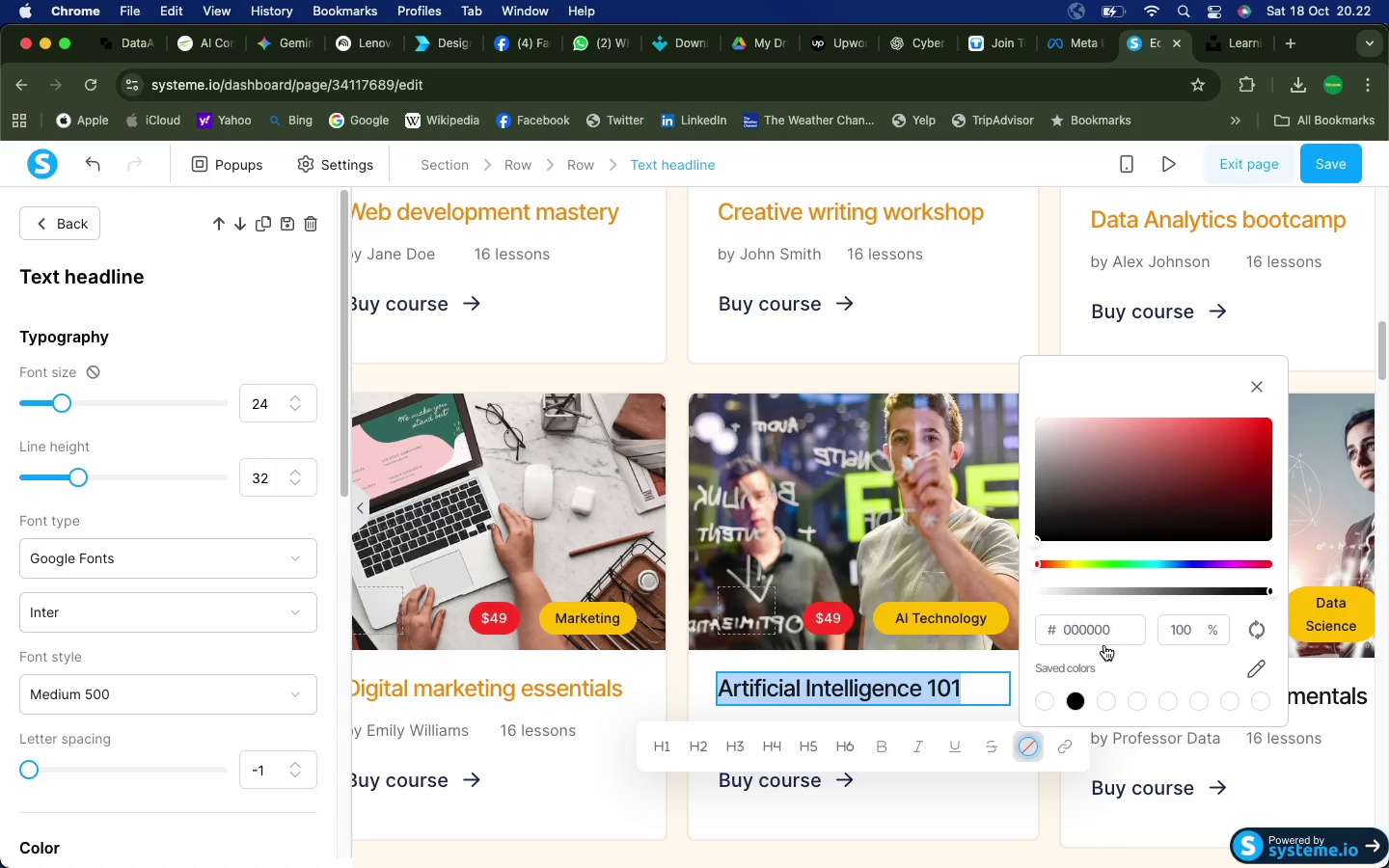 
left_click_drag(start_coordinate=[1113, 629], to_coordinate=[1063, 631])
 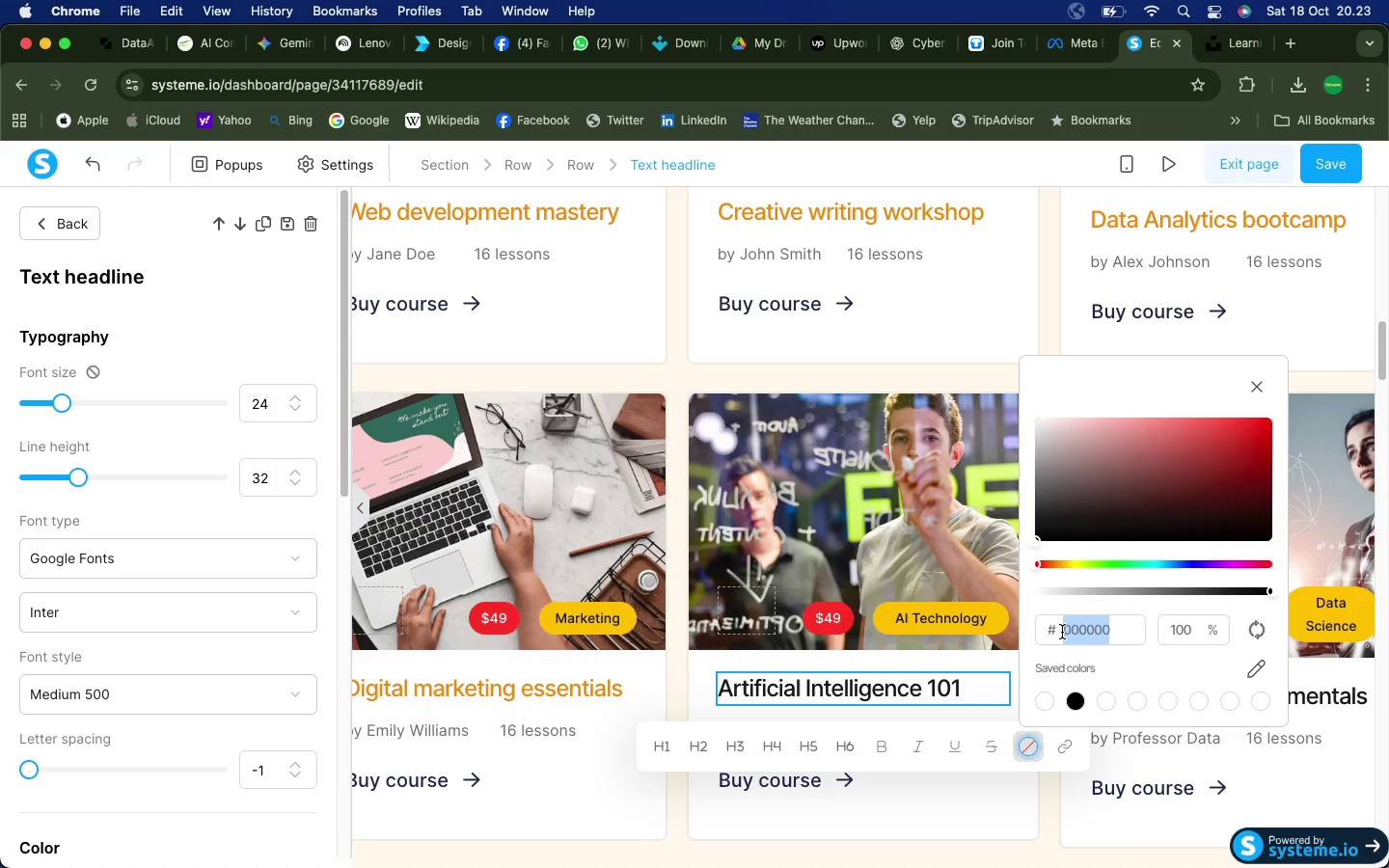 
key(Meta+V)
 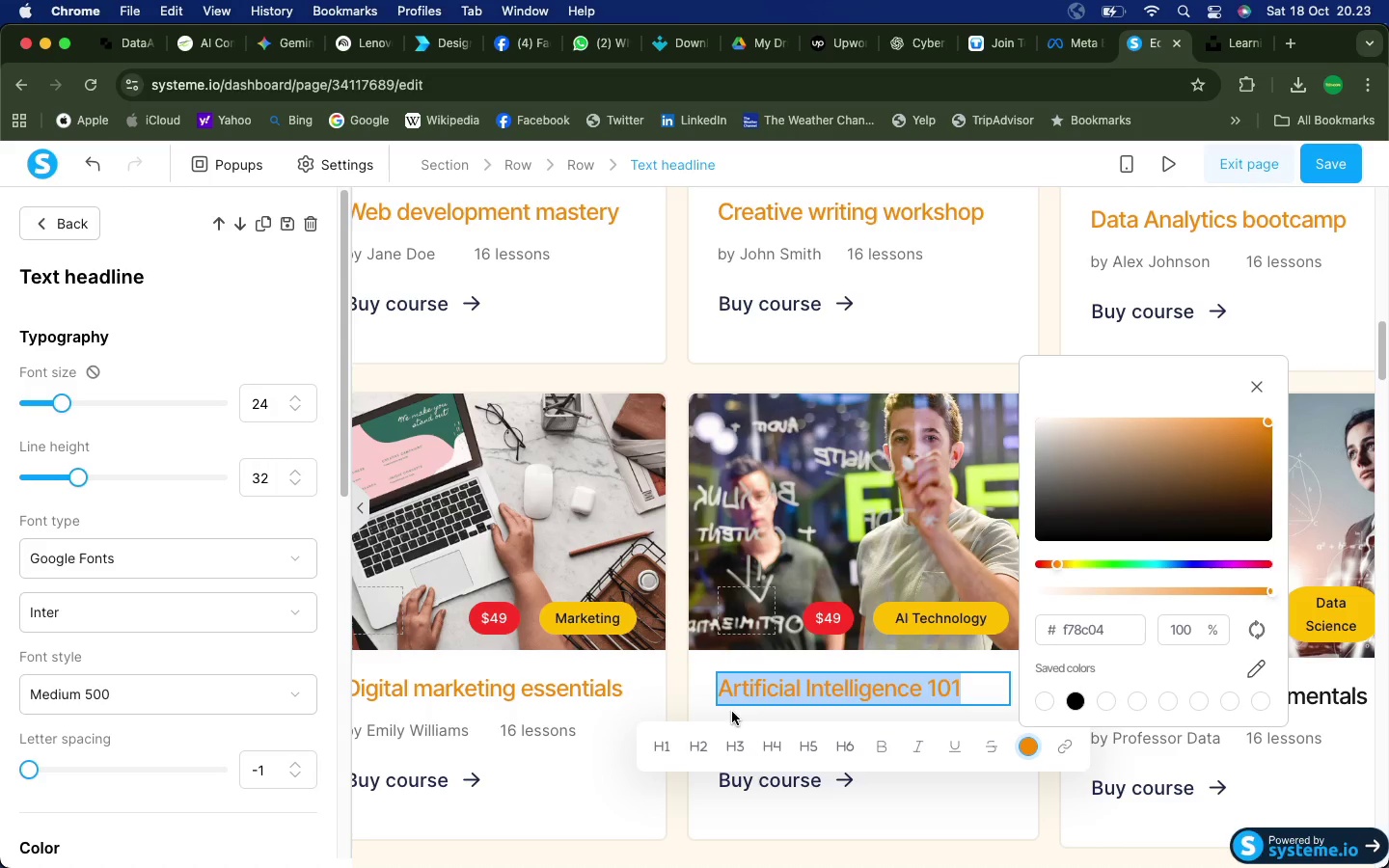 
left_click([670, 705])
 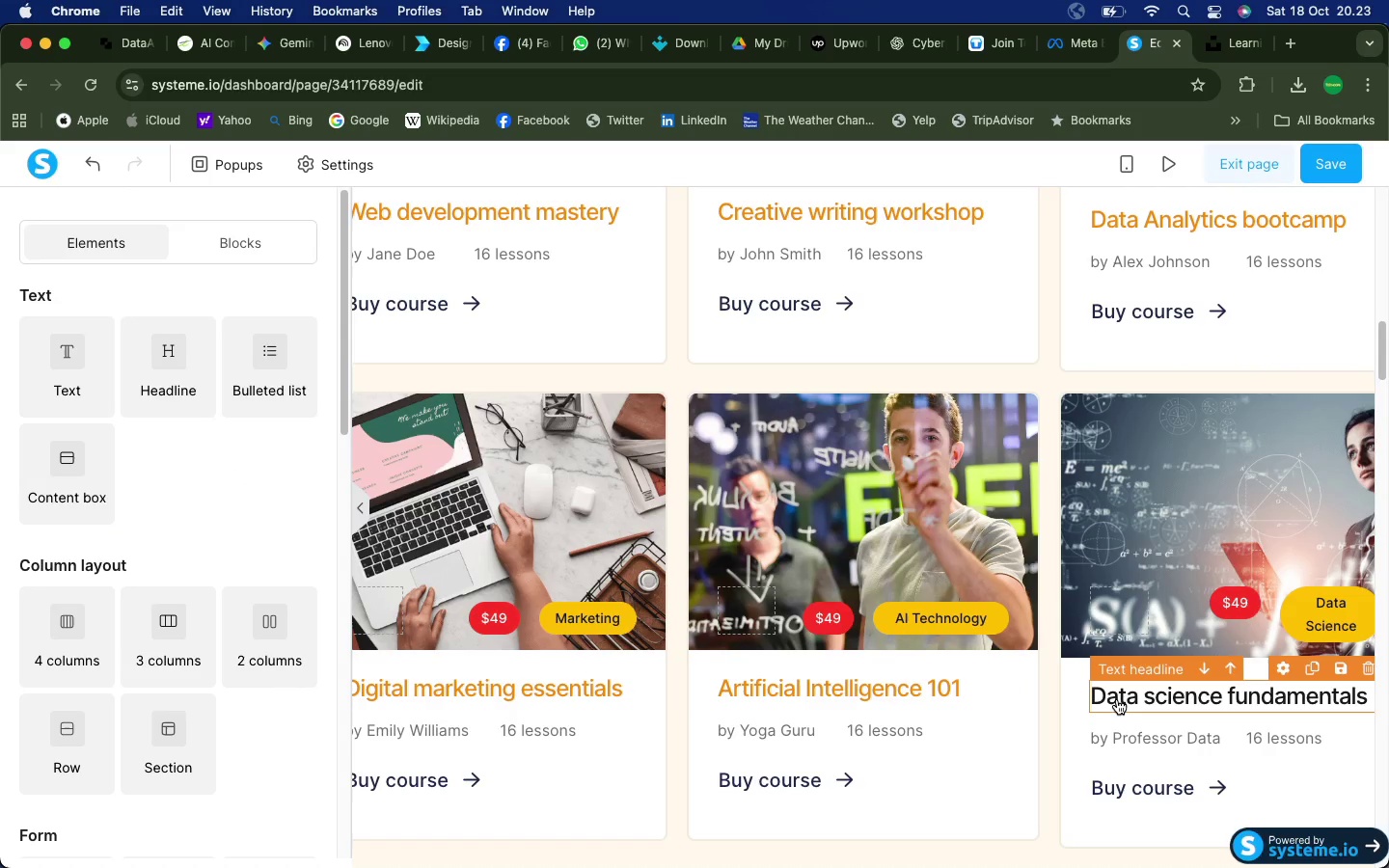 
left_click([1130, 698])
 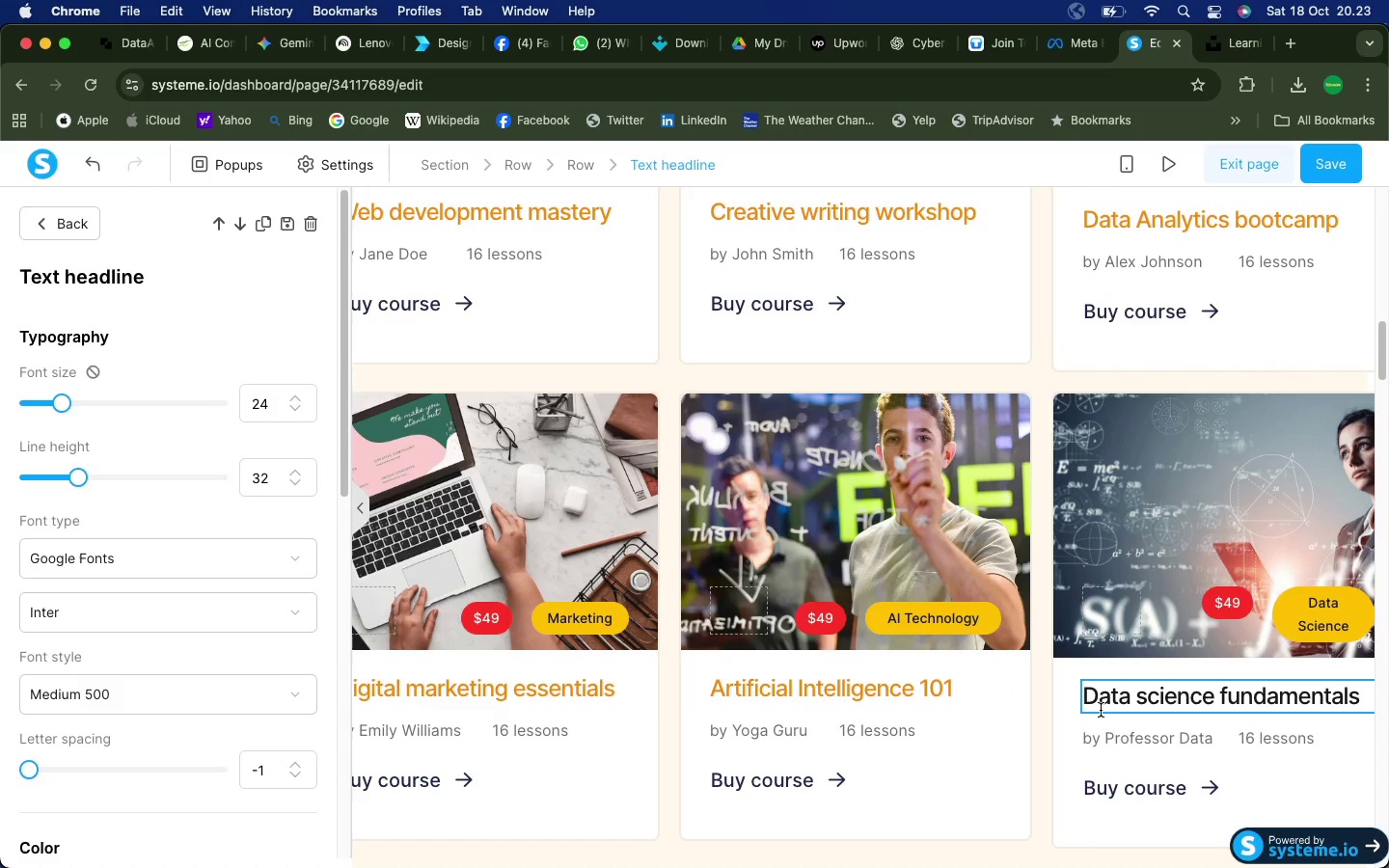 
key(Meta+A)
 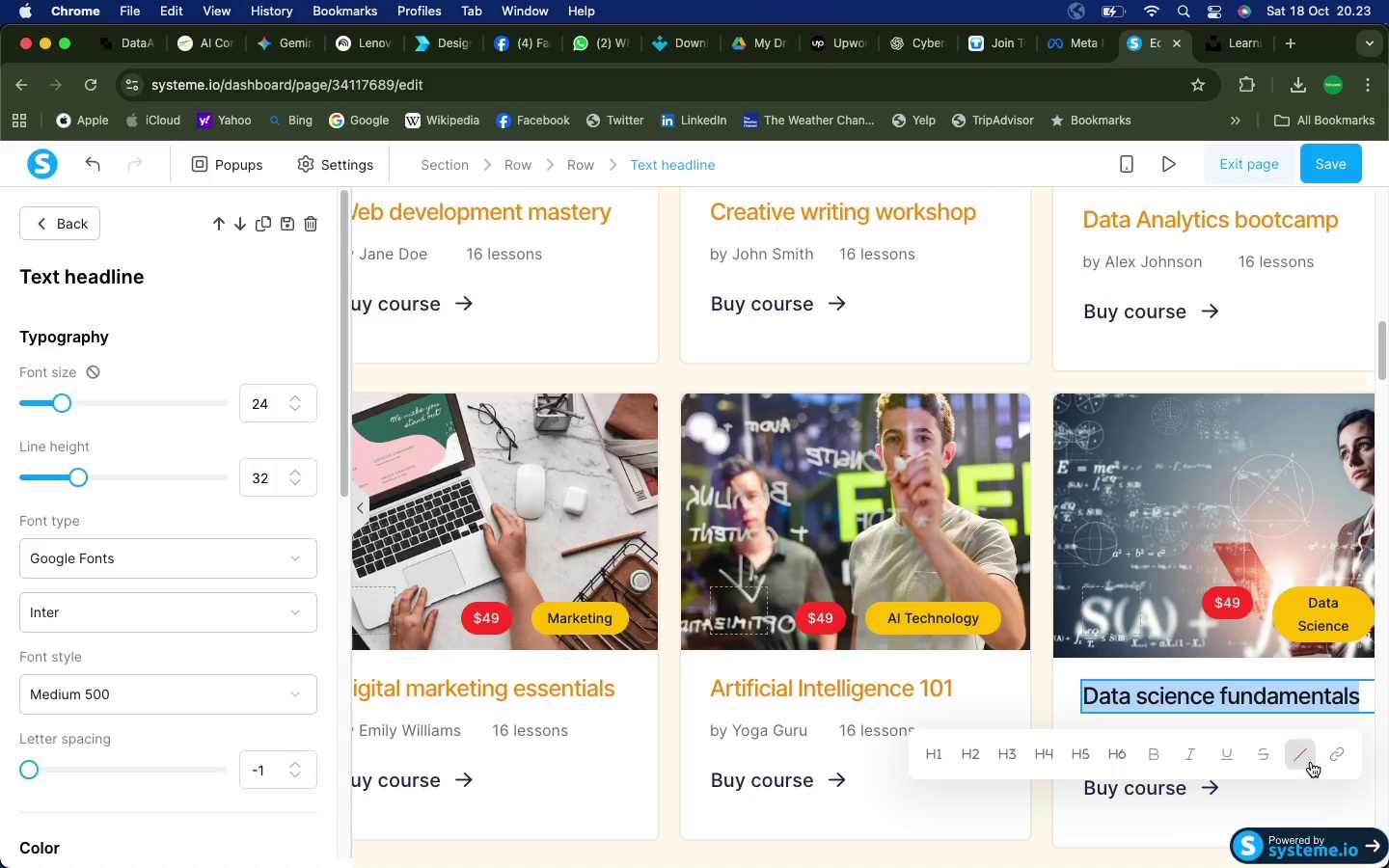 
left_click([1305, 760])
 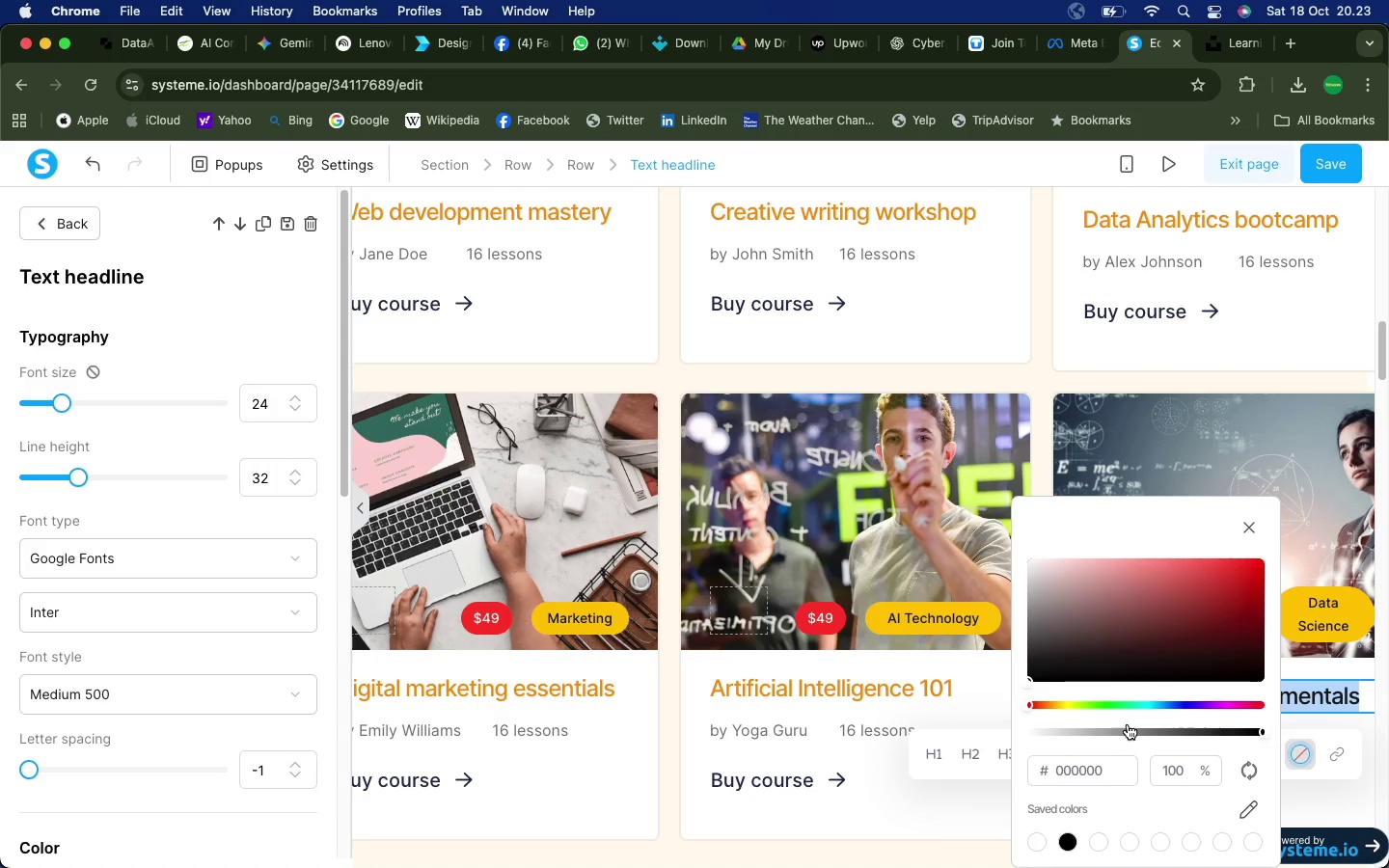 
left_click_drag(start_coordinate=[1113, 767], to_coordinate=[1058, 771])
 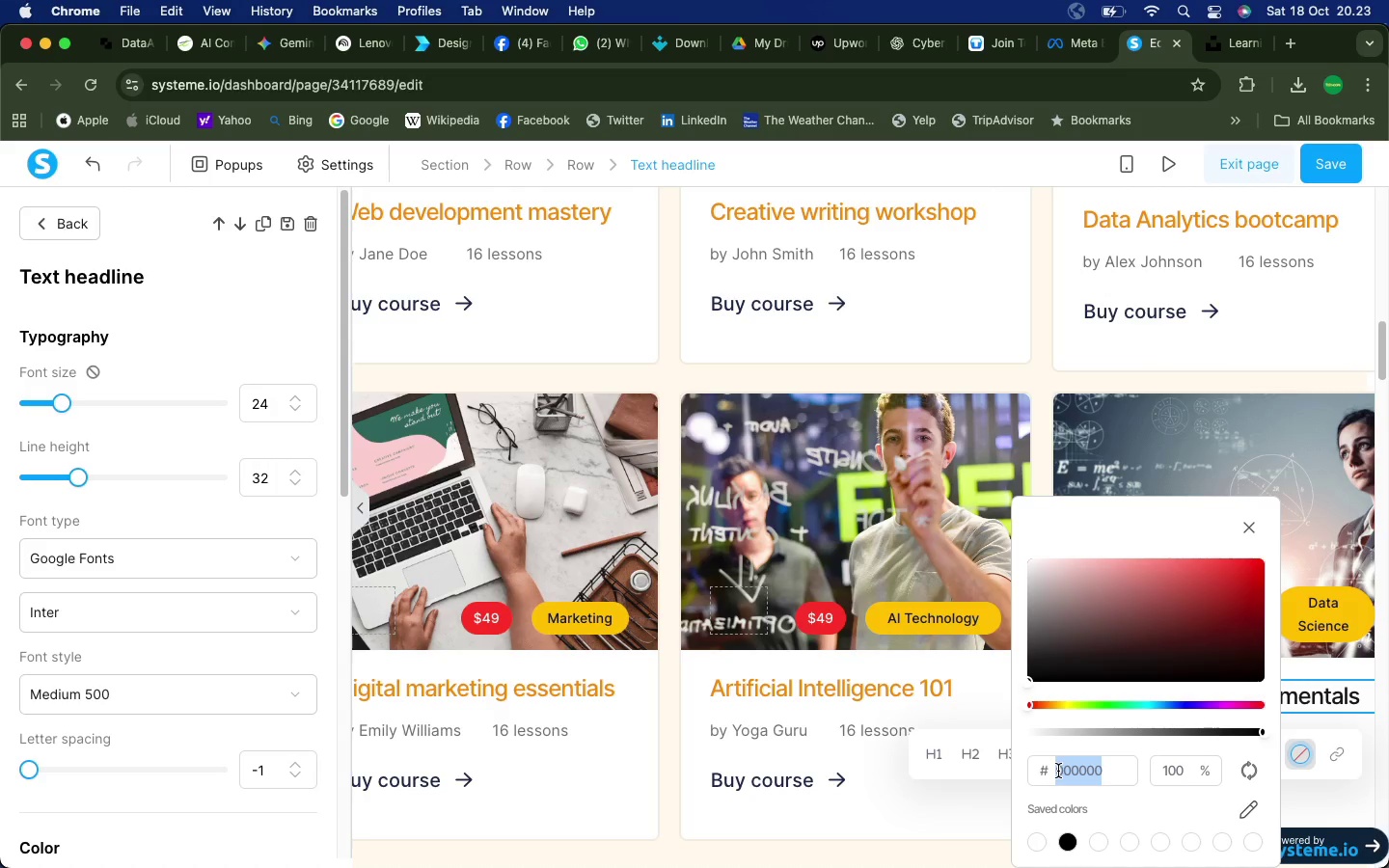 
key(Meta+V)
 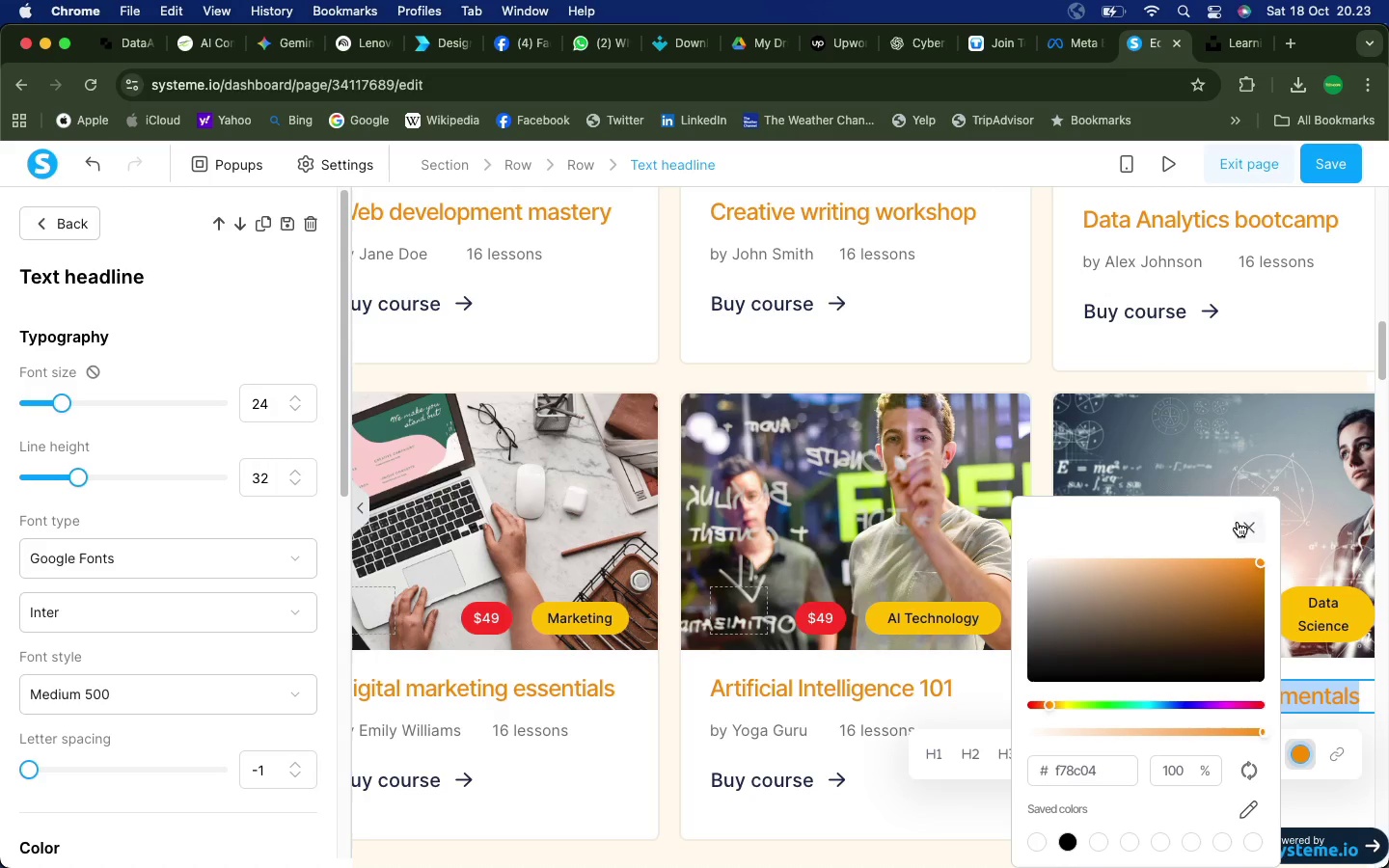 
left_click([1250, 523])
 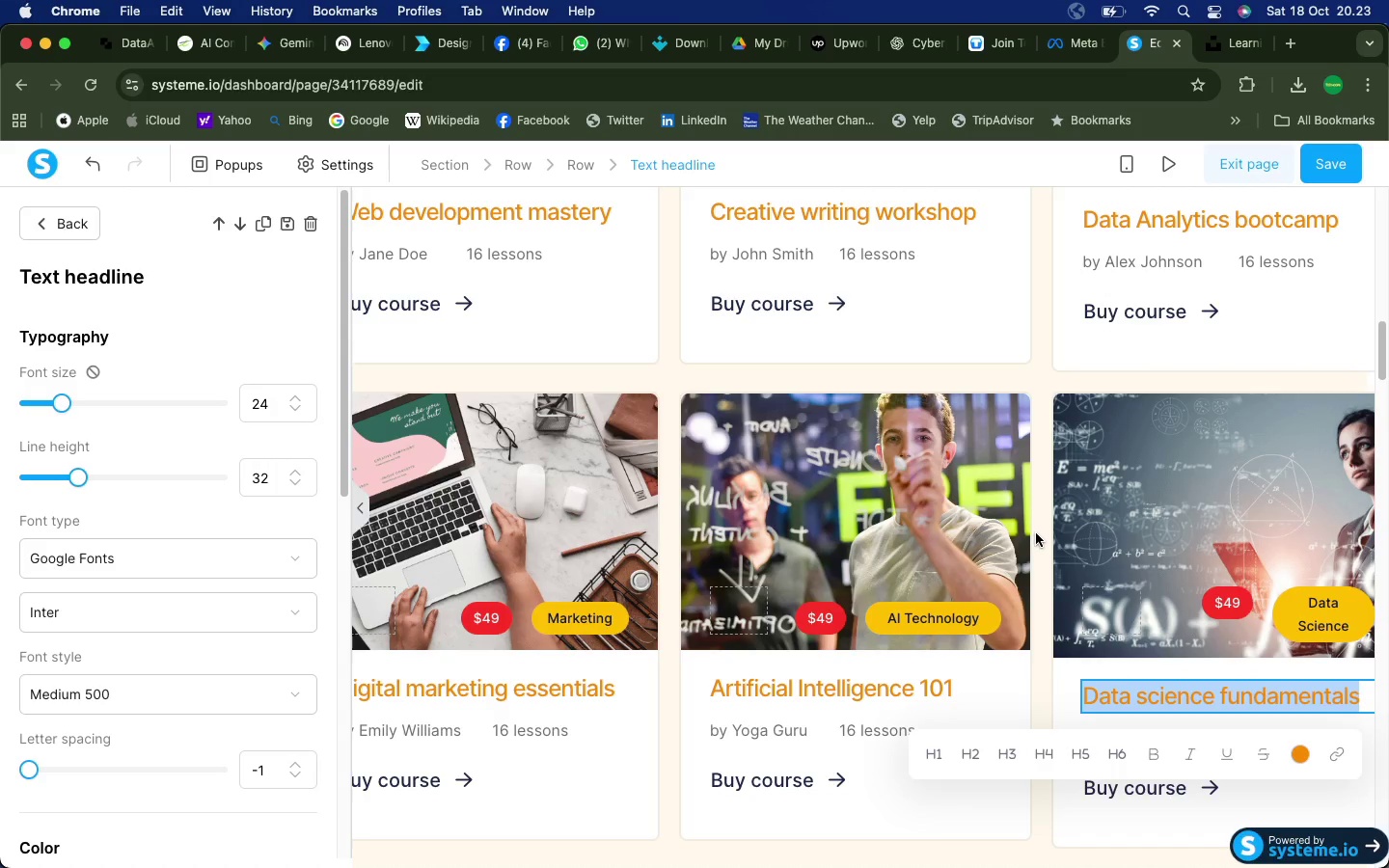 
left_click([1041, 530])
 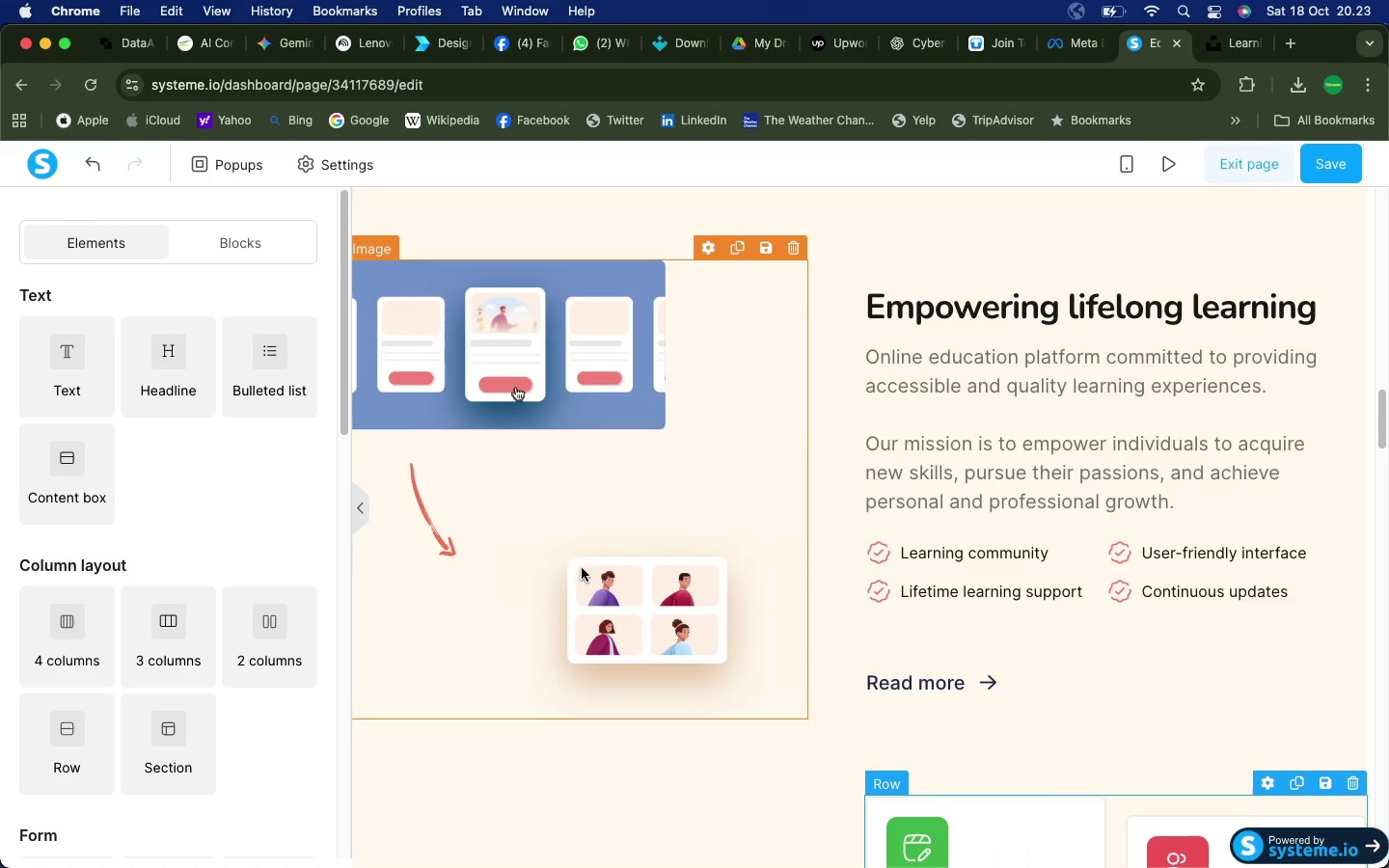 
scroll: coordinate [538, 556], scroll_direction: down, amount: 85.0
 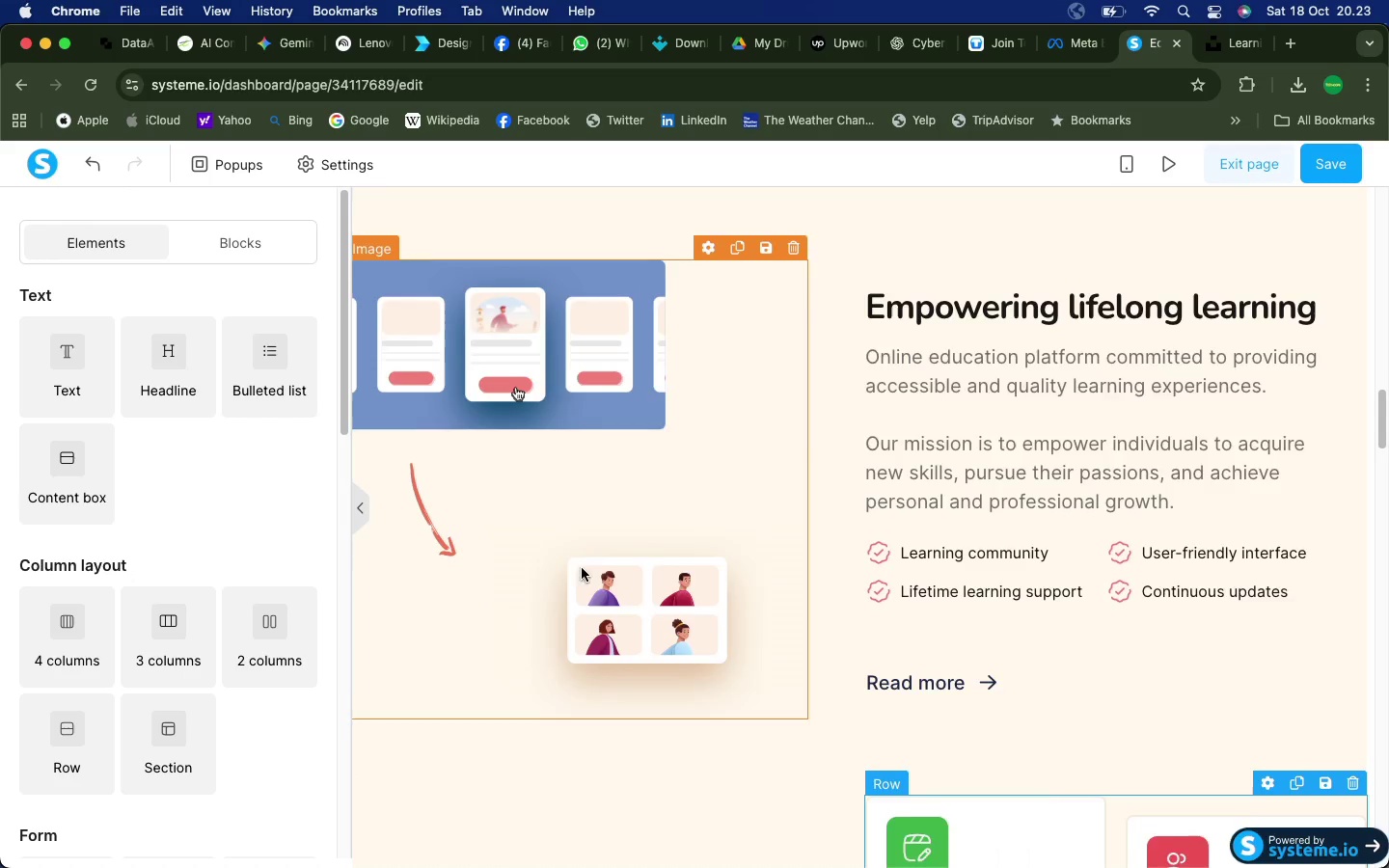 
left_click([358, 506])
 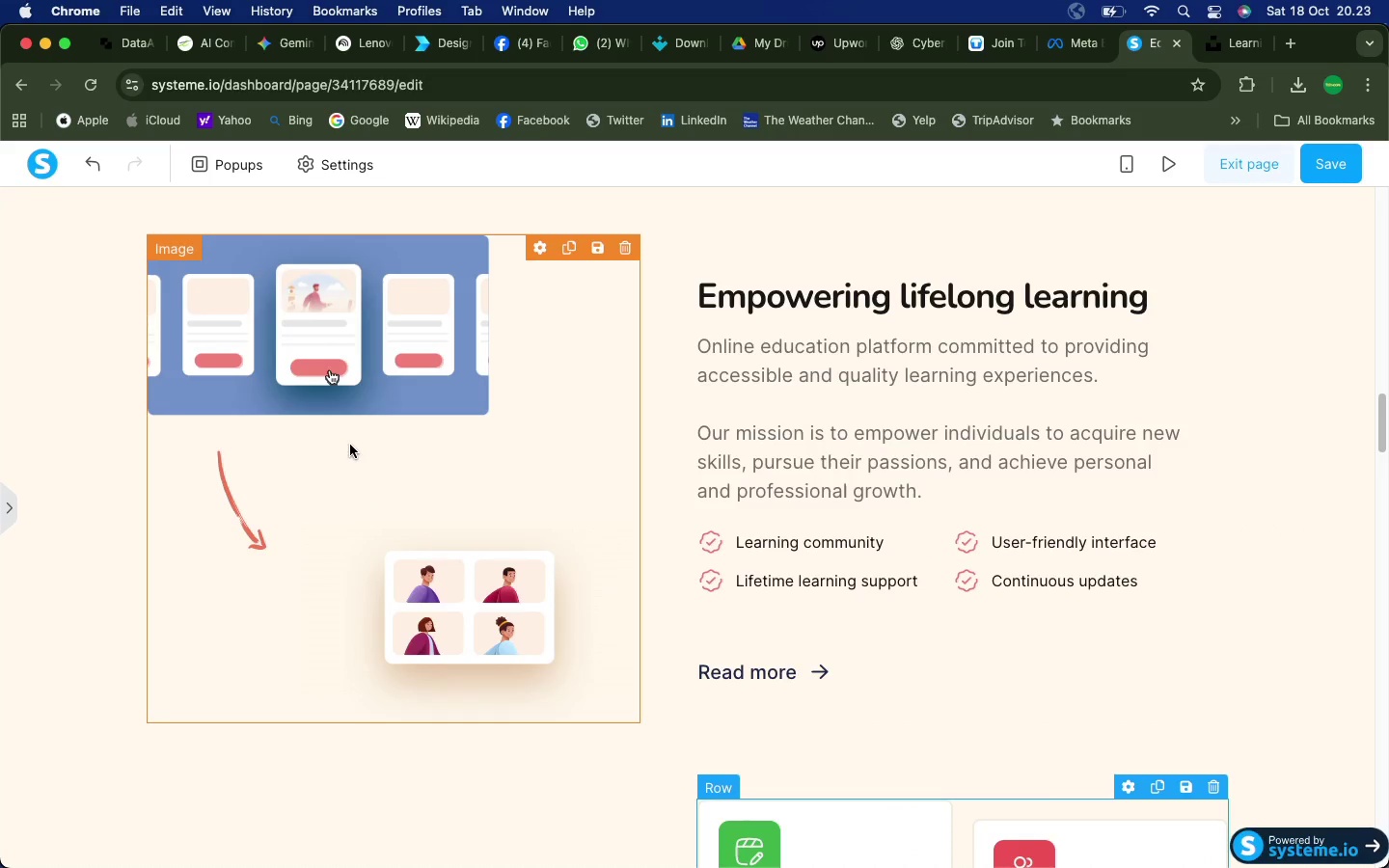 
wait(5.87)
 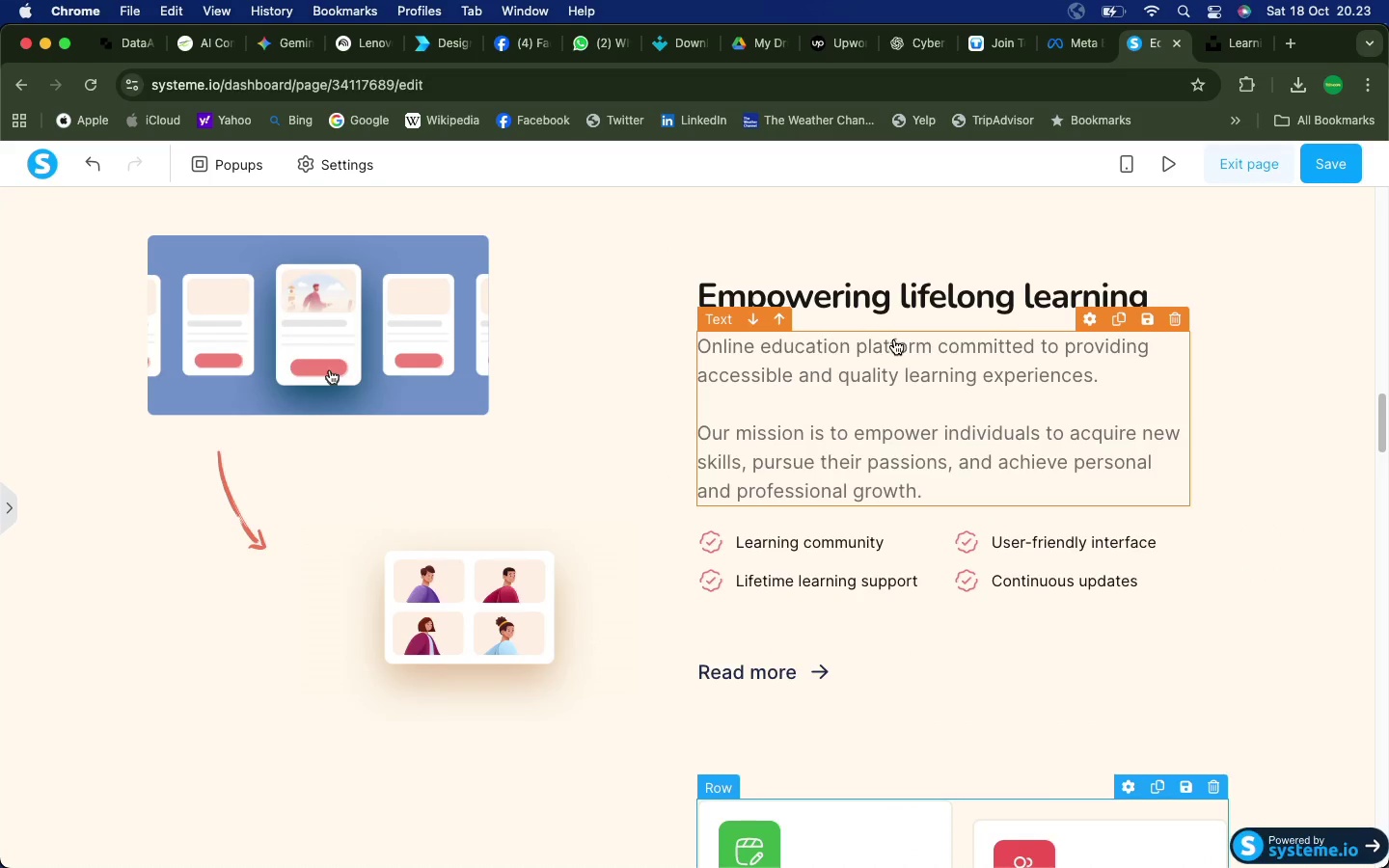 
left_click([350, 445])
 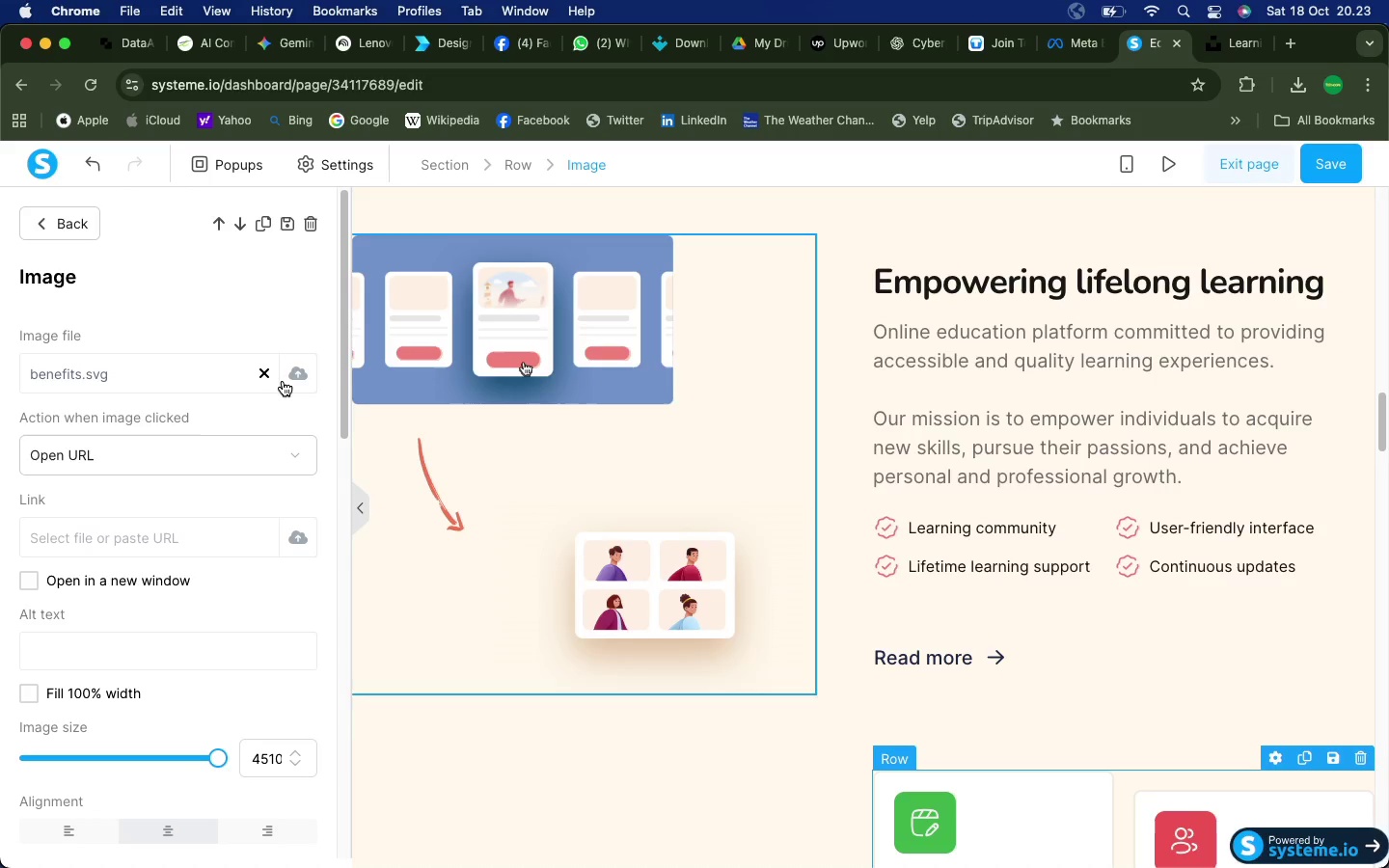 
left_click([266, 374])
 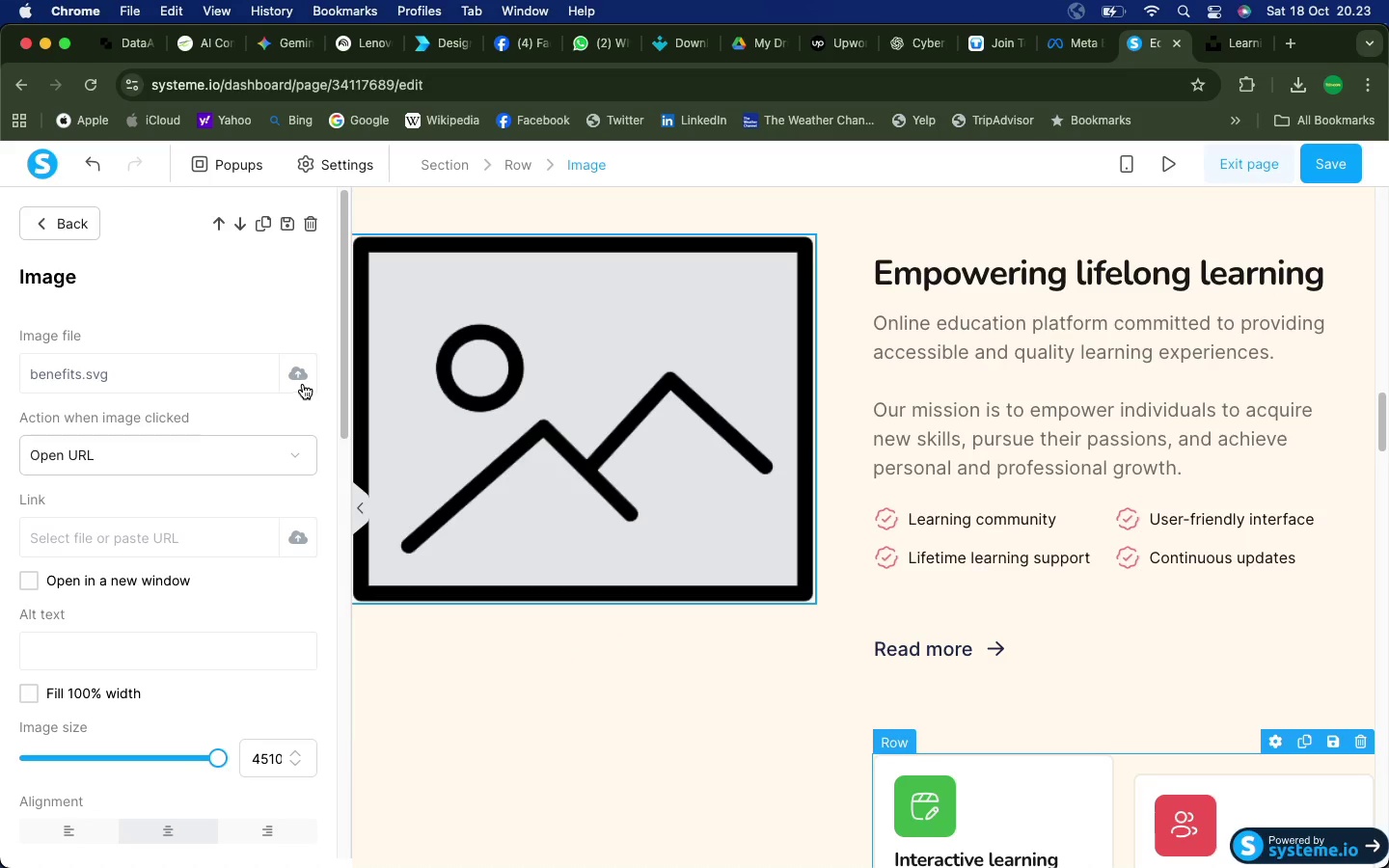 
left_click([303, 382])
 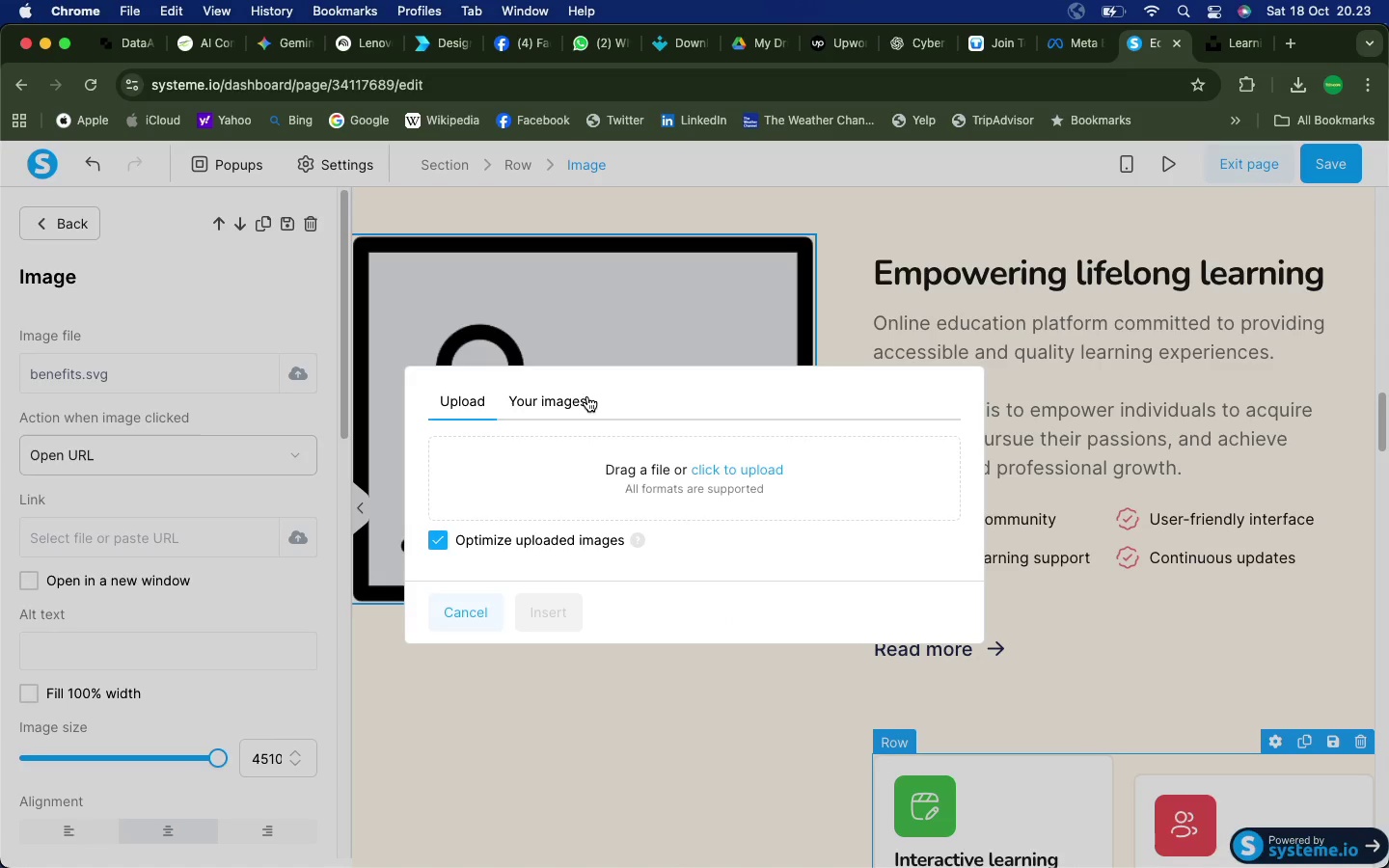 
left_click([579, 397])
 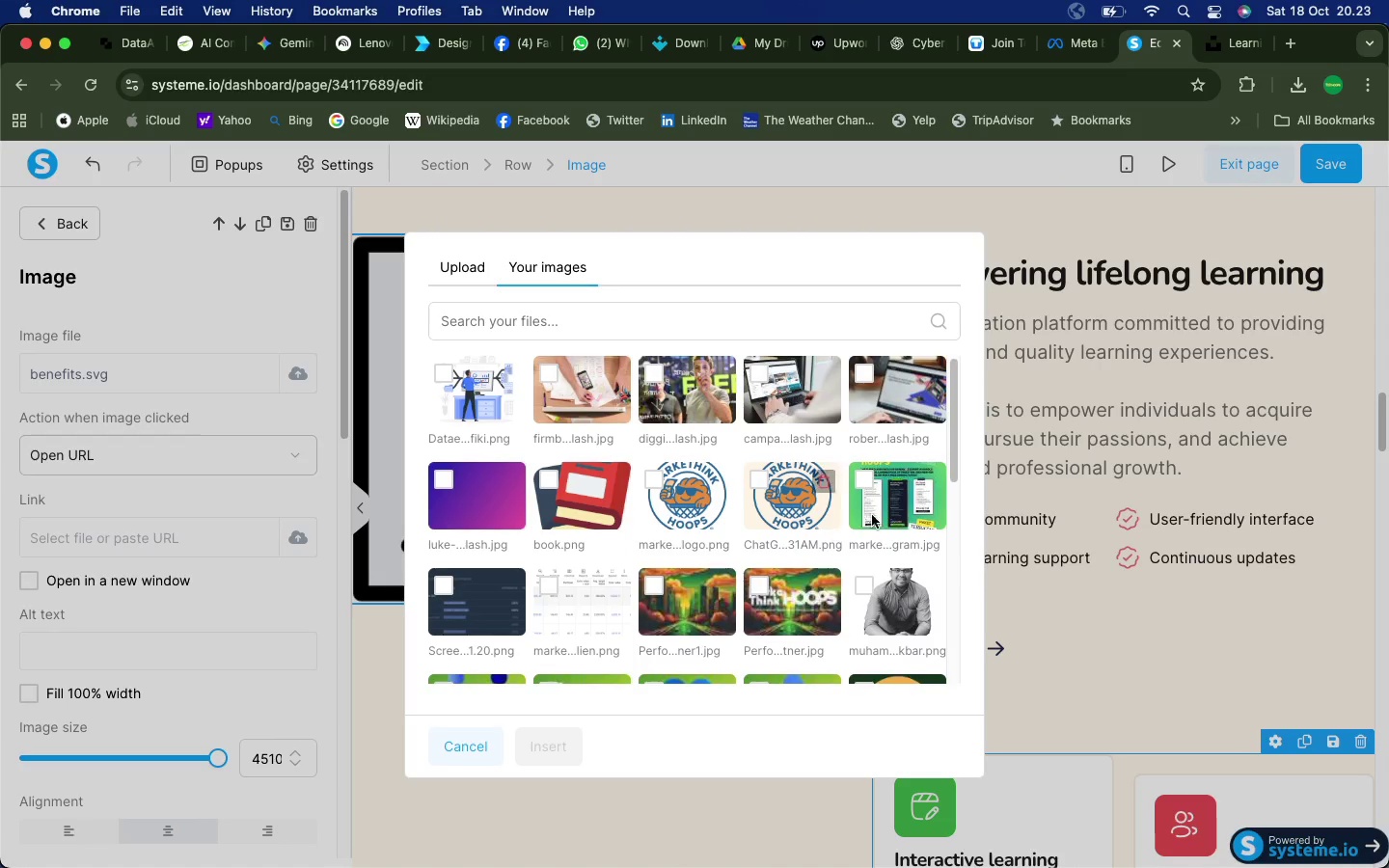 
scroll: coordinate [733, 532], scroll_direction: down, amount: 30.0
 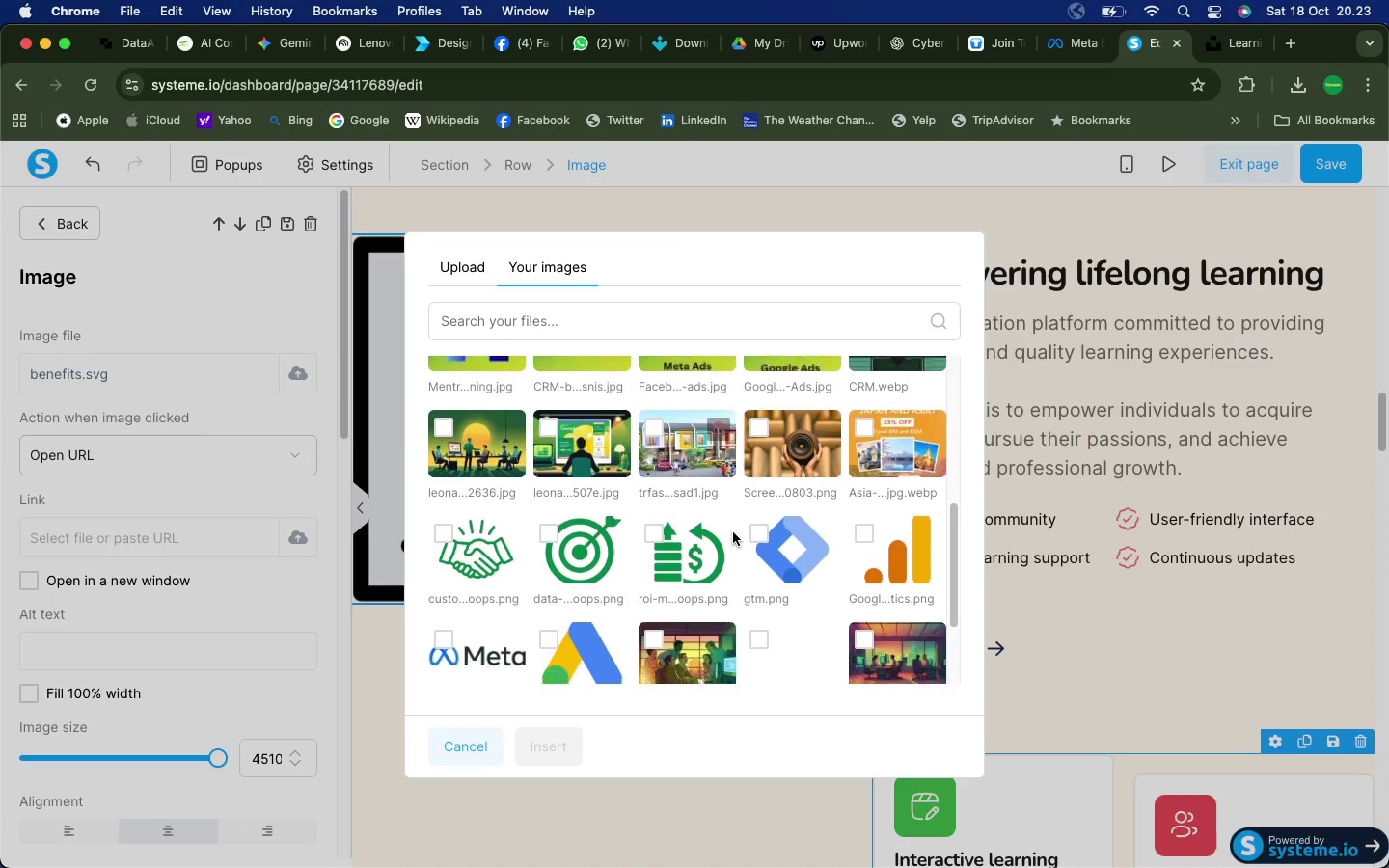 
scroll: coordinate [703, 528], scroll_direction: up, amount: 12.0
 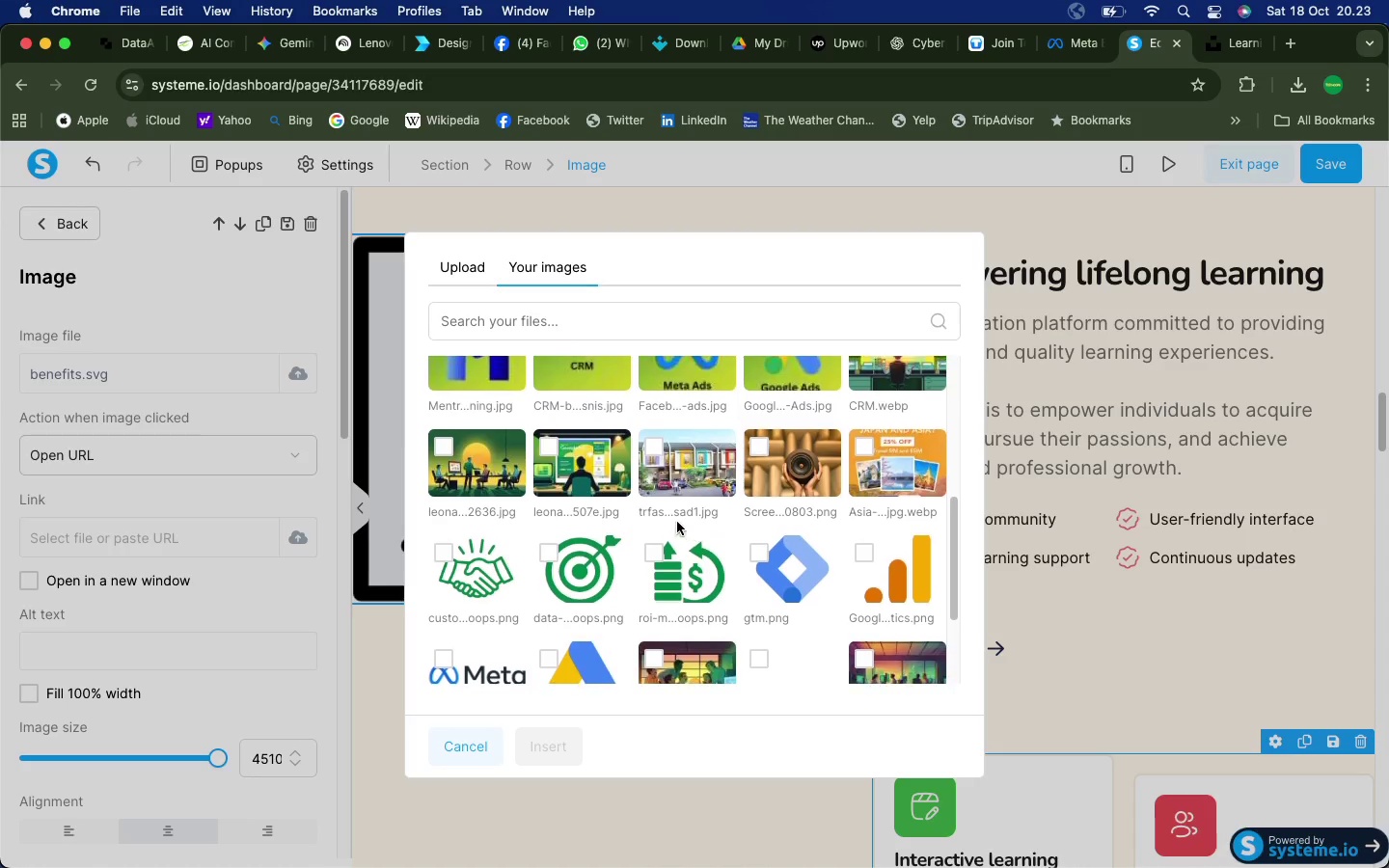 
scroll: coordinate [660, 568], scroll_direction: down, amount: 13.0
 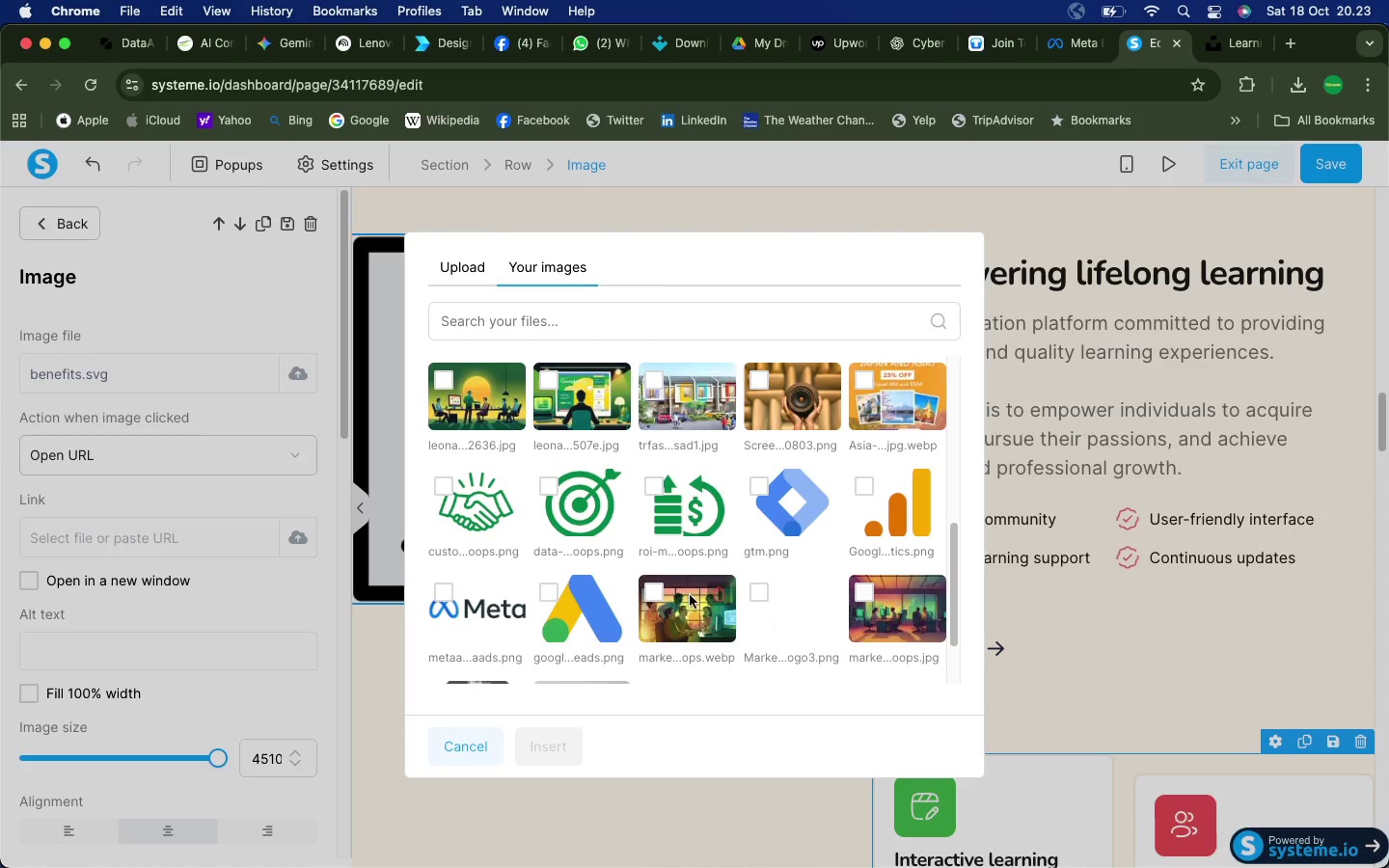 
mouse_move([660, 578])
 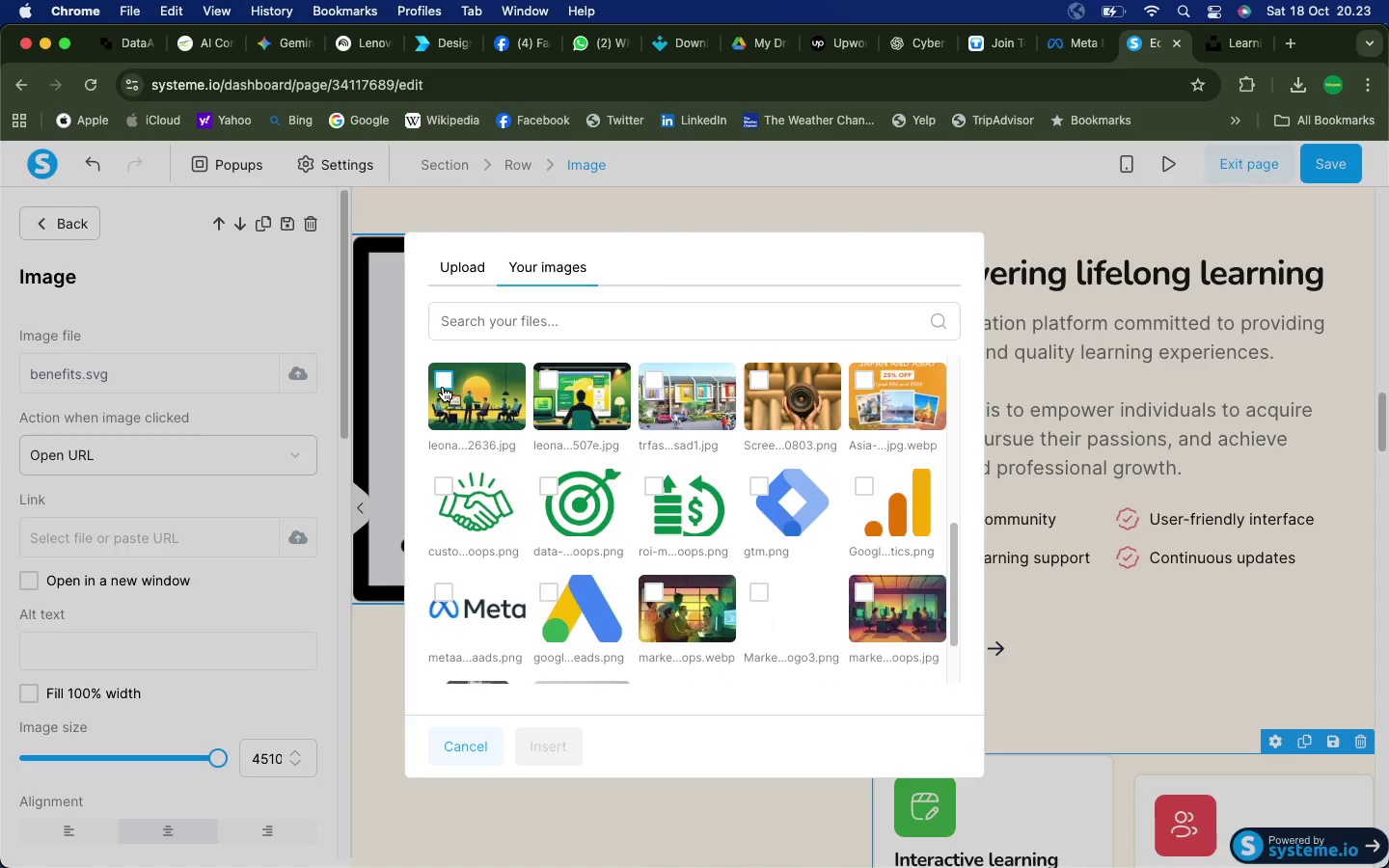 
left_click([443, 387])
 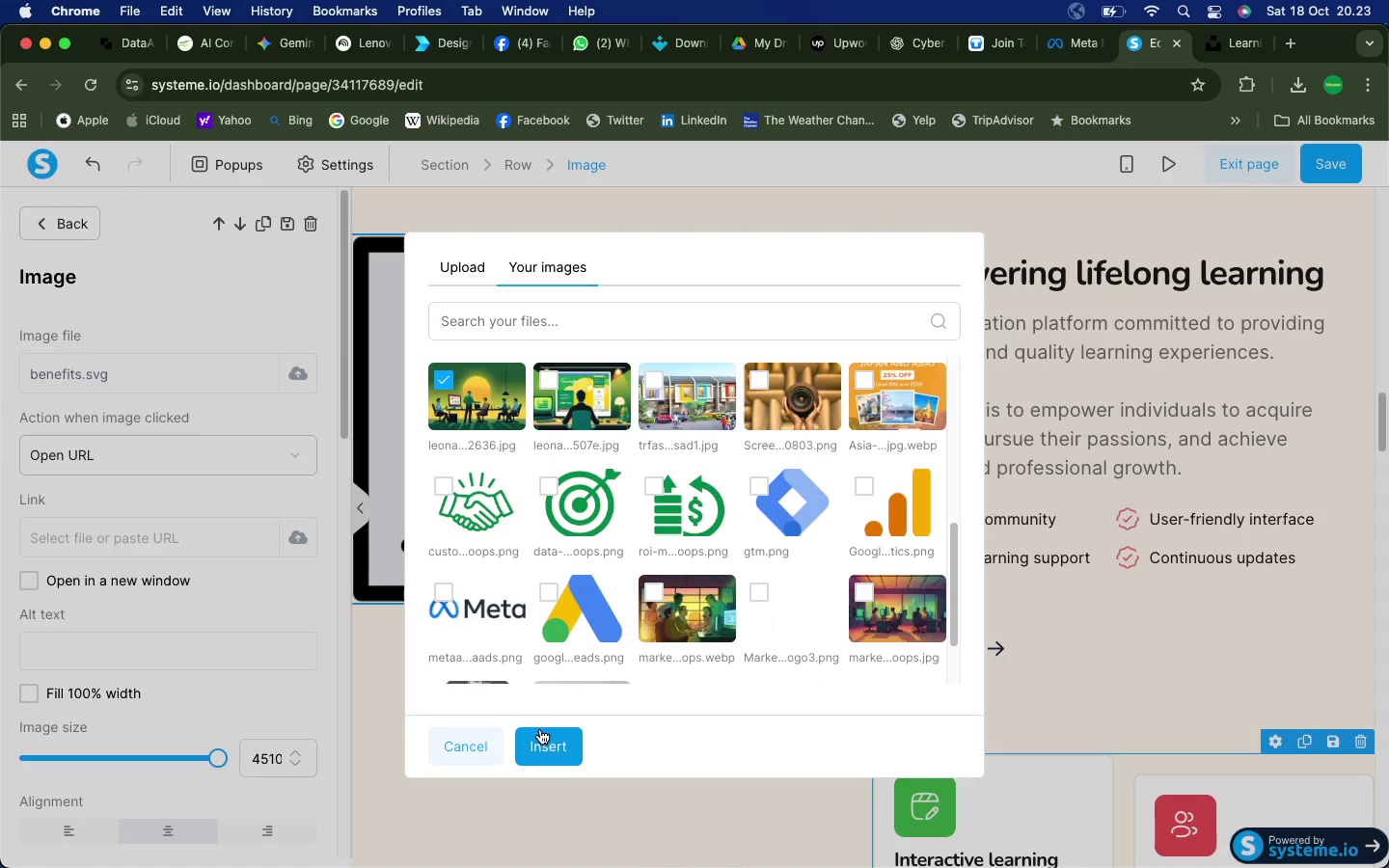 
left_click([561, 744])
 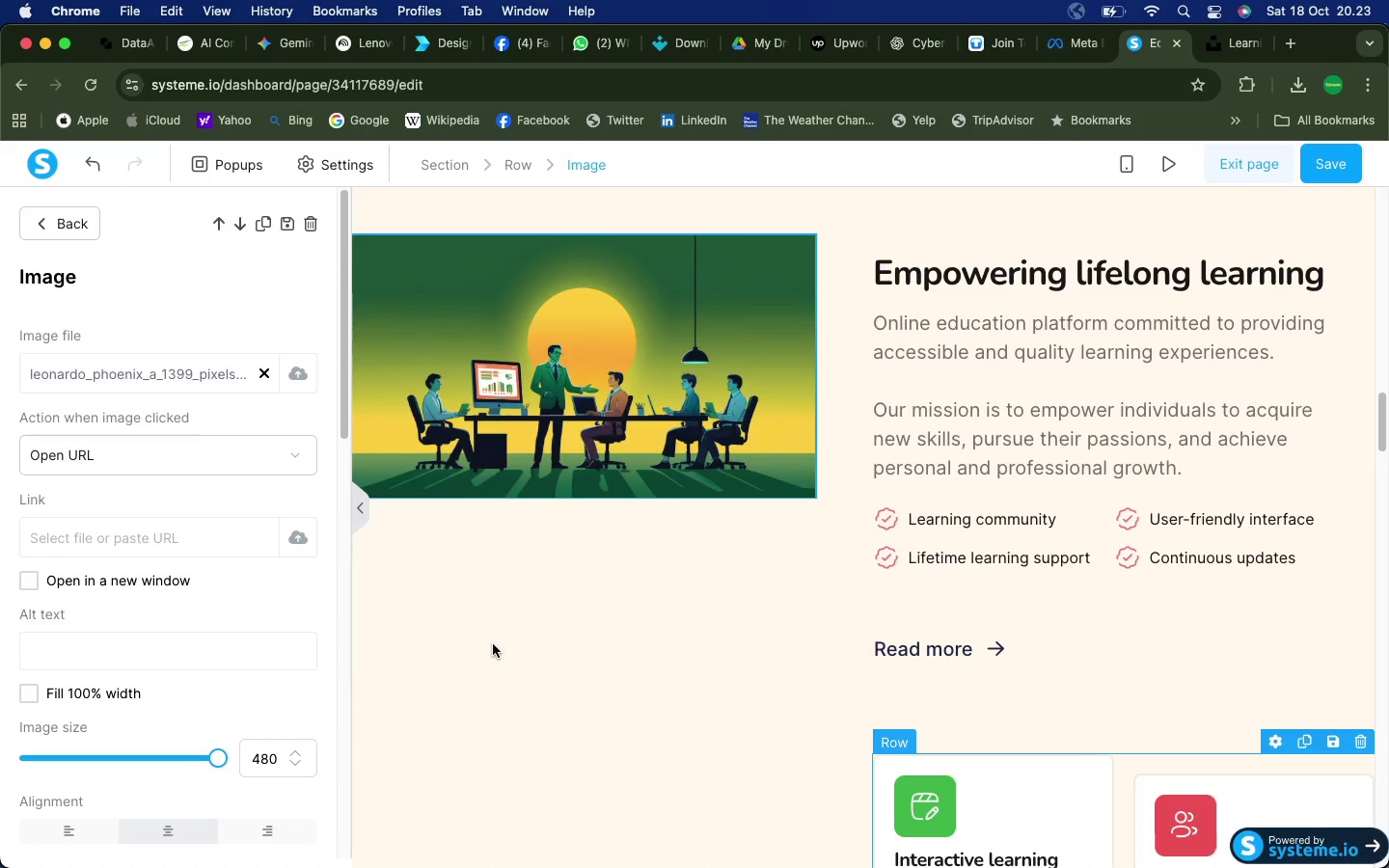 
wait(5.87)
 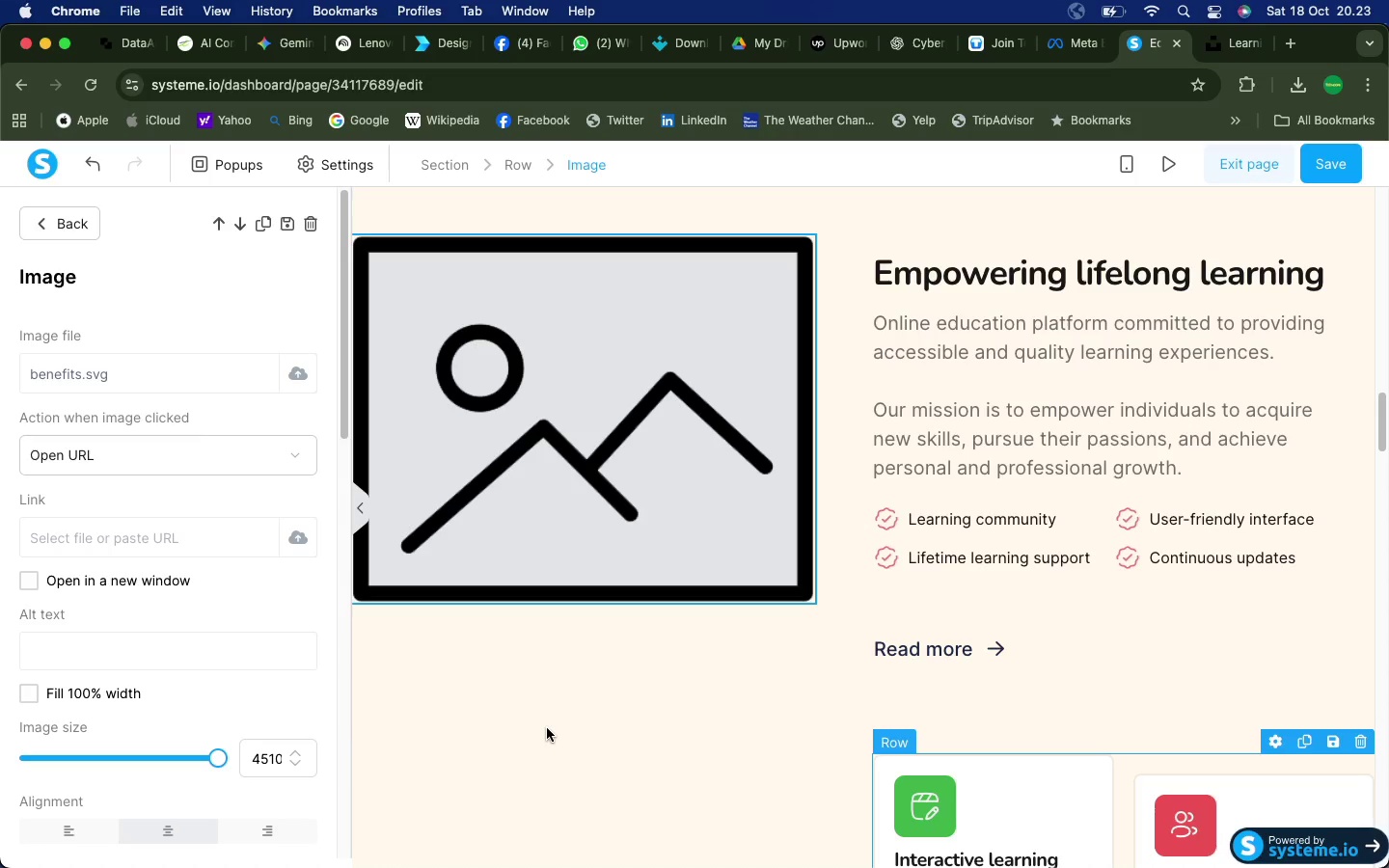 
scroll: coordinate [109, 640], scroll_direction: down, amount: 42.0
 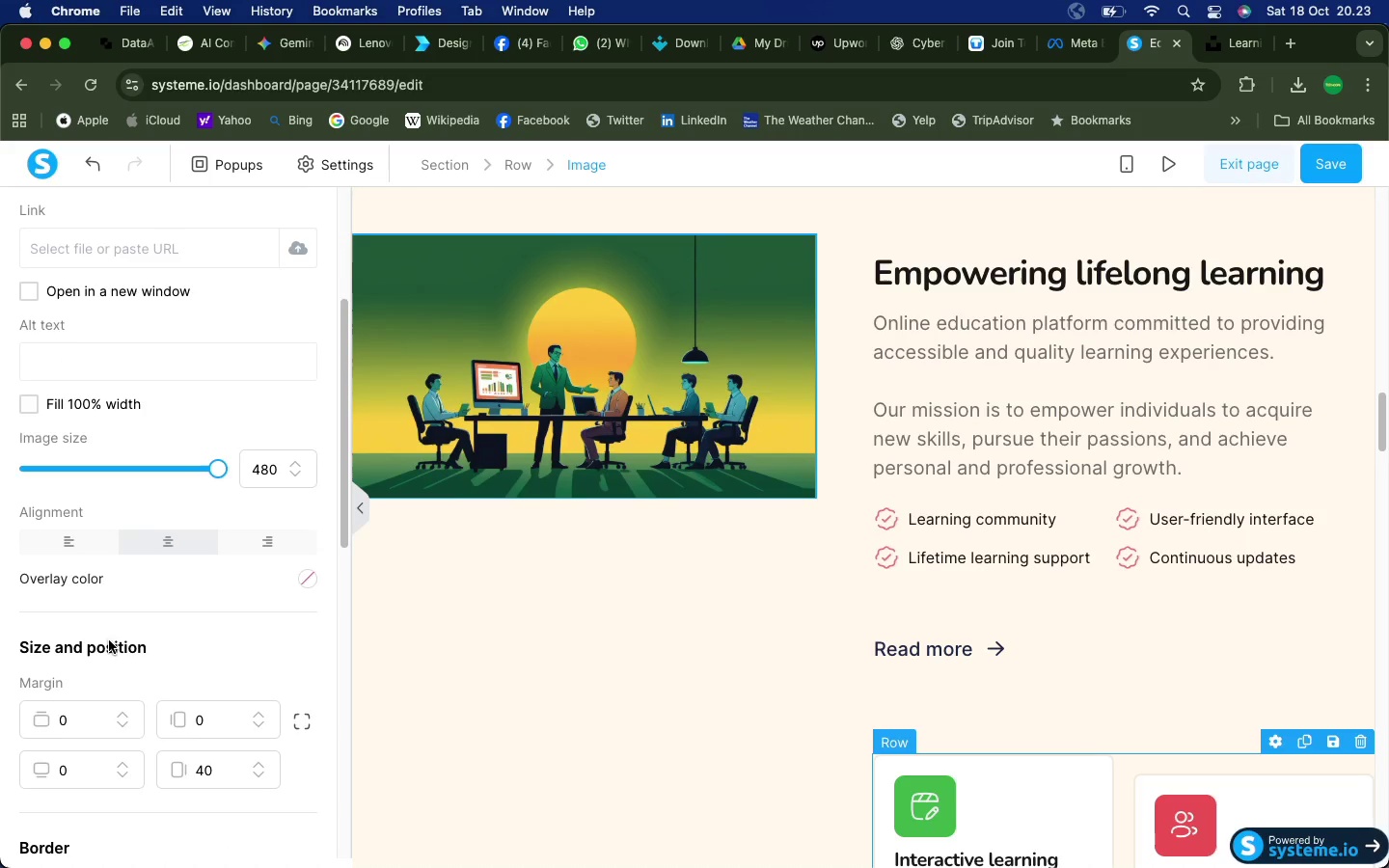 
scroll: coordinate [109, 639], scroll_direction: up, amount: 19.0
 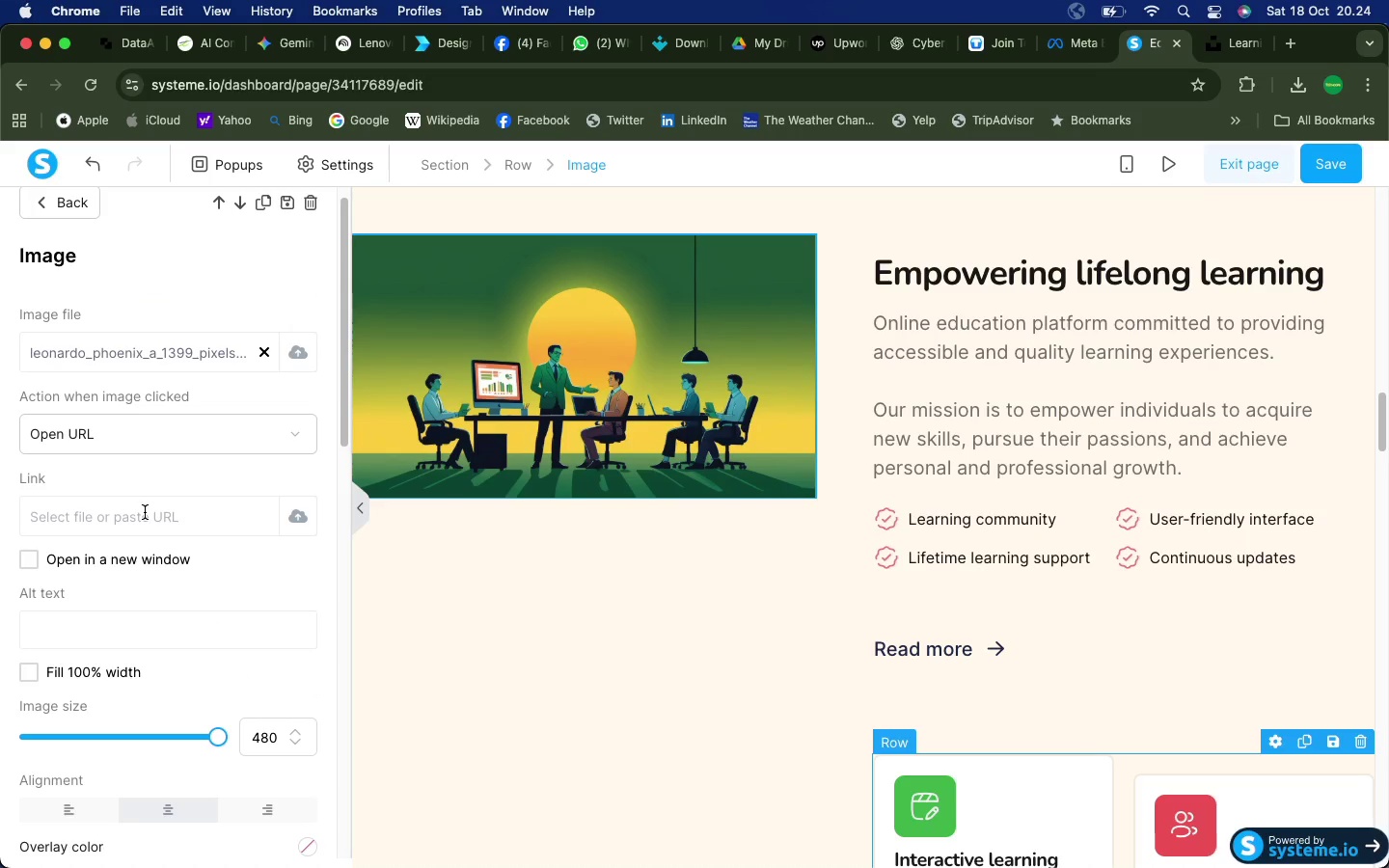 
wait(6.33)
 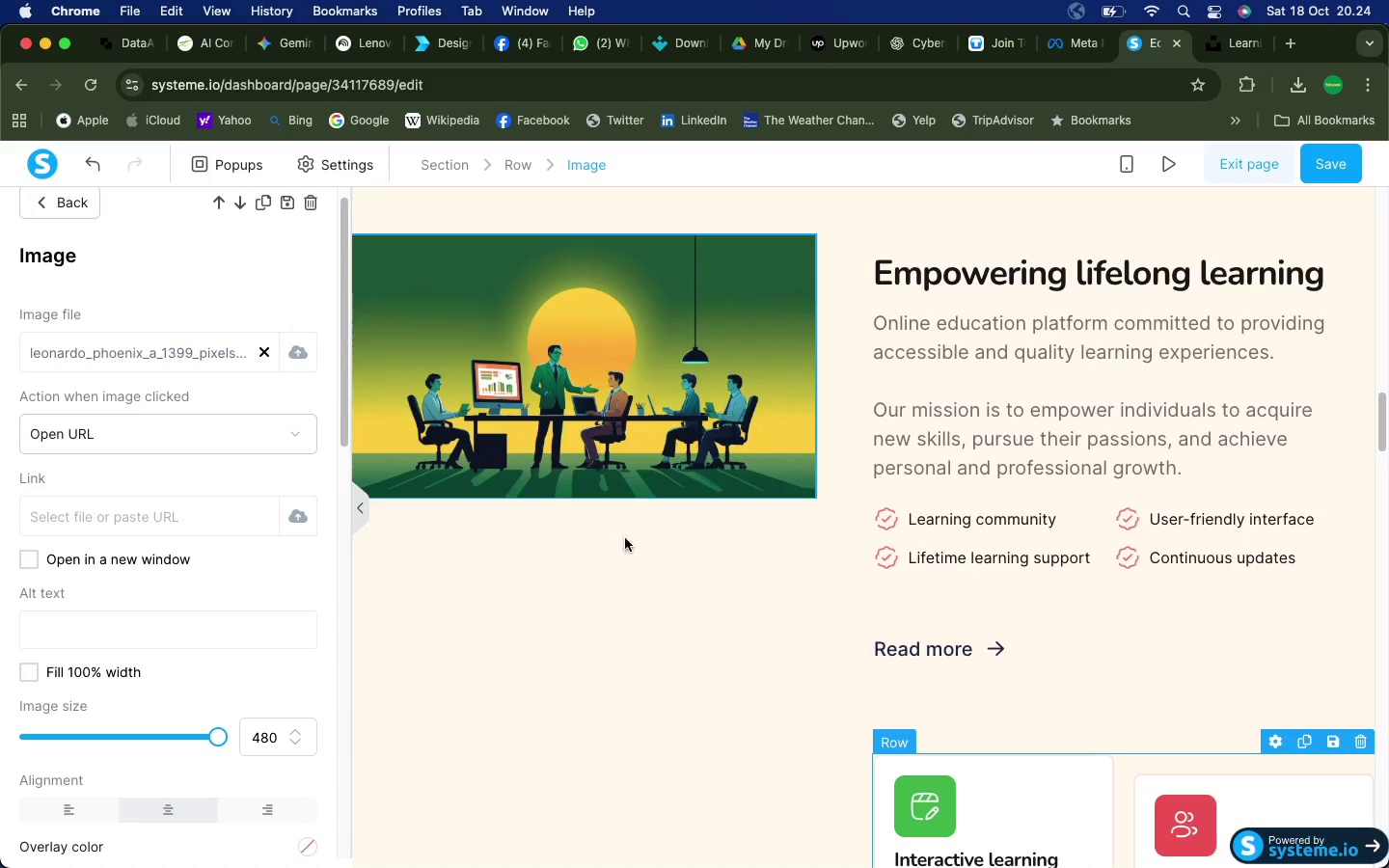 
scroll: coordinate [713, 450], scroll_direction: up, amount: 2.0
 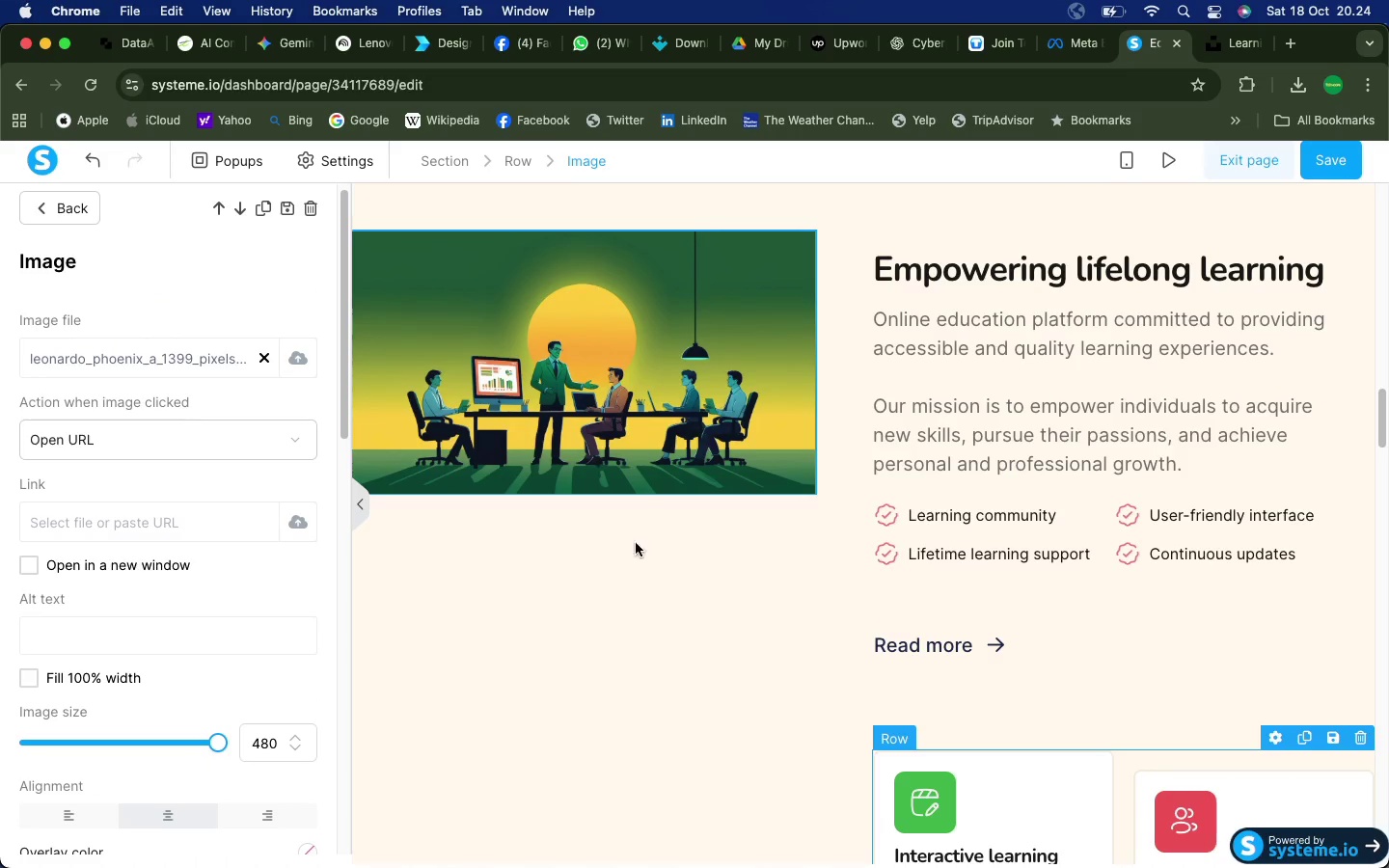 
left_click([603, 606])
 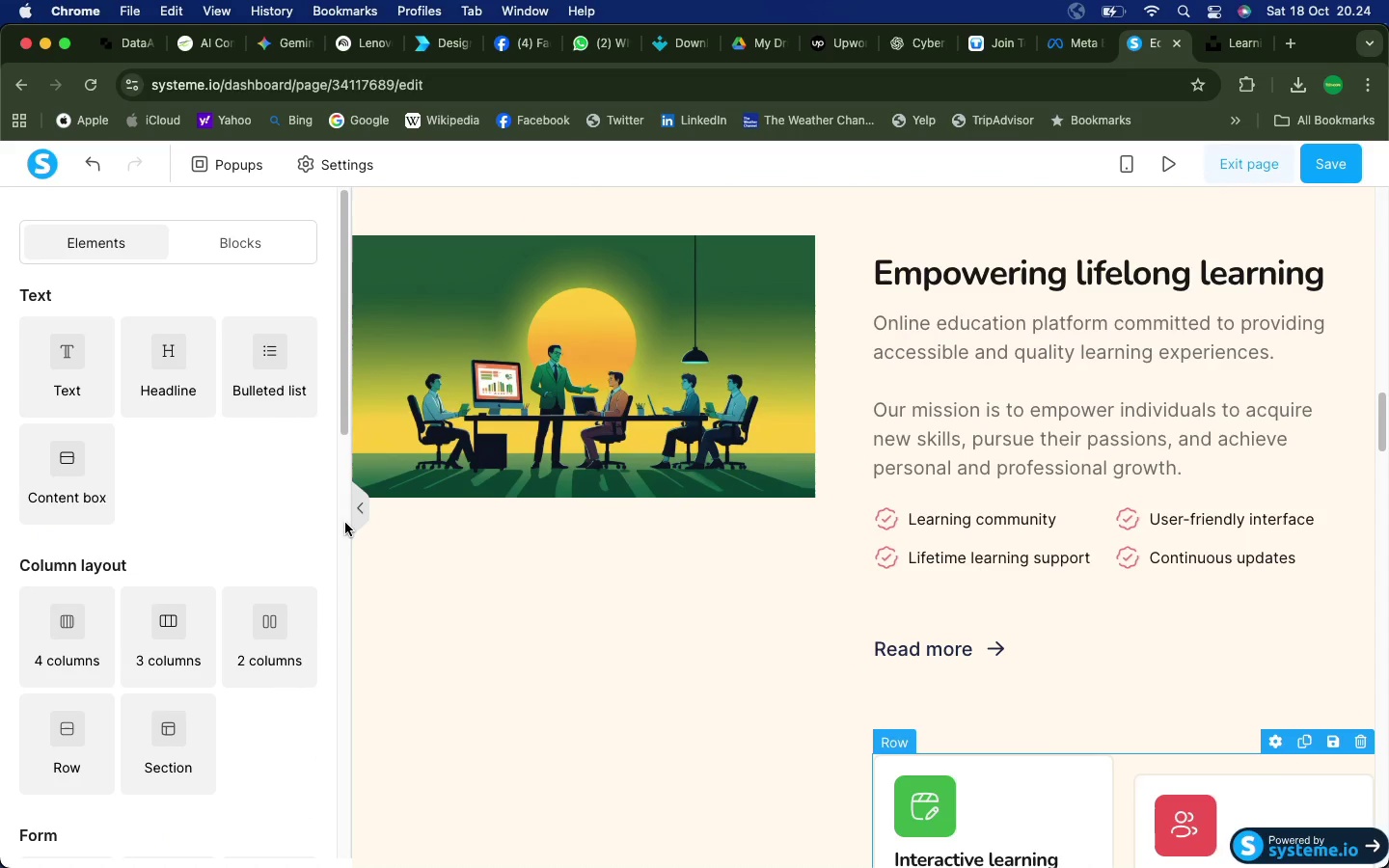 
left_click([356, 517])
 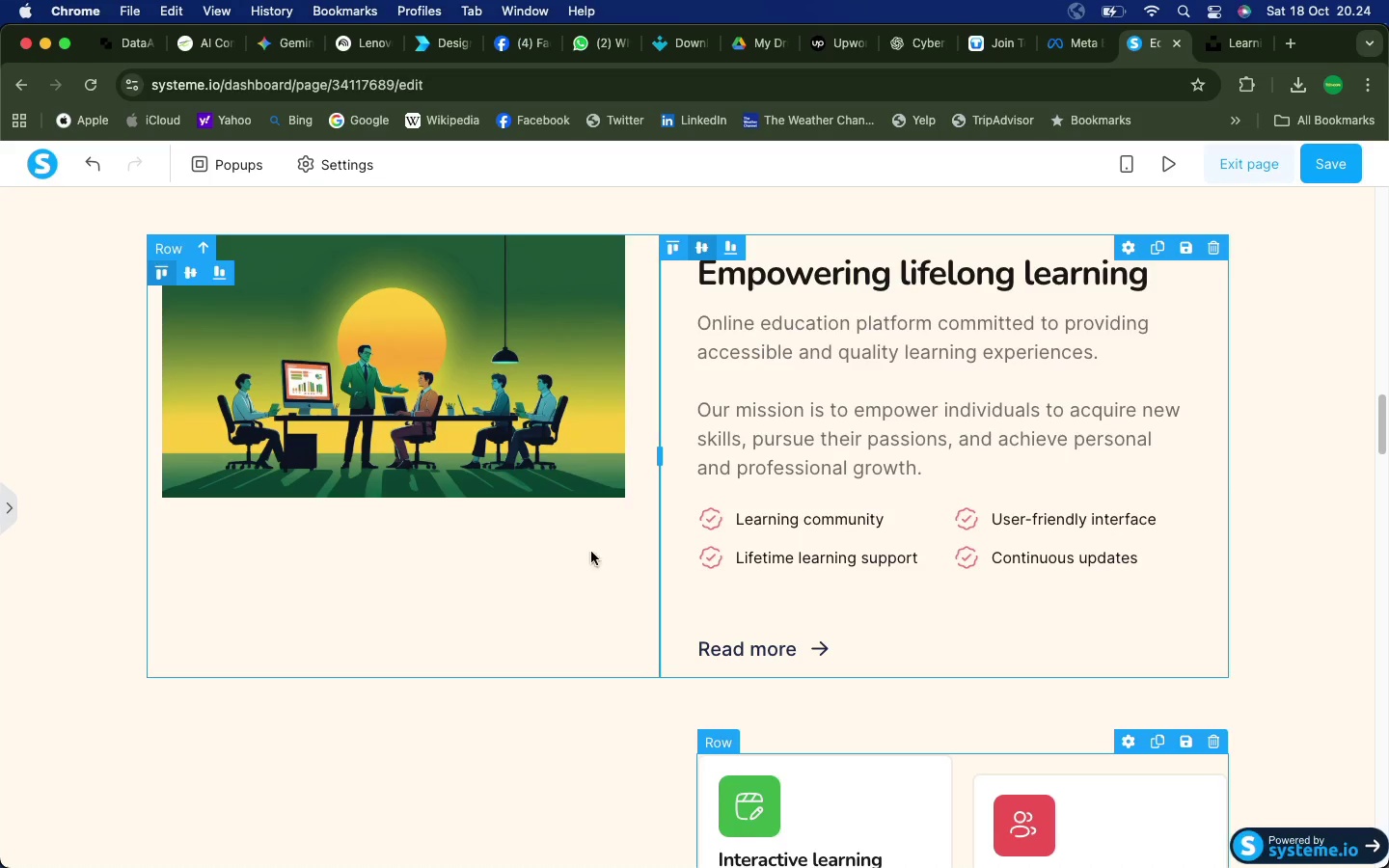 
scroll: coordinate [522, 492], scroll_direction: up, amount: 9.0
 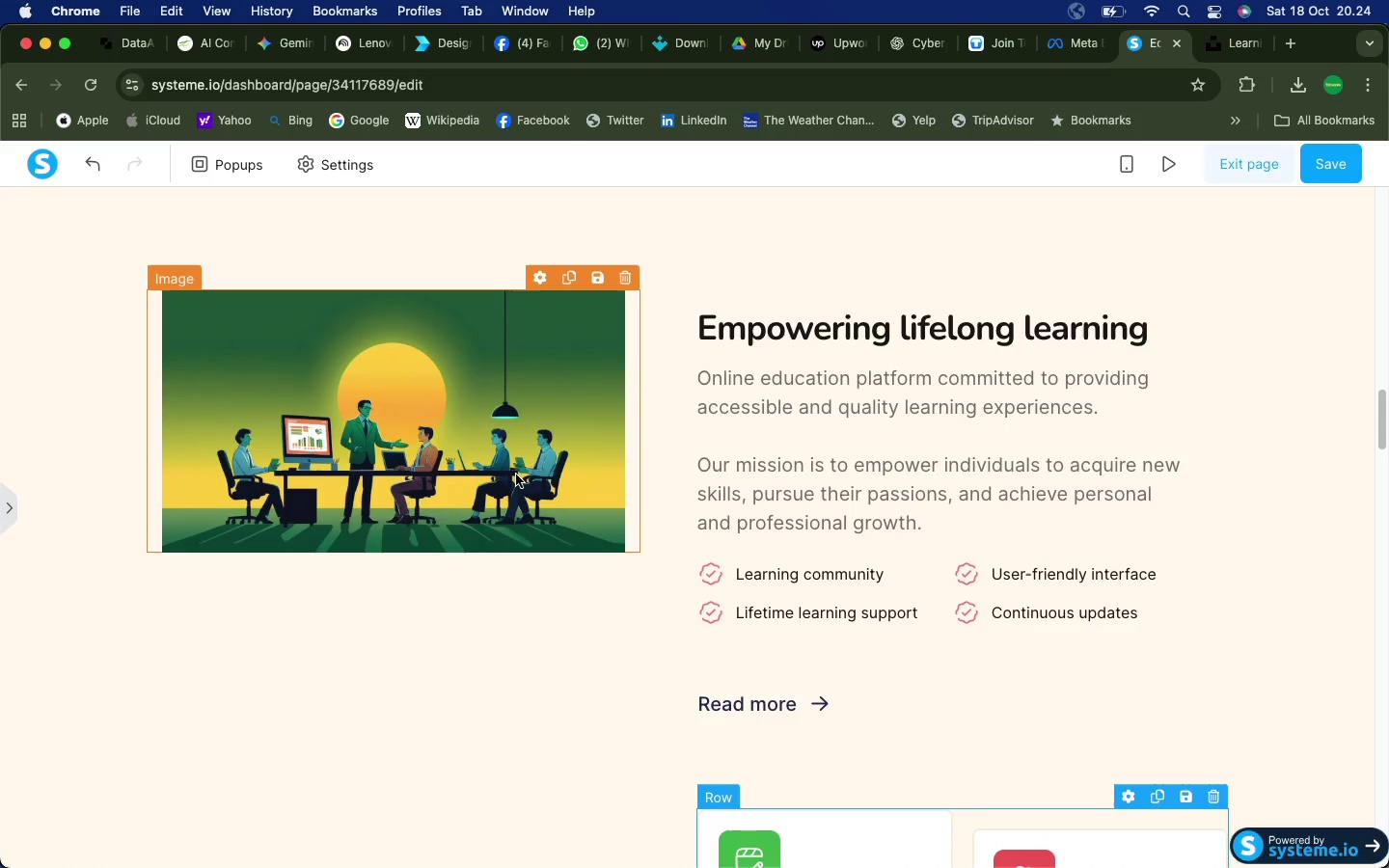 
left_click([516, 475])
 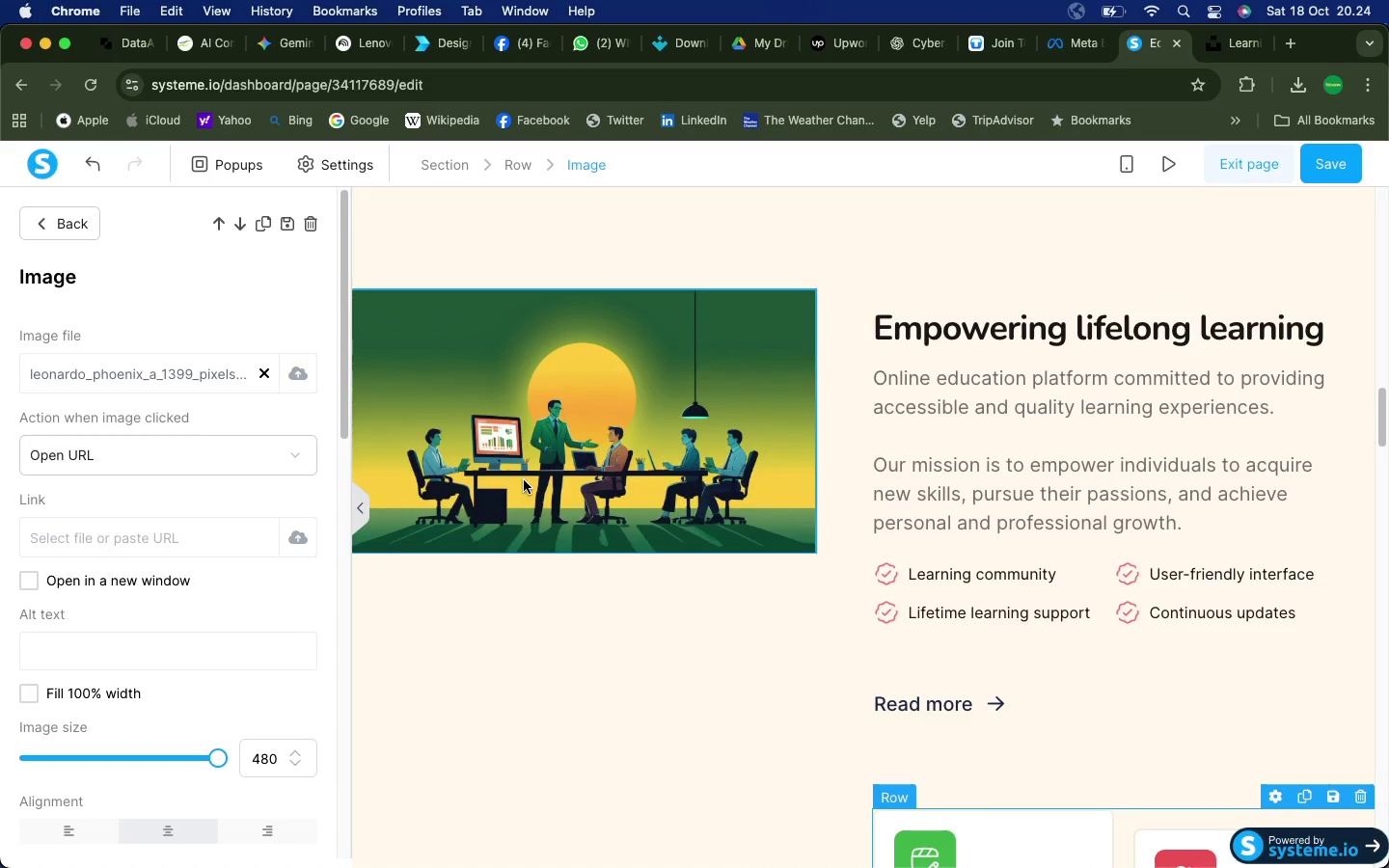 
scroll: coordinate [96, 613], scroll_direction: down, amount: 12.0
 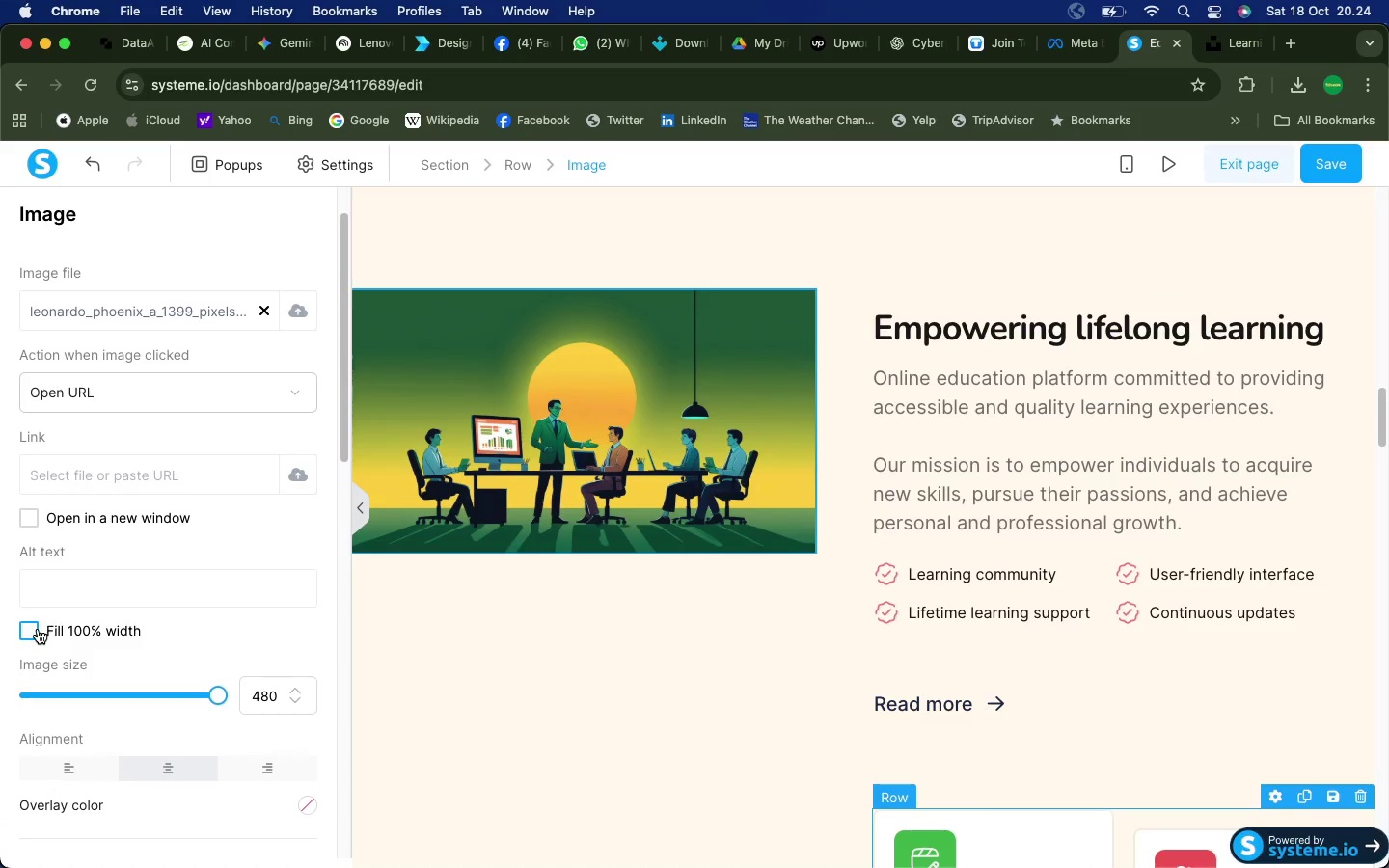 
left_click([36, 629])
 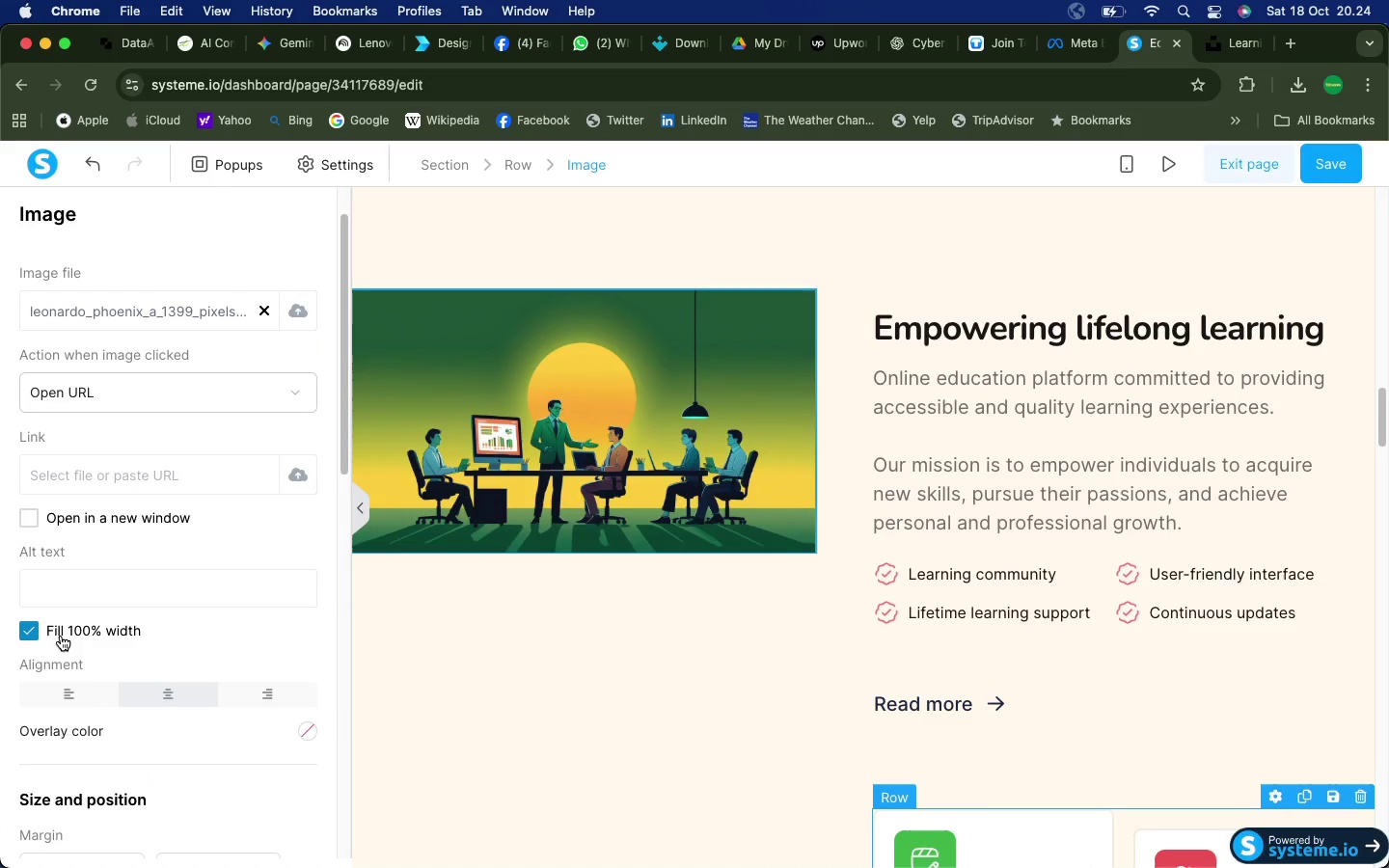 
left_click([34, 626])
 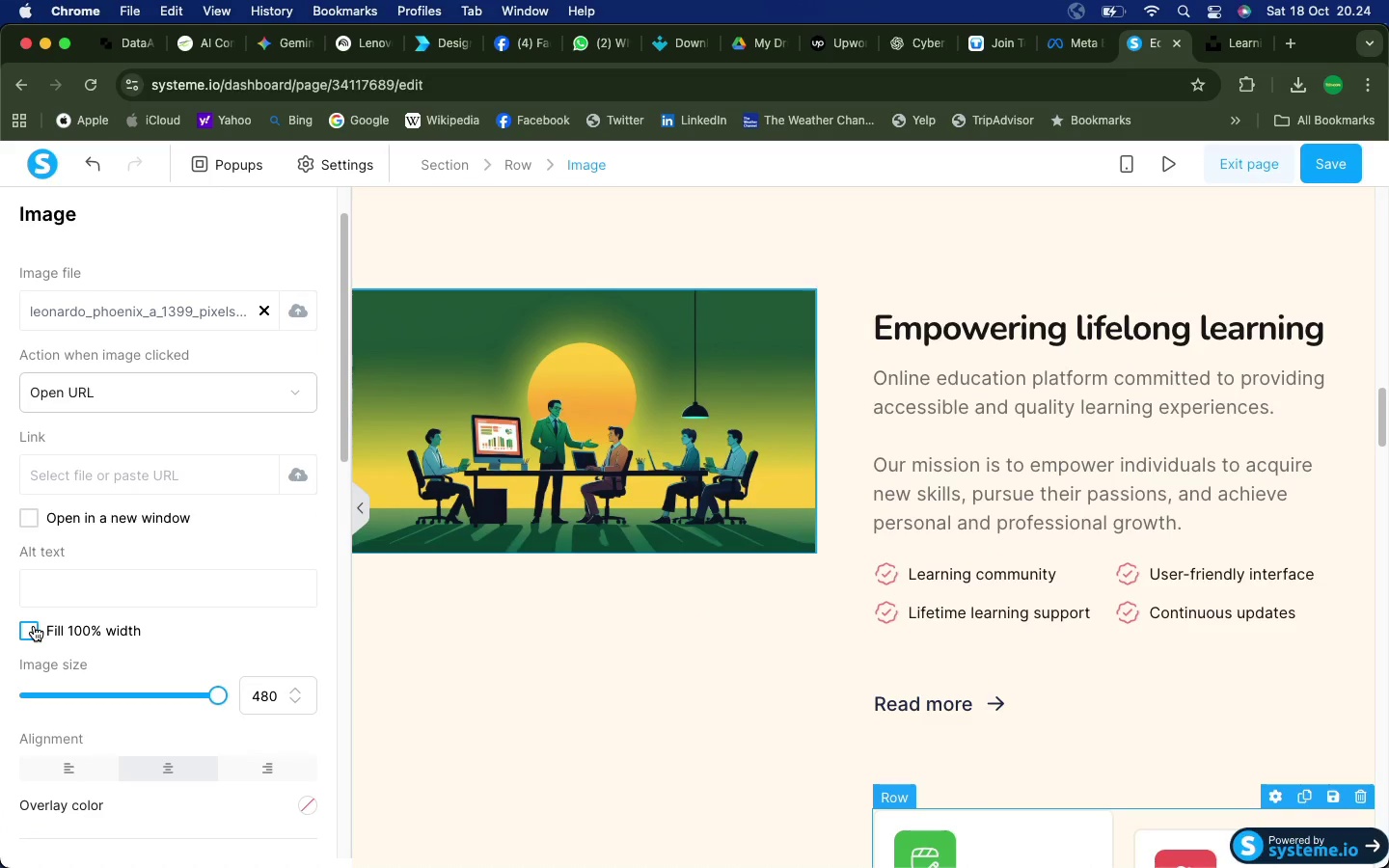 
left_click([34, 626])
 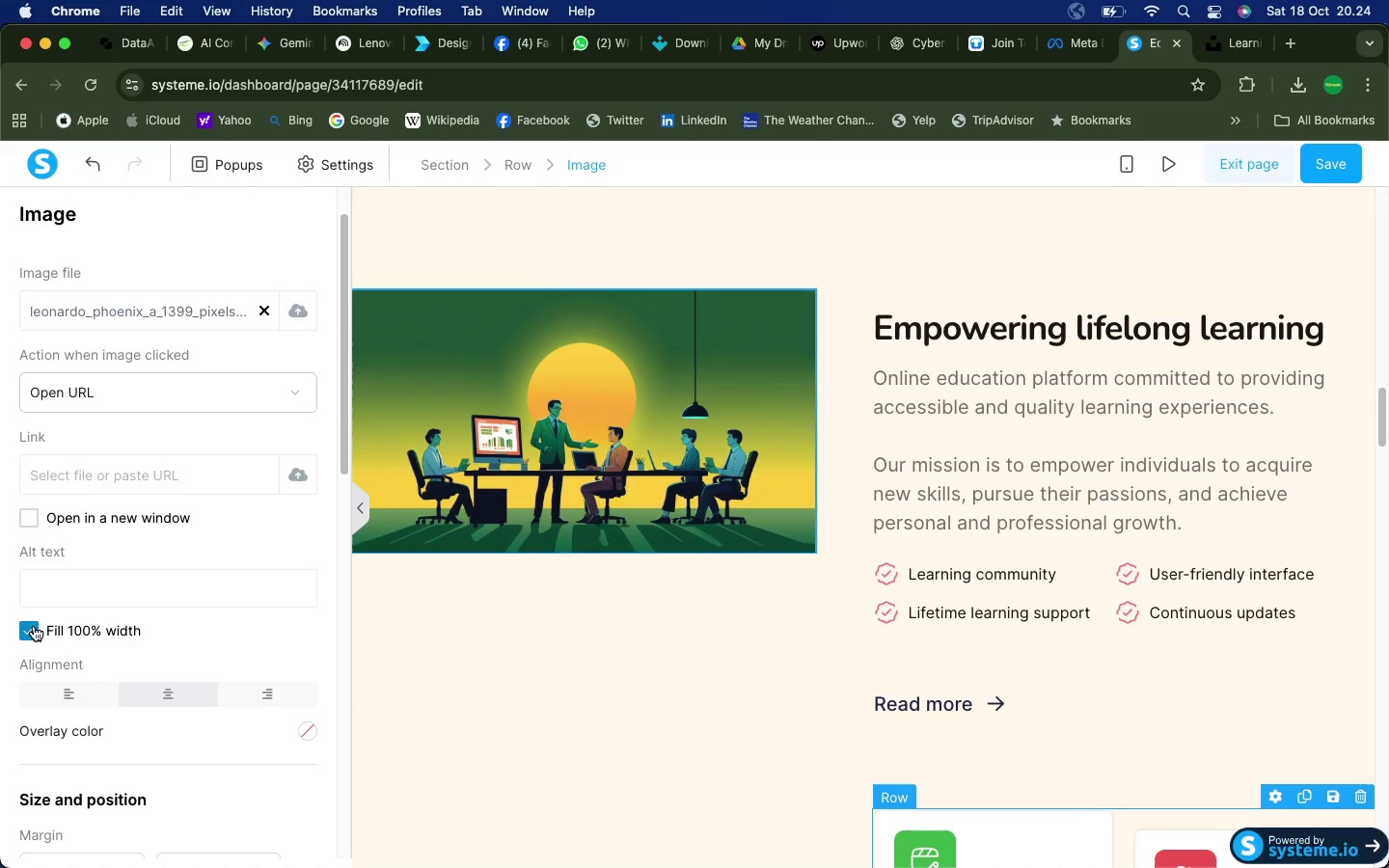 
scroll: coordinate [147, 737], scroll_direction: down, amount: 16.0
 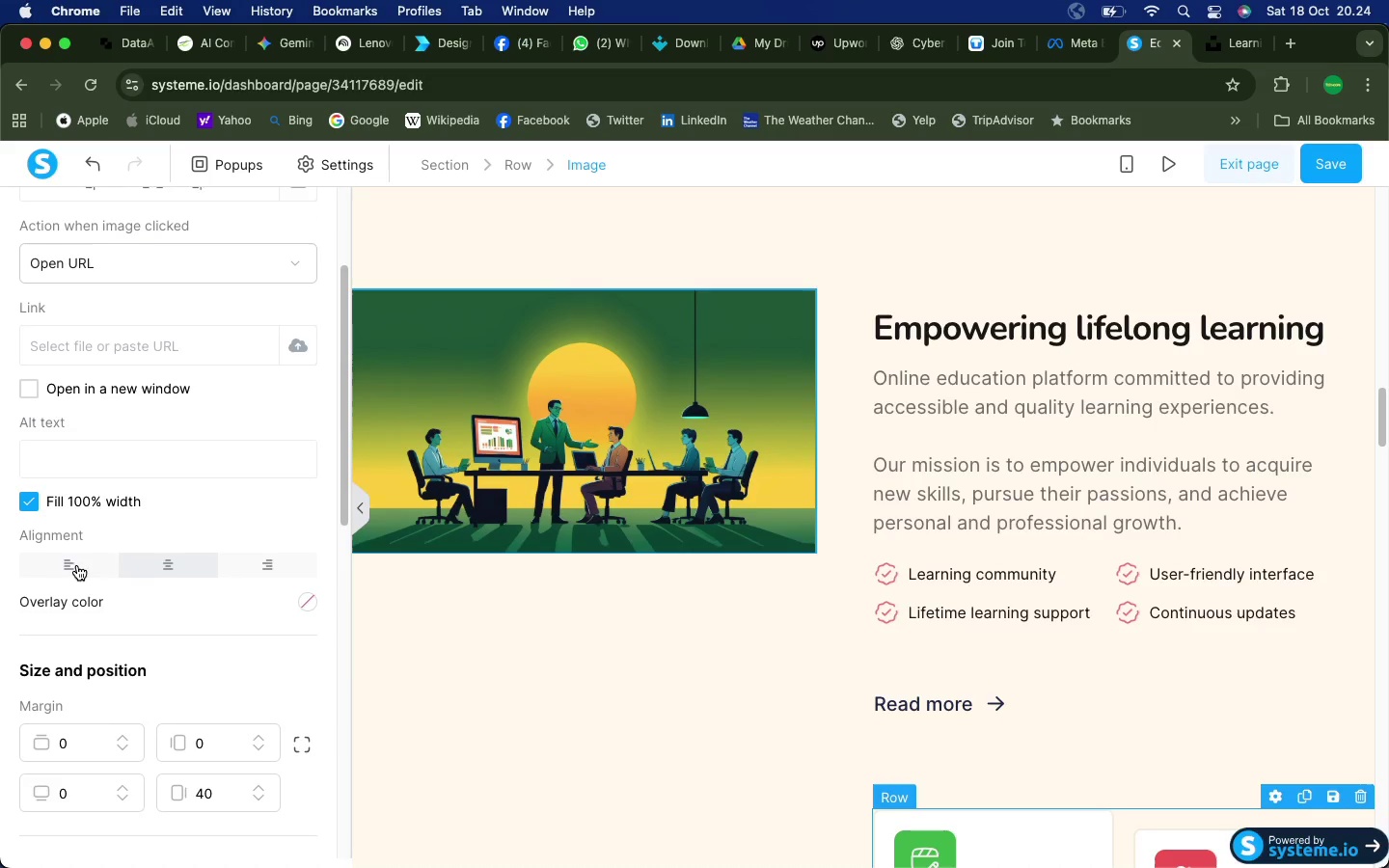 
left_click([36, 504])
 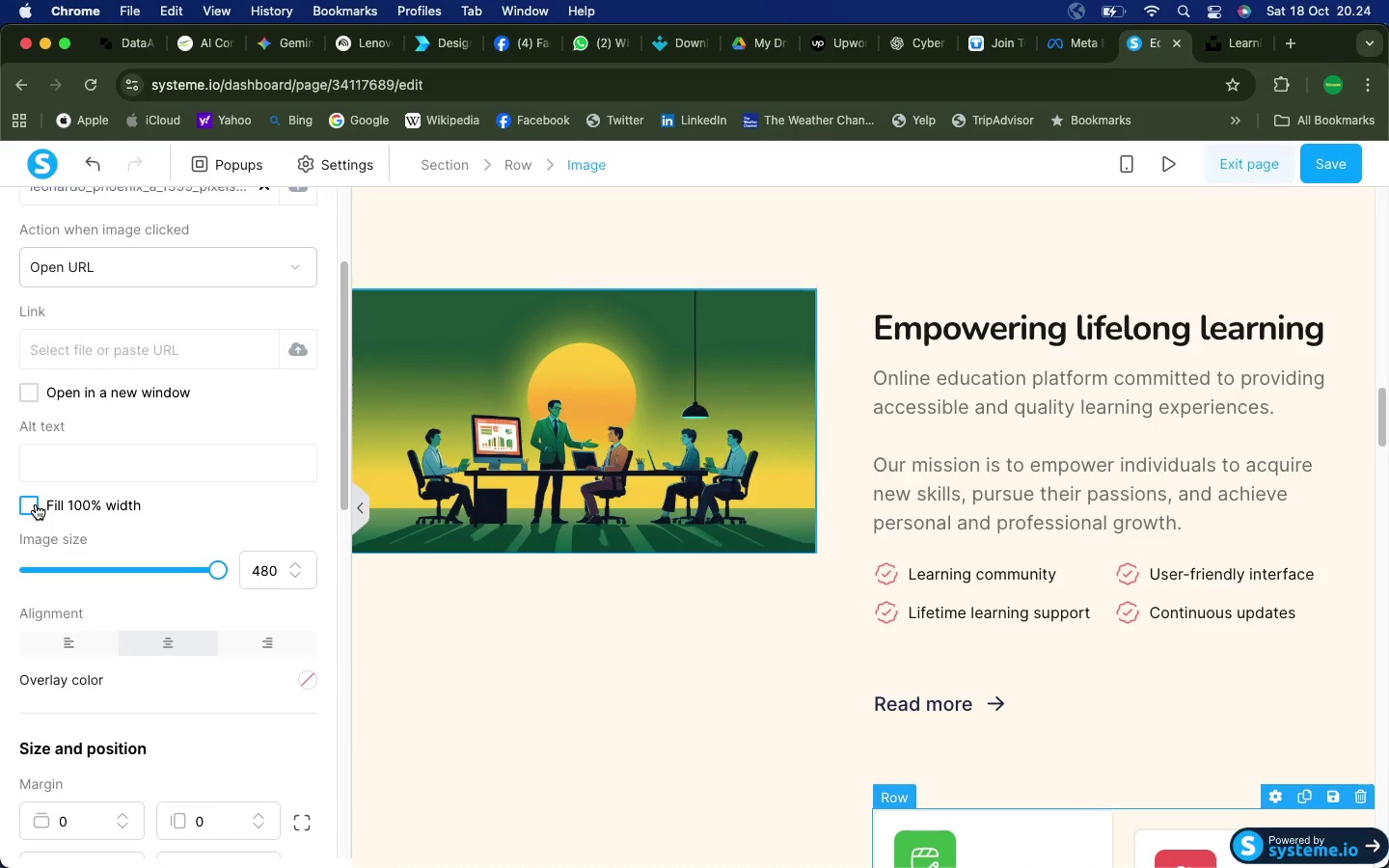 
left_click_drag(start_coordinate=[210, 572], to_coordinate=[259, 579])
 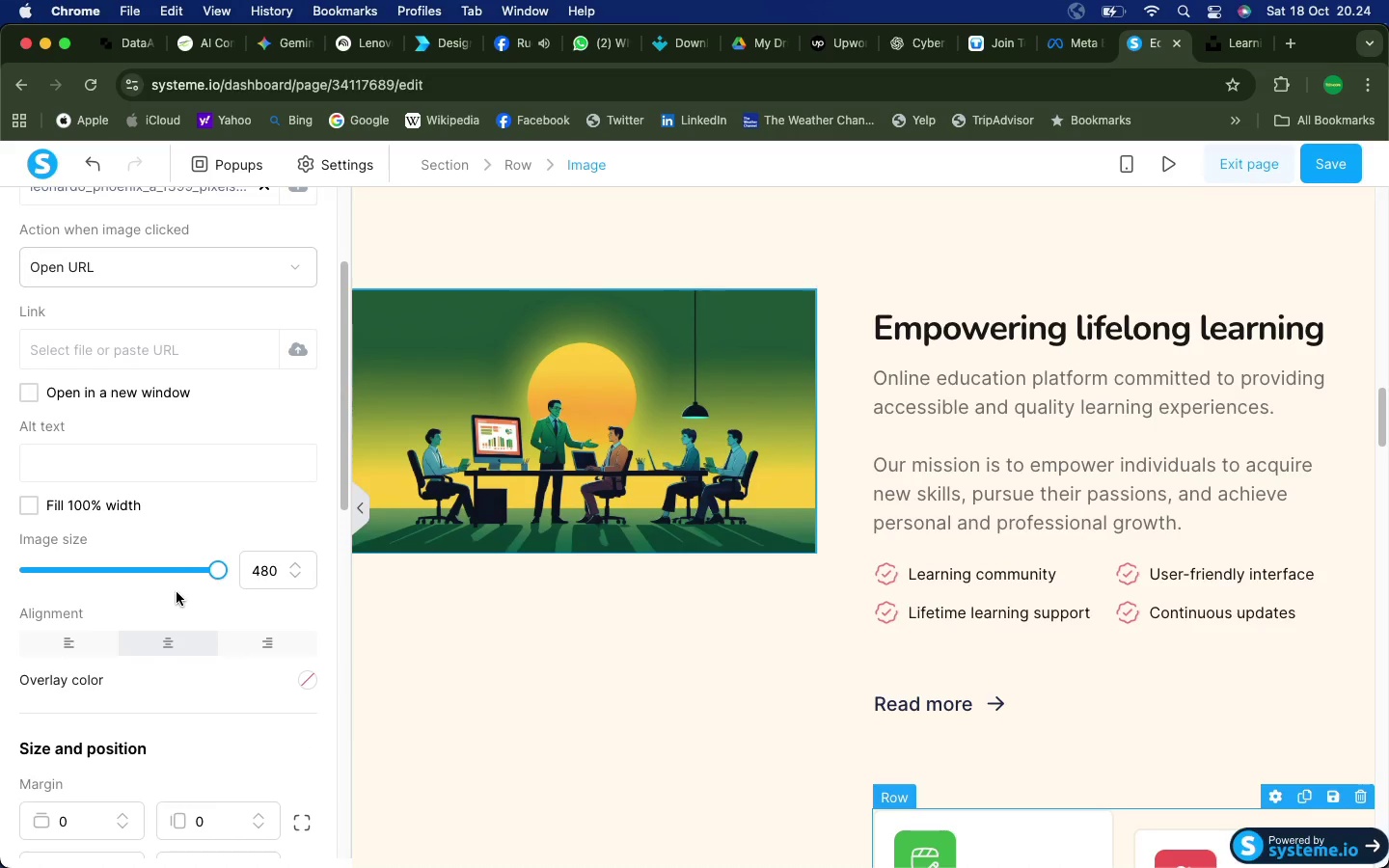 
left_click([28, 512])
 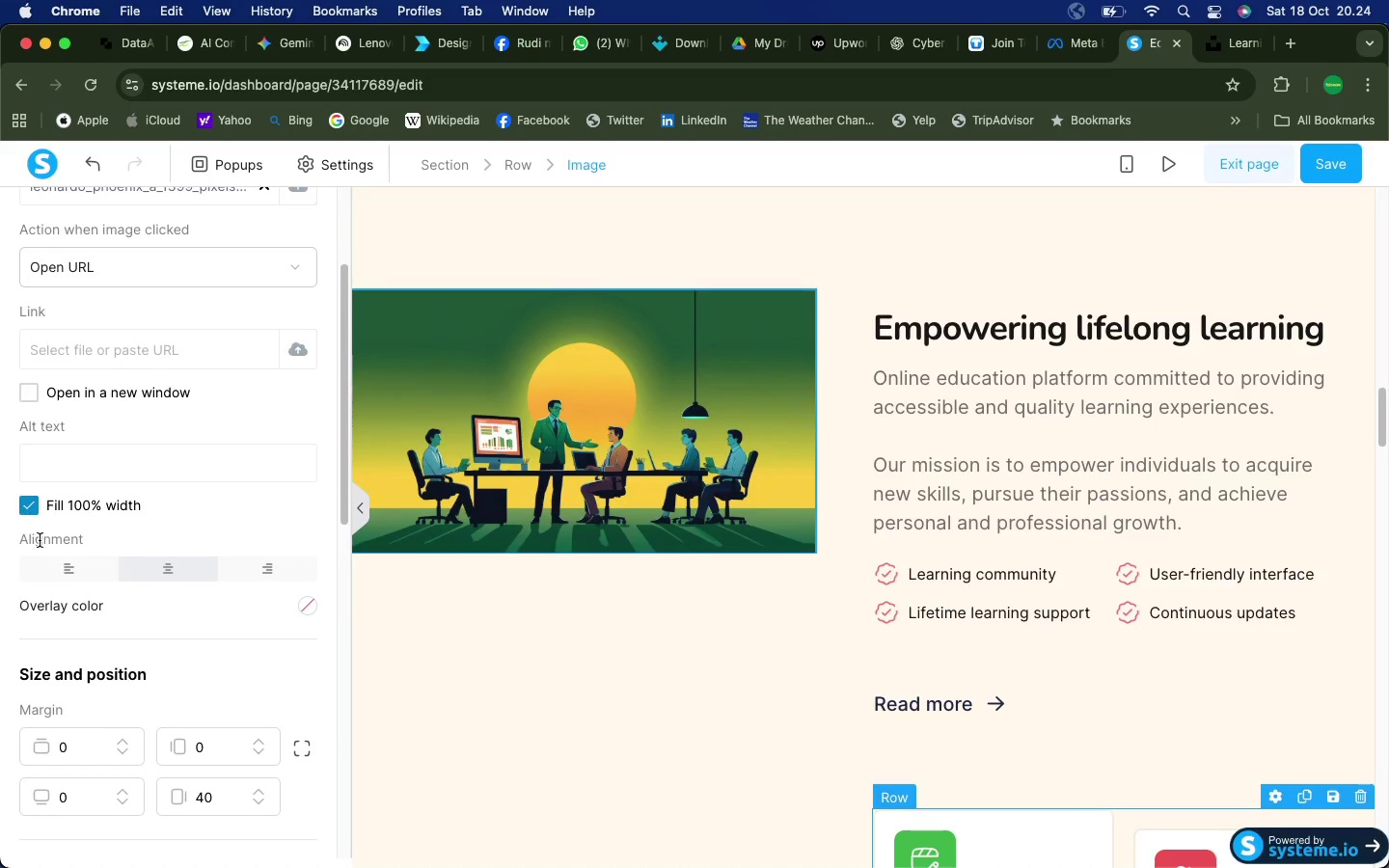 
left_click([60, 568])
 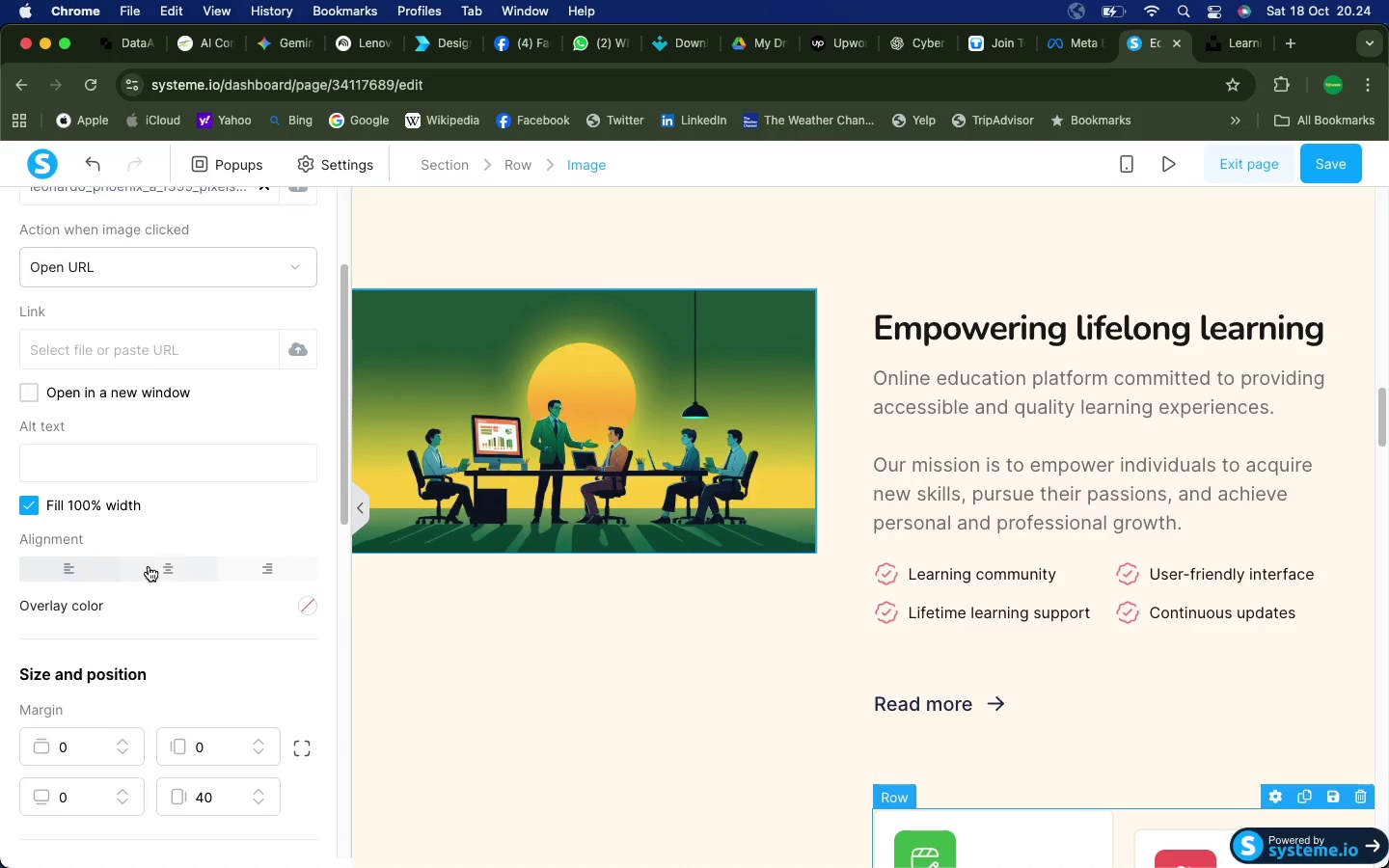 
left_click([173, 566])
 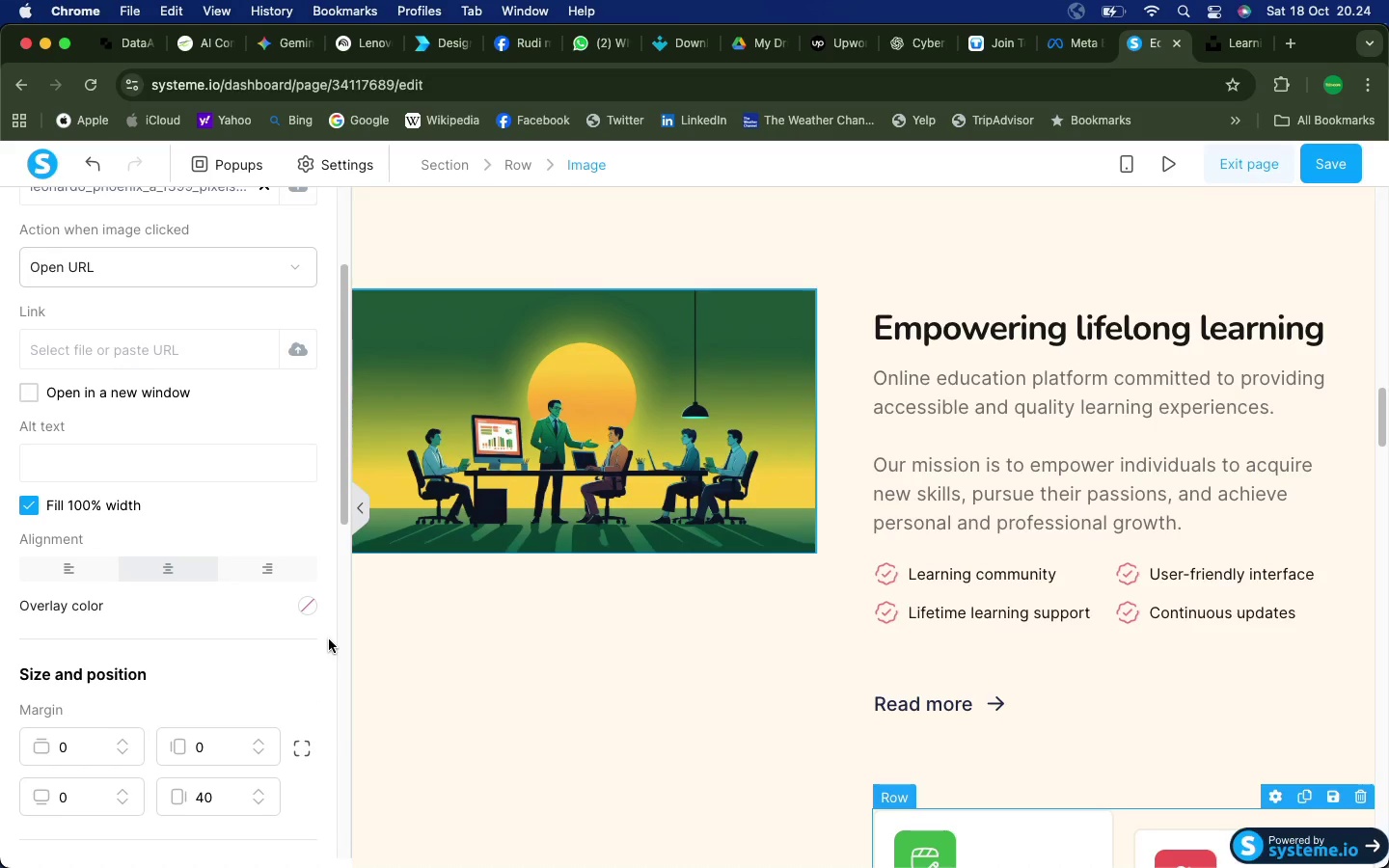 
left_click([484, 626])
 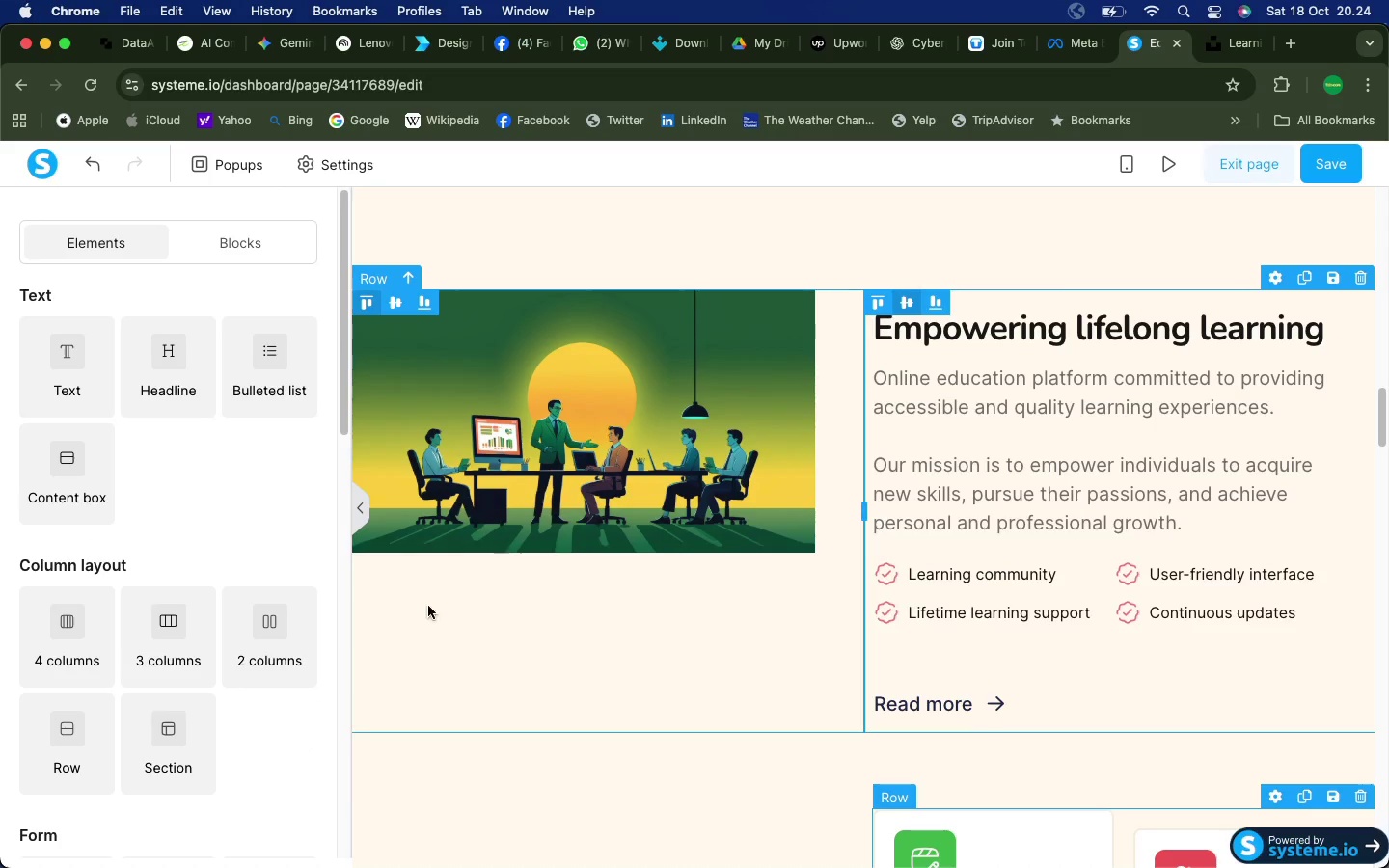 
scroll: coordinate [914, 546], scroll_direction: down, amount: 37.0
 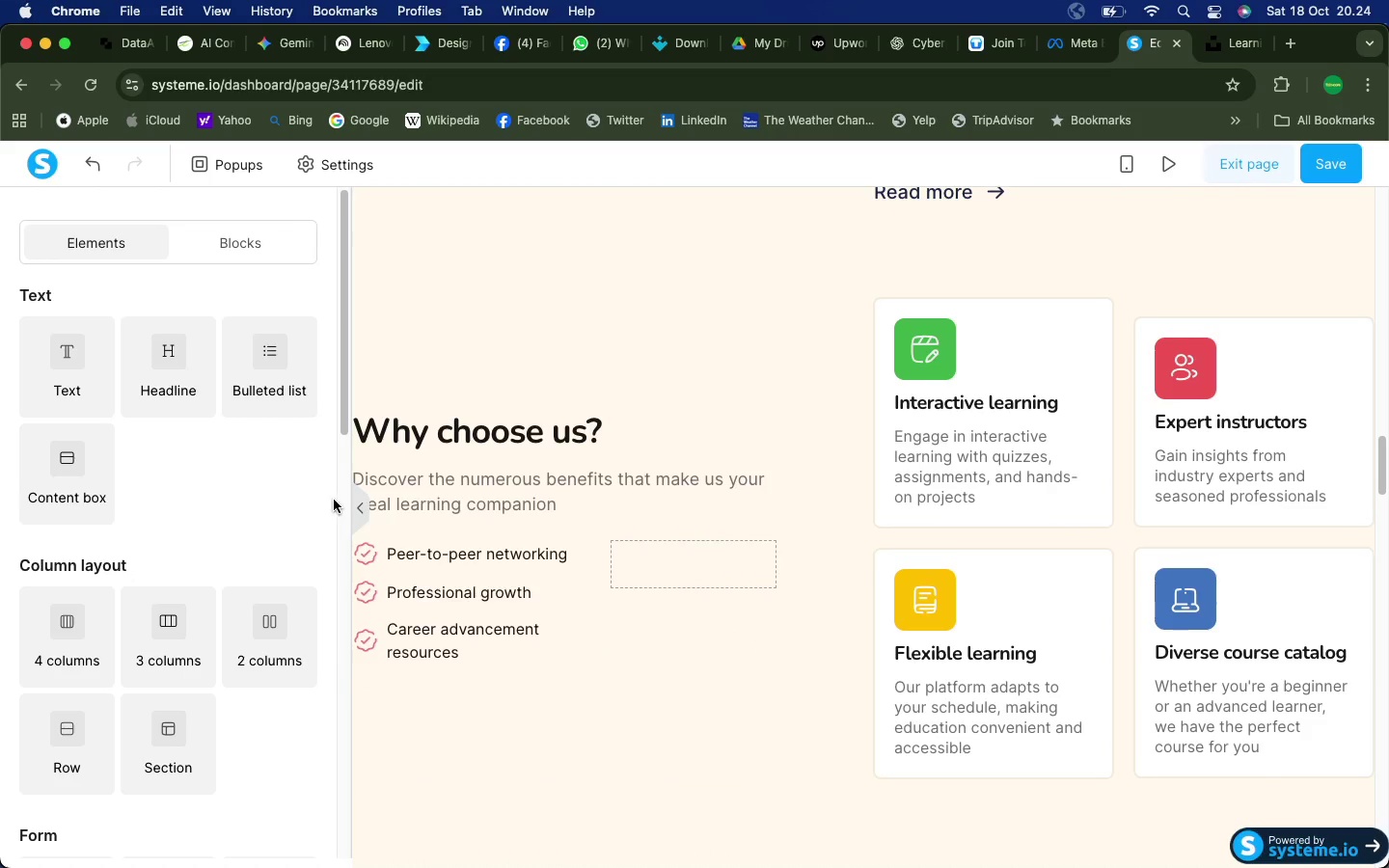 
left_click([360, 502])
 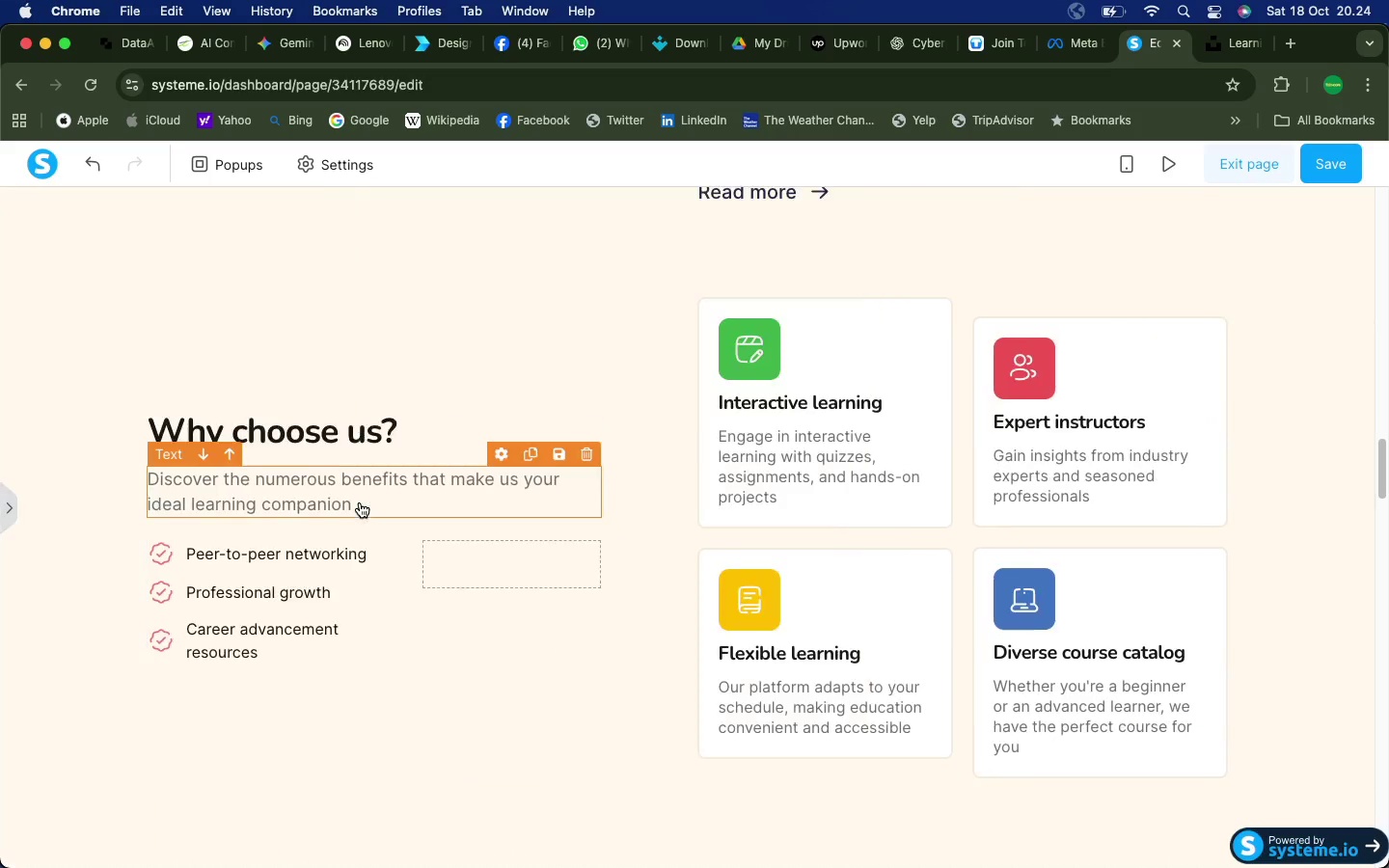 
scroll: coordinate [733, 474], scroll_direction: down, amount: 6.0
 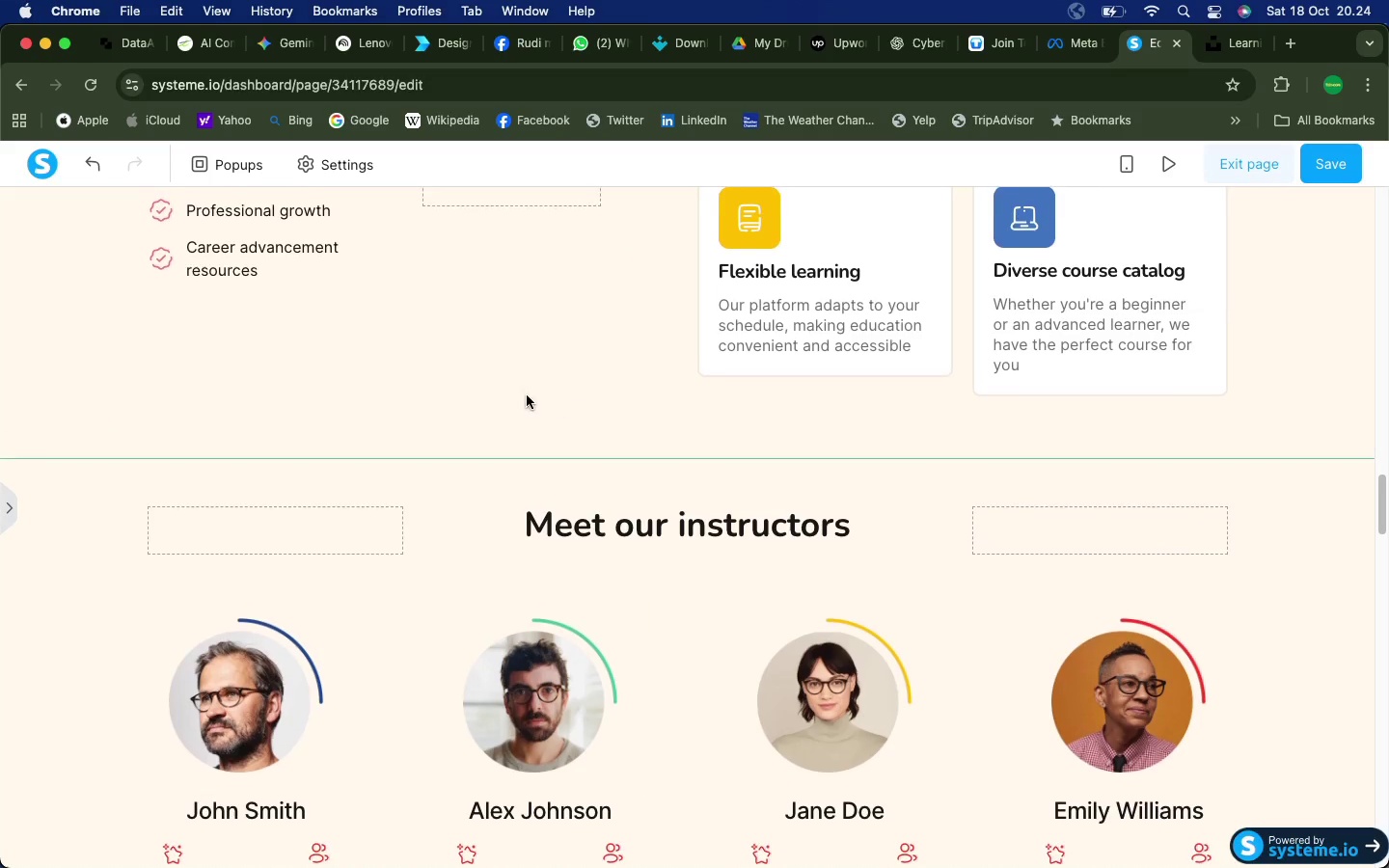 
scroll: coordinate [828, 511], scroll_direction: up, amount: 42.0
 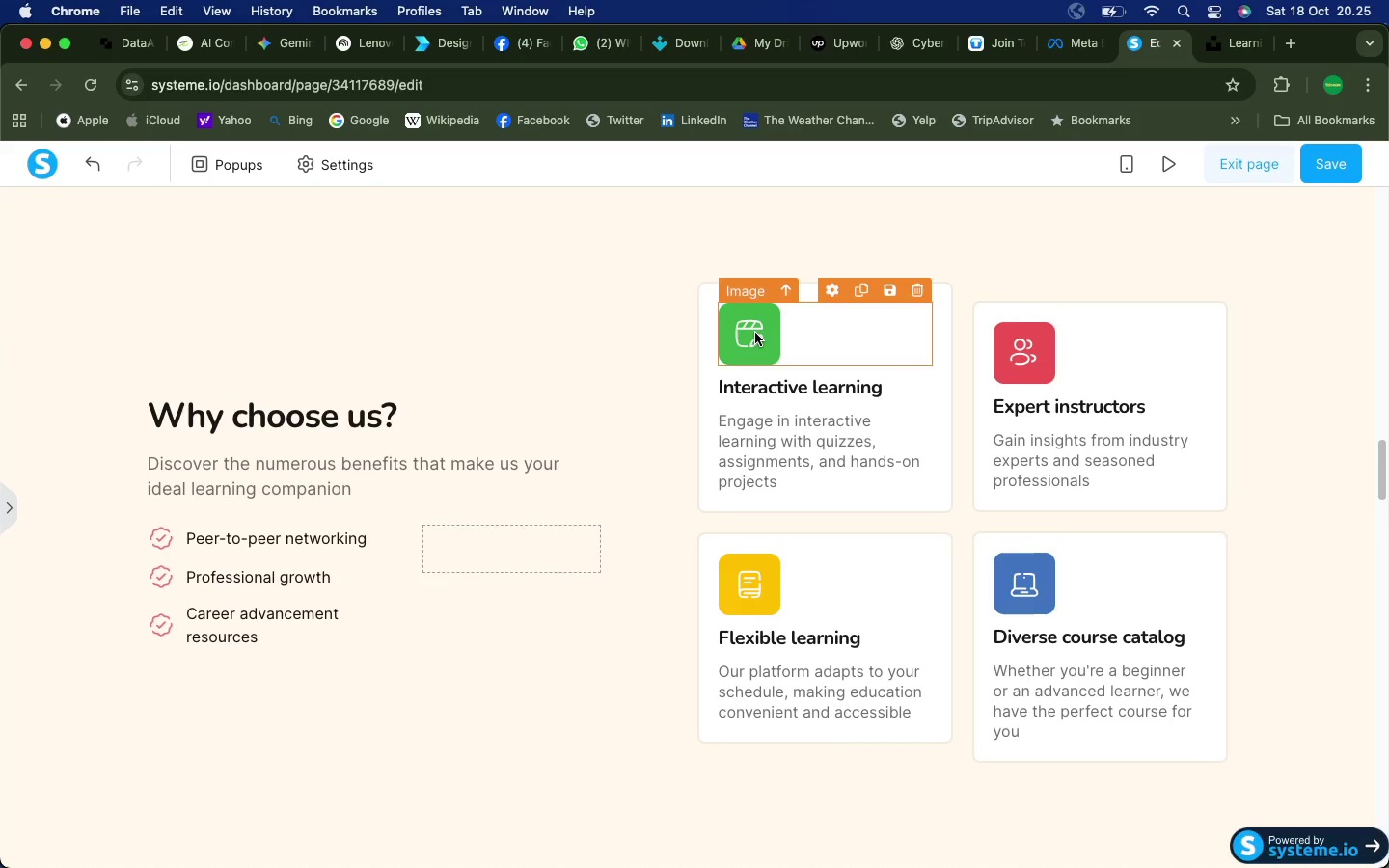 
wait(6.65)
 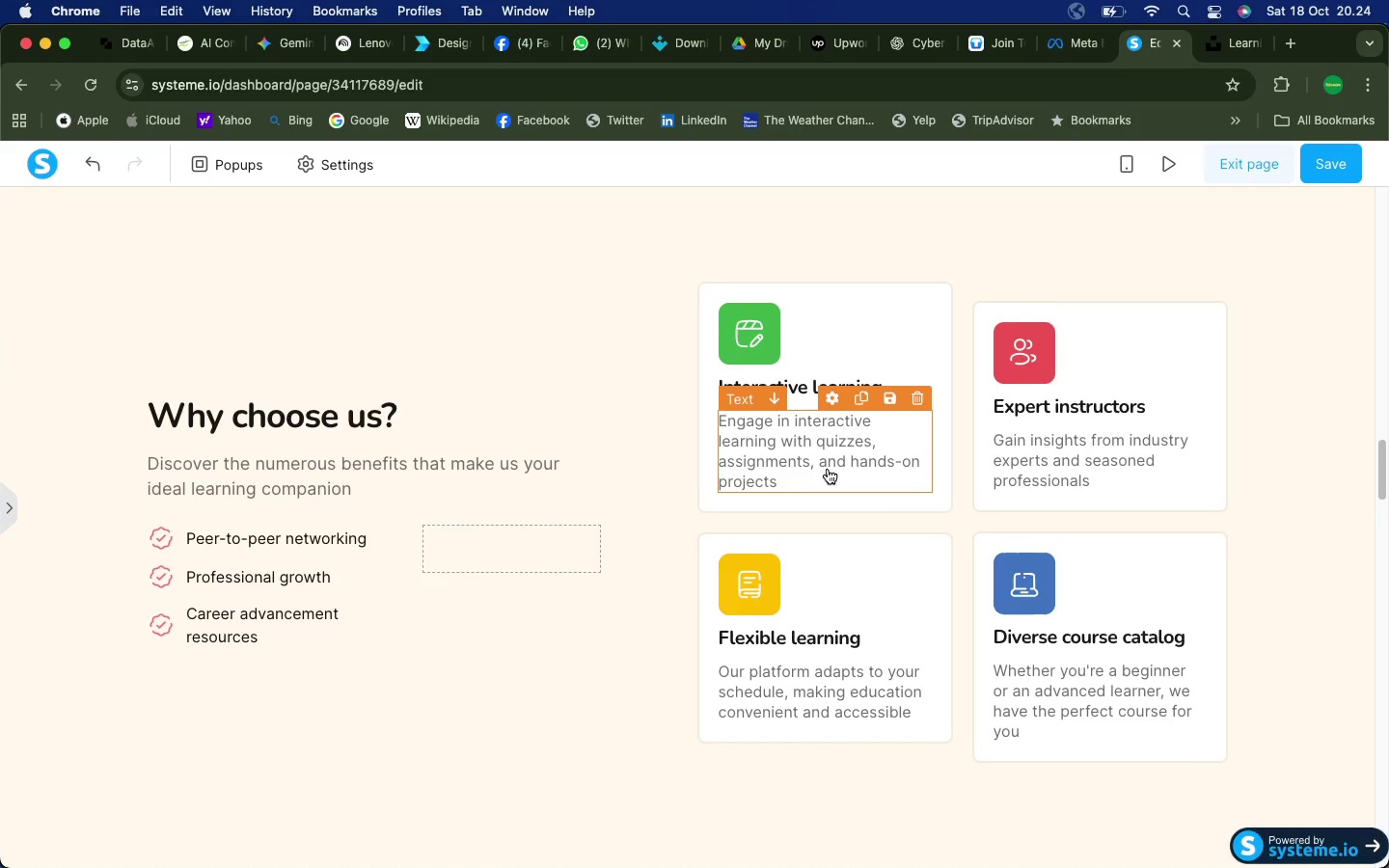 
scroll: coordinate [634, 623], scroll_direction: down, amount: 30.0
 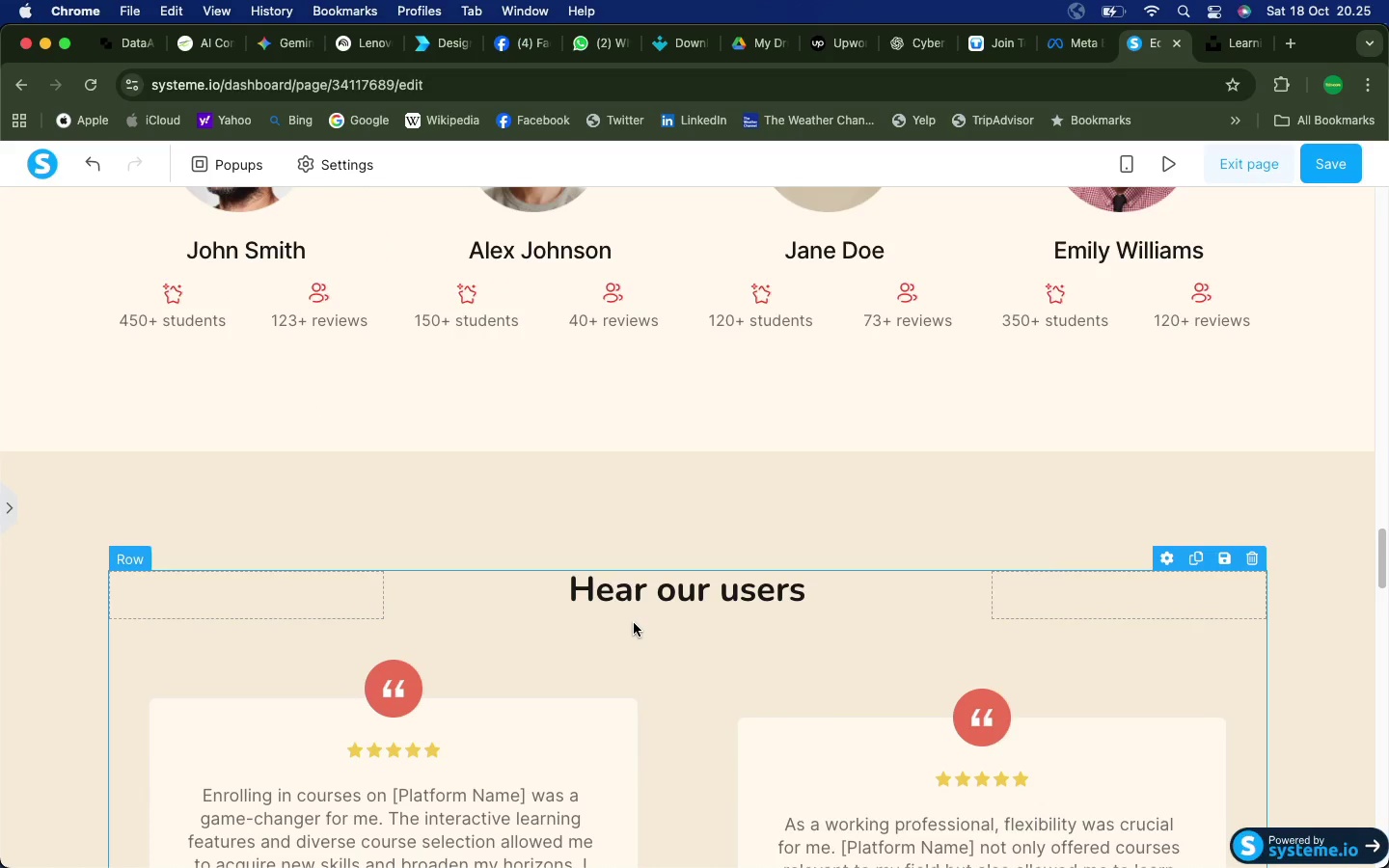 
scroll: coordinate [634, 623], scroll_direction: down, amount: 7.0
 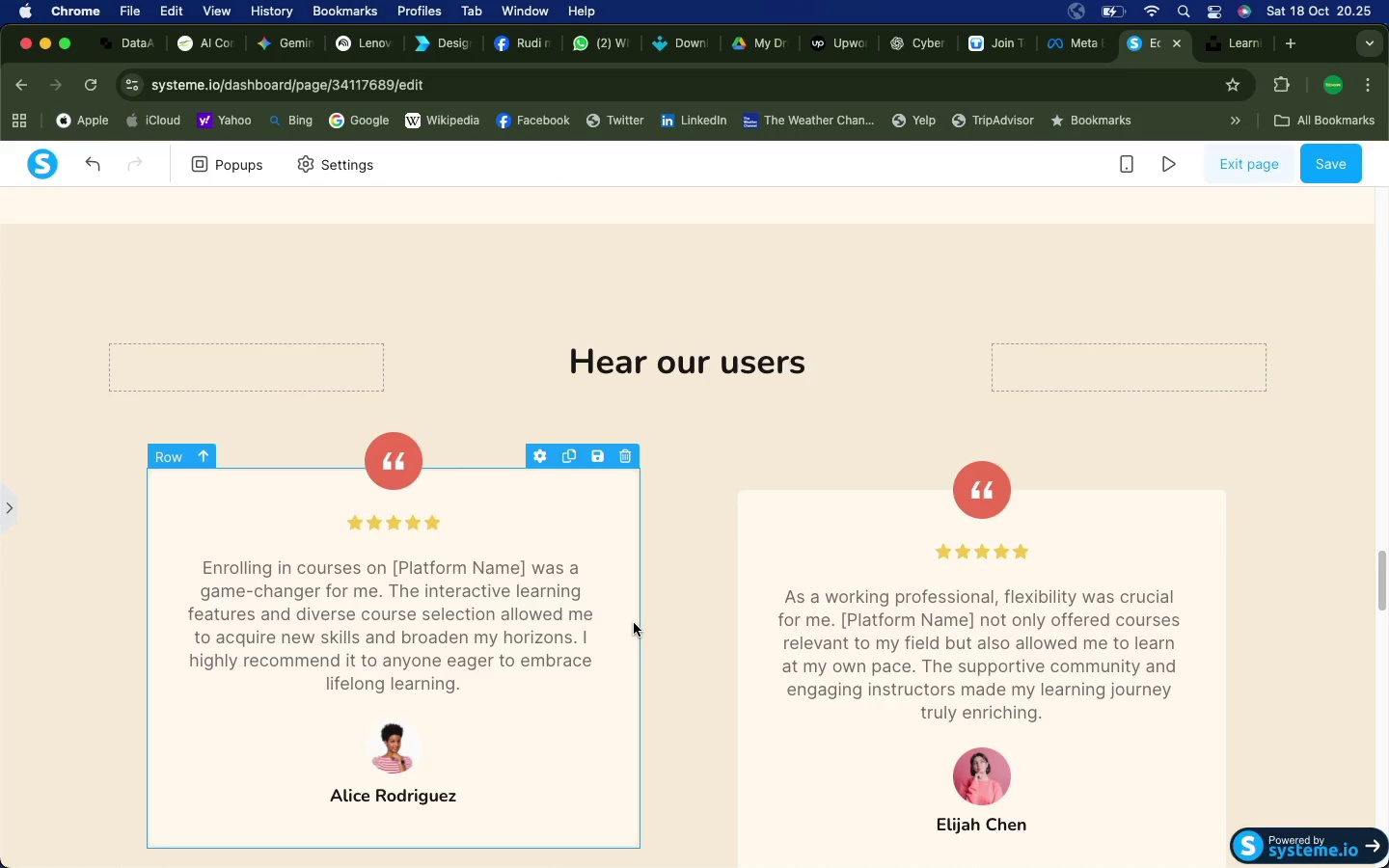 
scroll: coordinate [634, 623], scroll_direction: up, amount: 17.0
 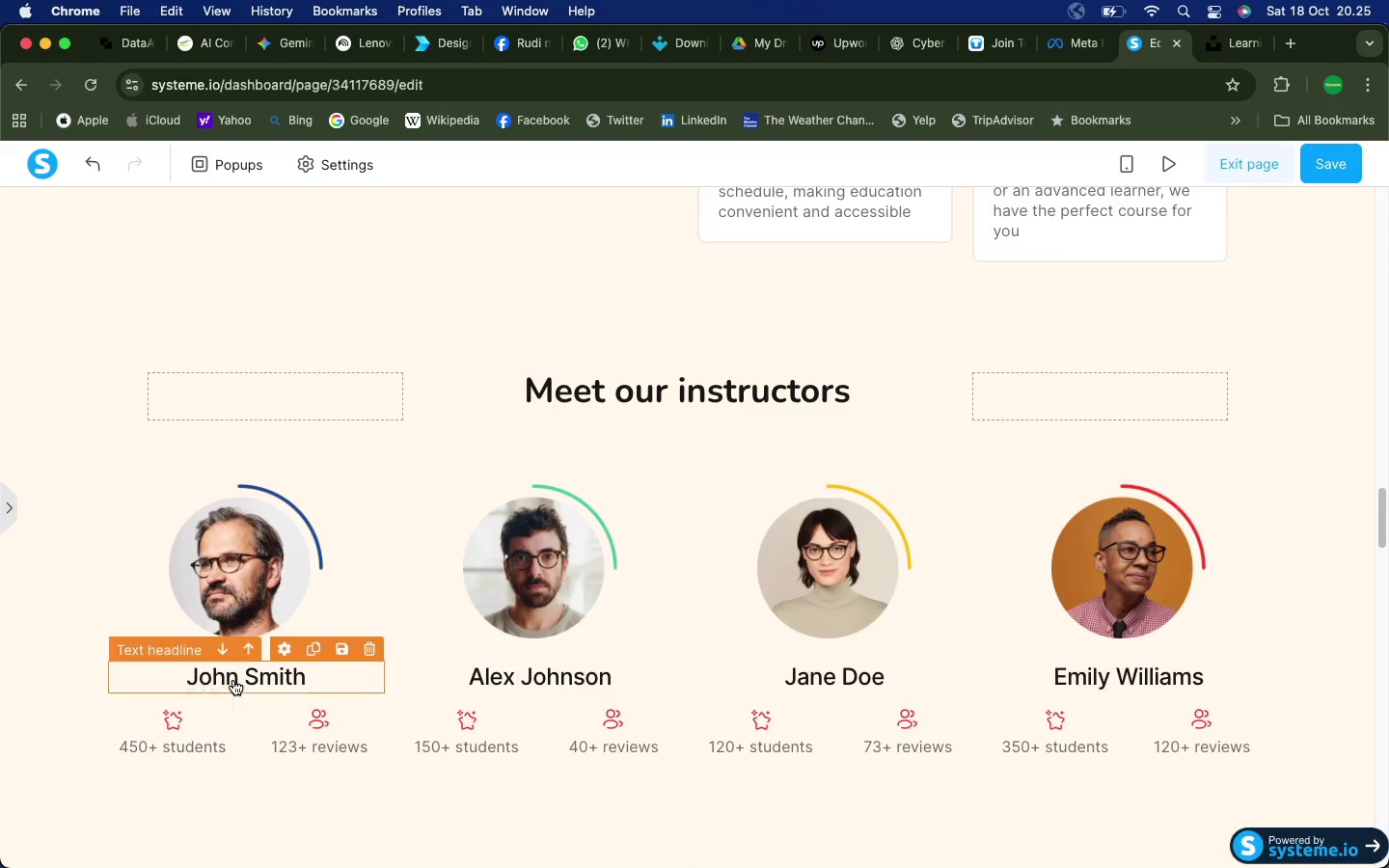 
mouse_move([192, 738])
 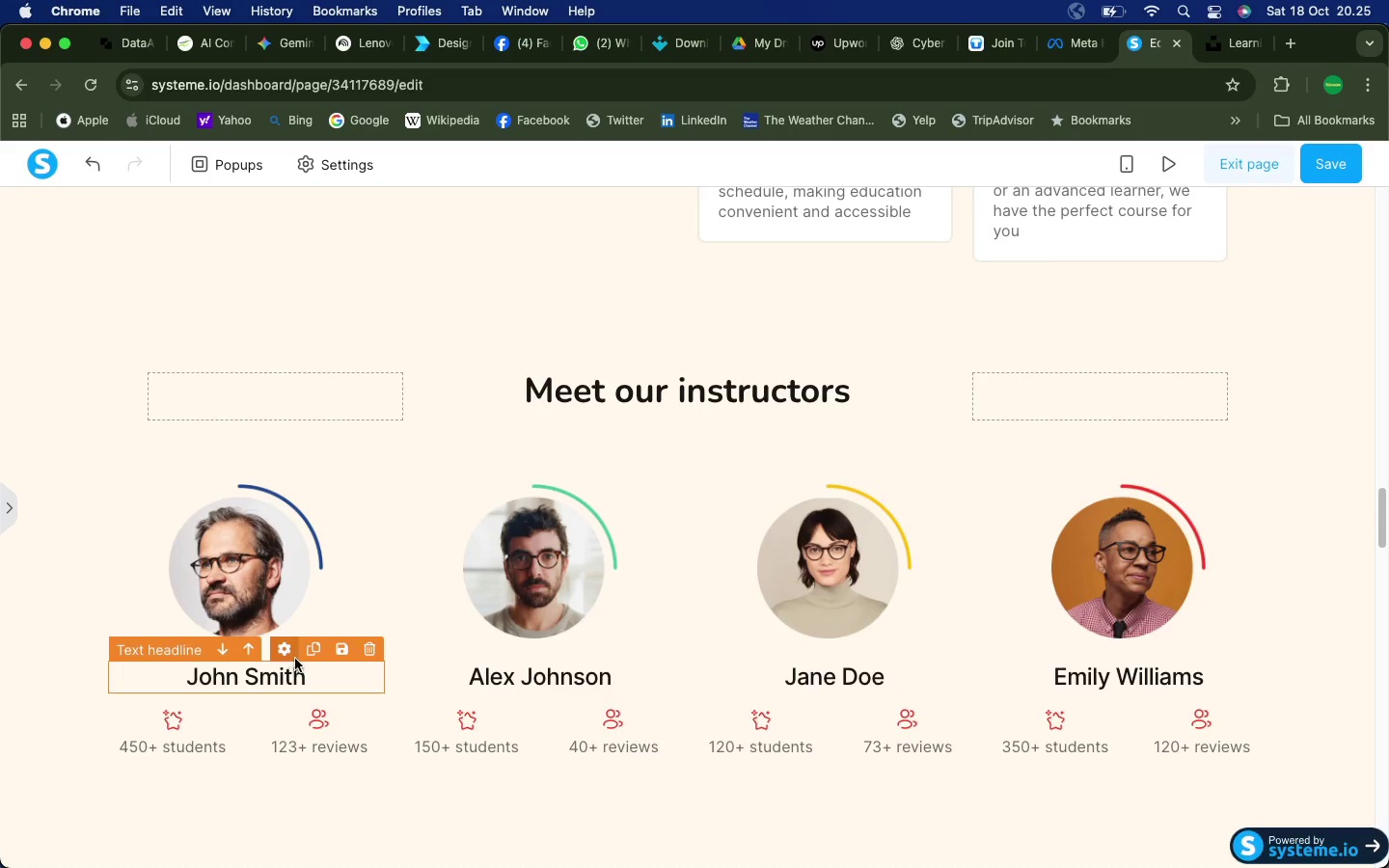 
left_click([308, 648])
 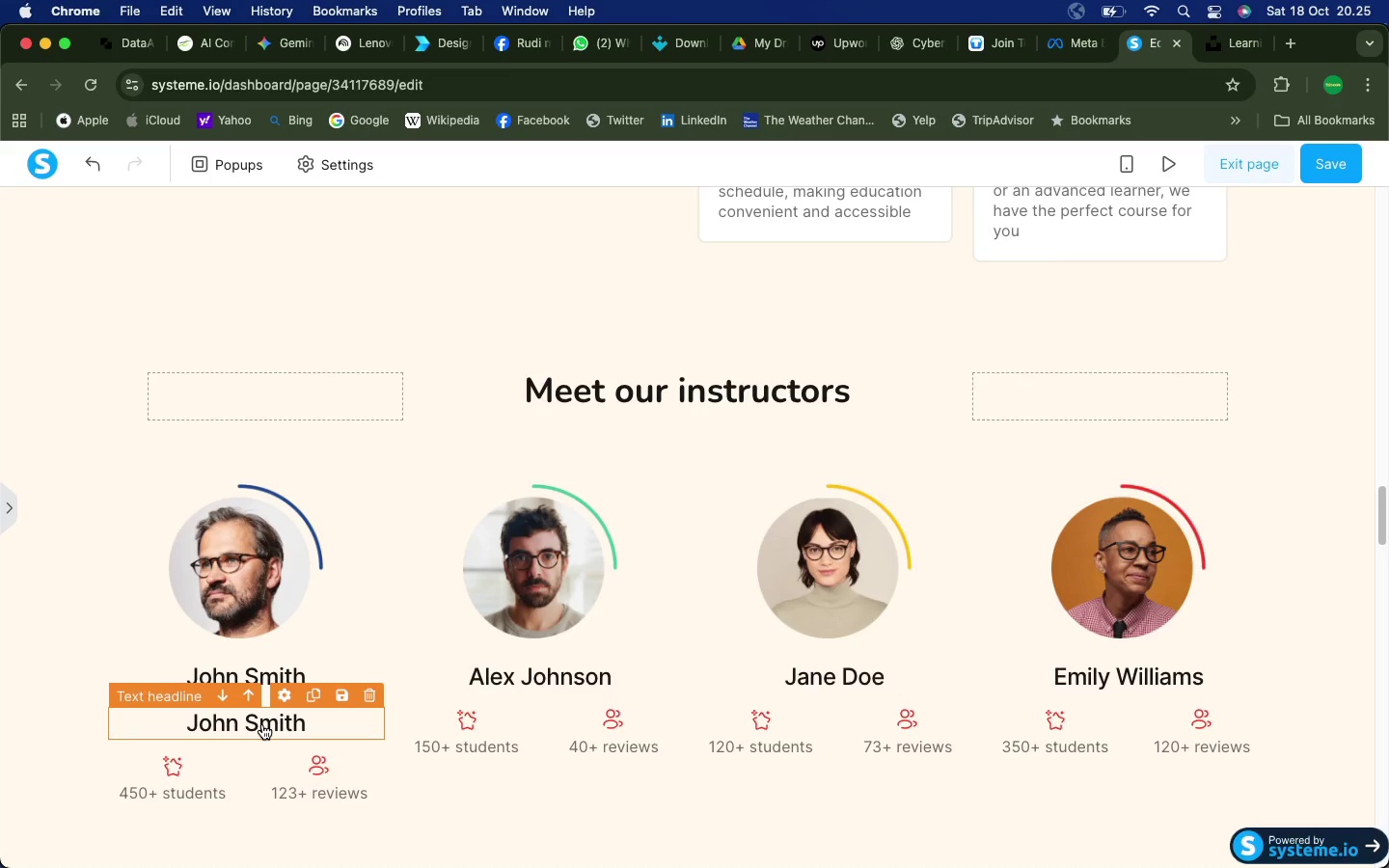 
left_click([262, 724])
 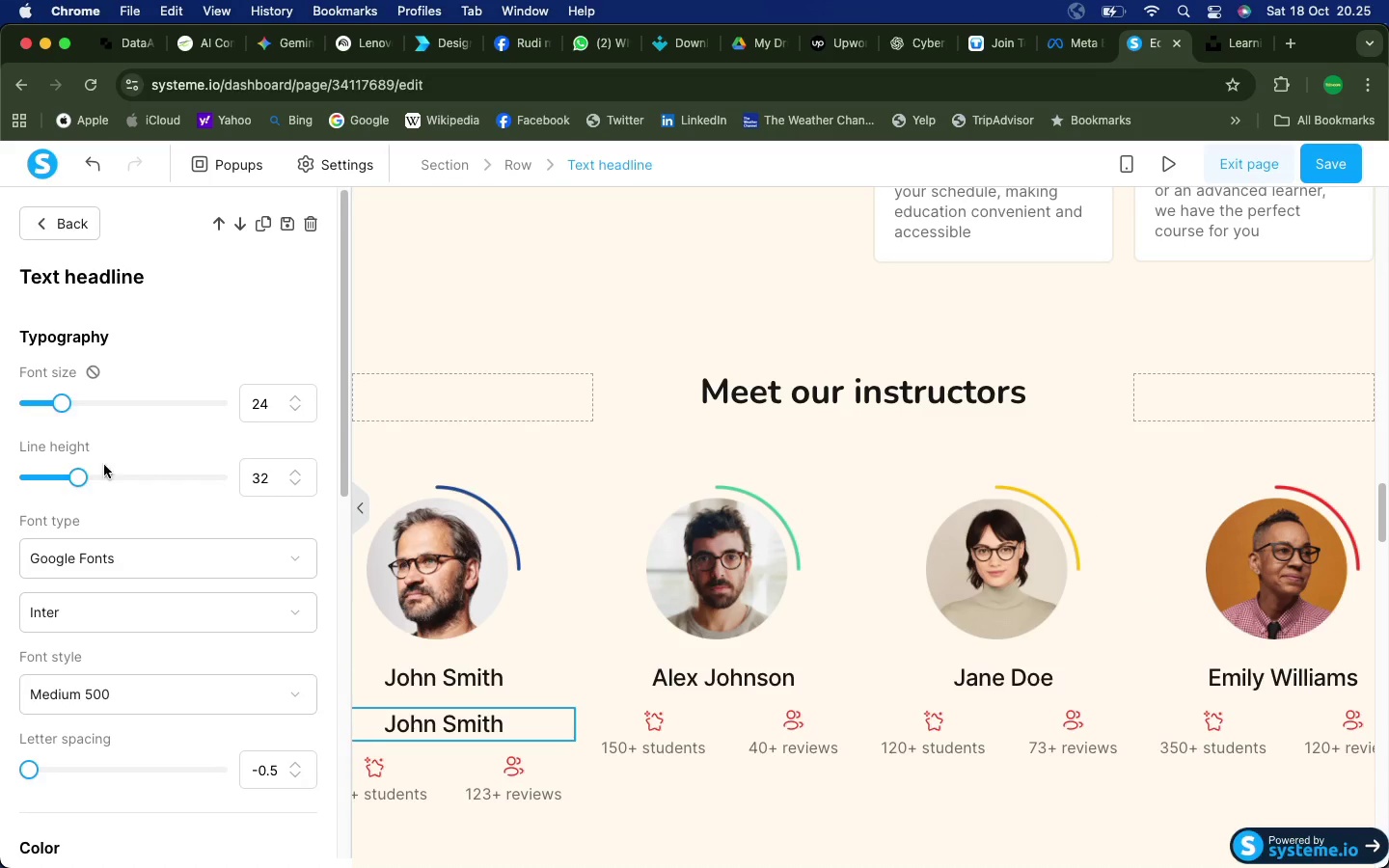 
left_click_drag(start_coordinate=[273, 402], to_coordinate=[240, 408])
 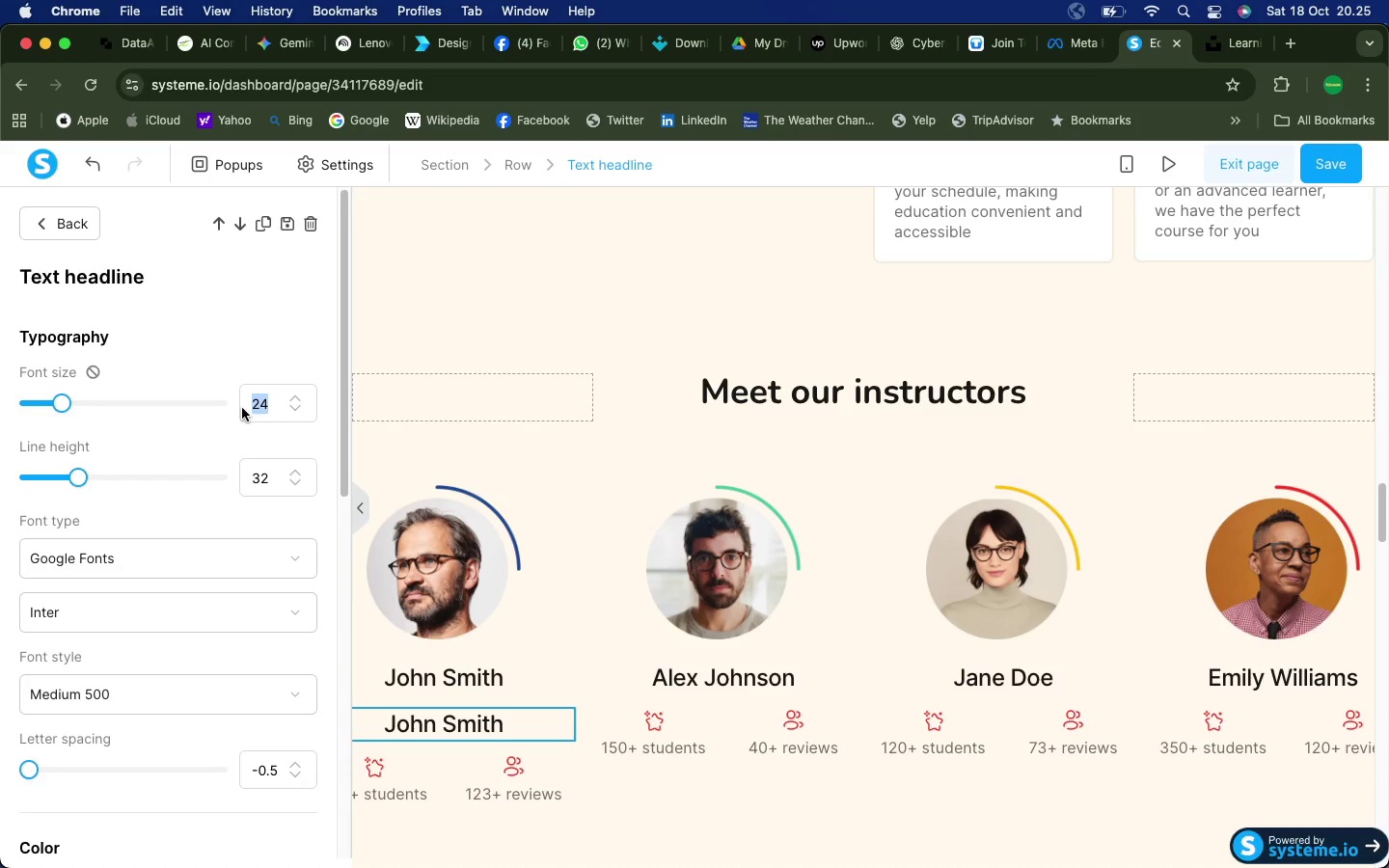 
type(14)
 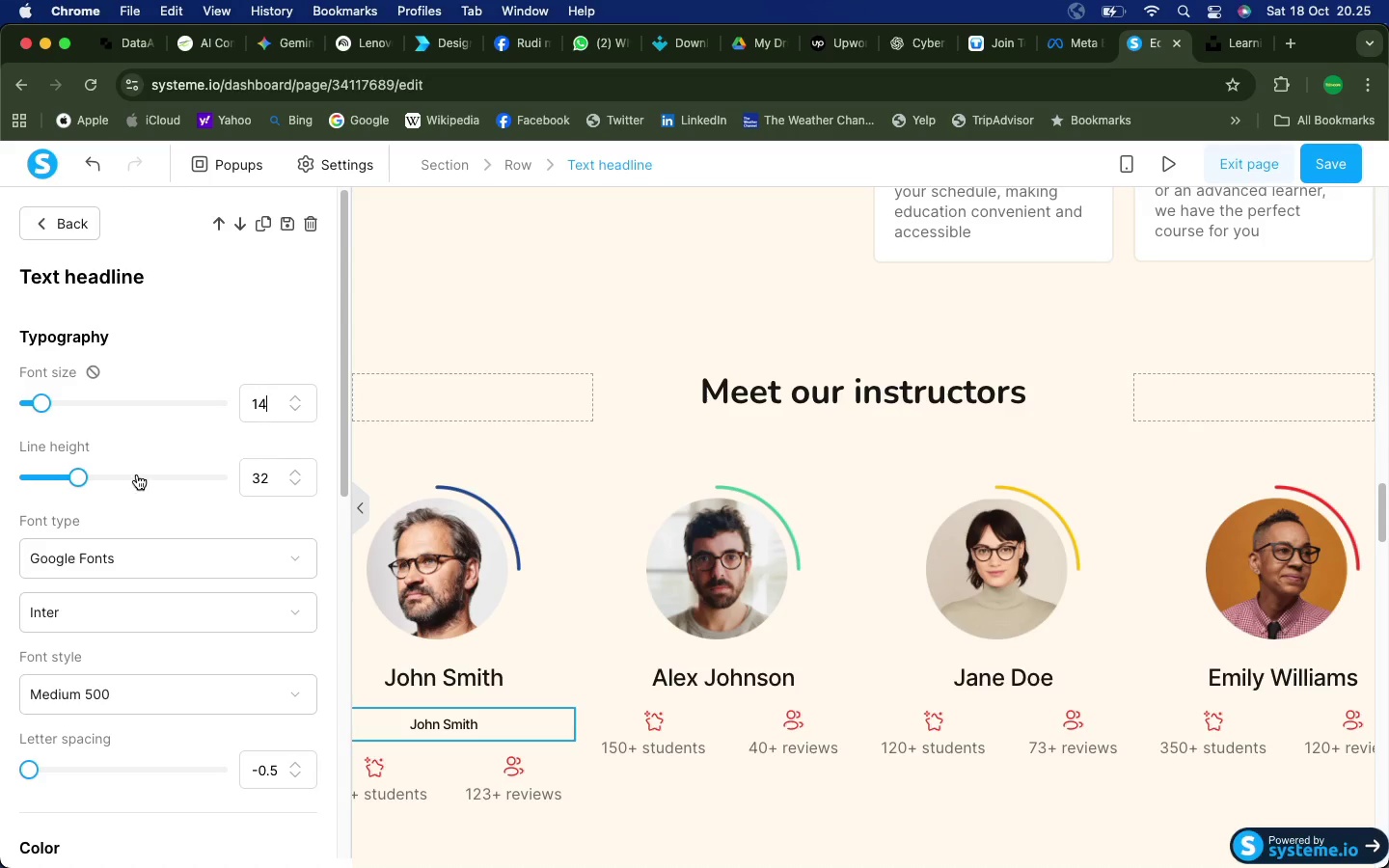 
left_click_drag(start_coordinate=[270, 481], to_coordinate=[236, 478])
 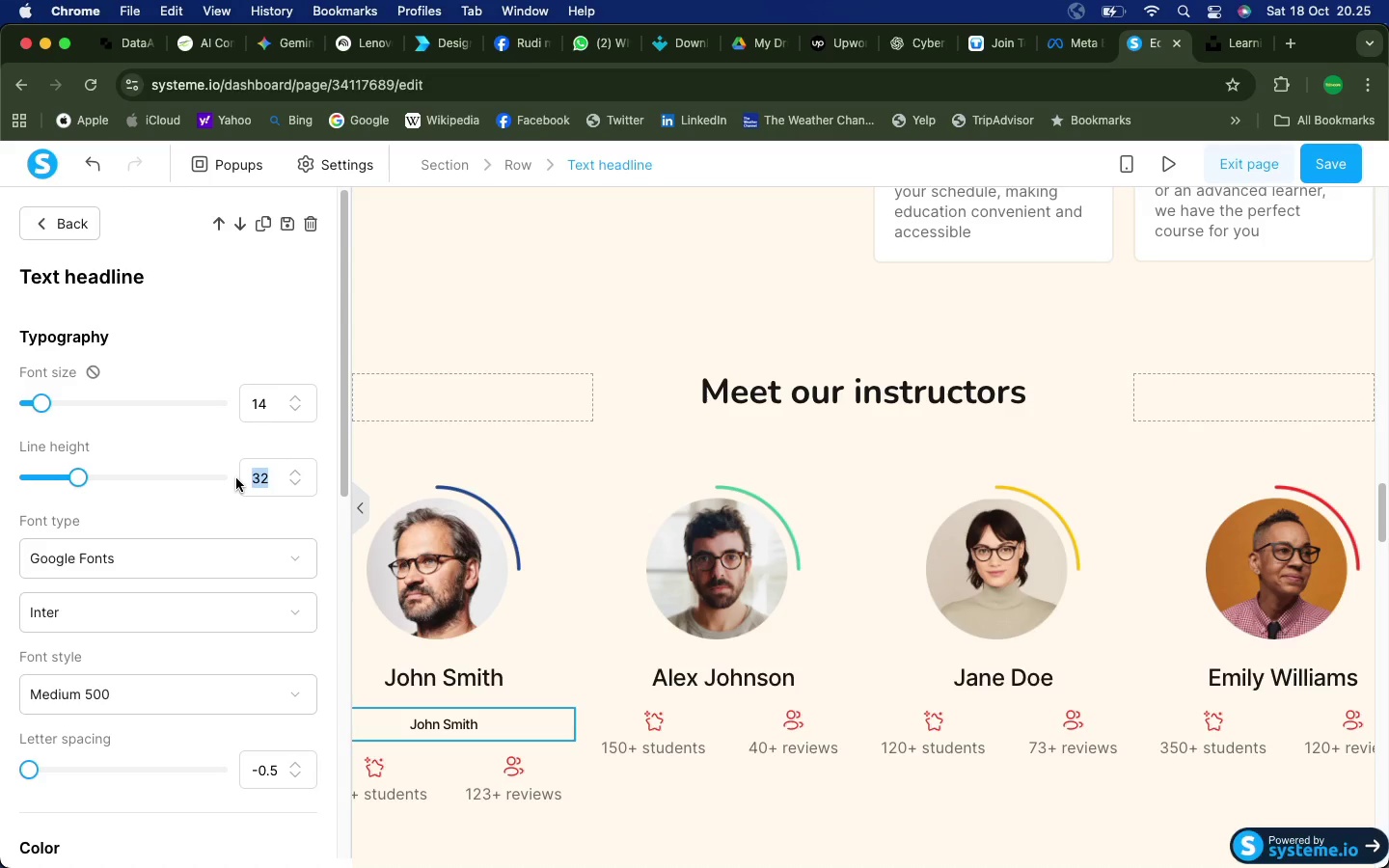 
type(18)
 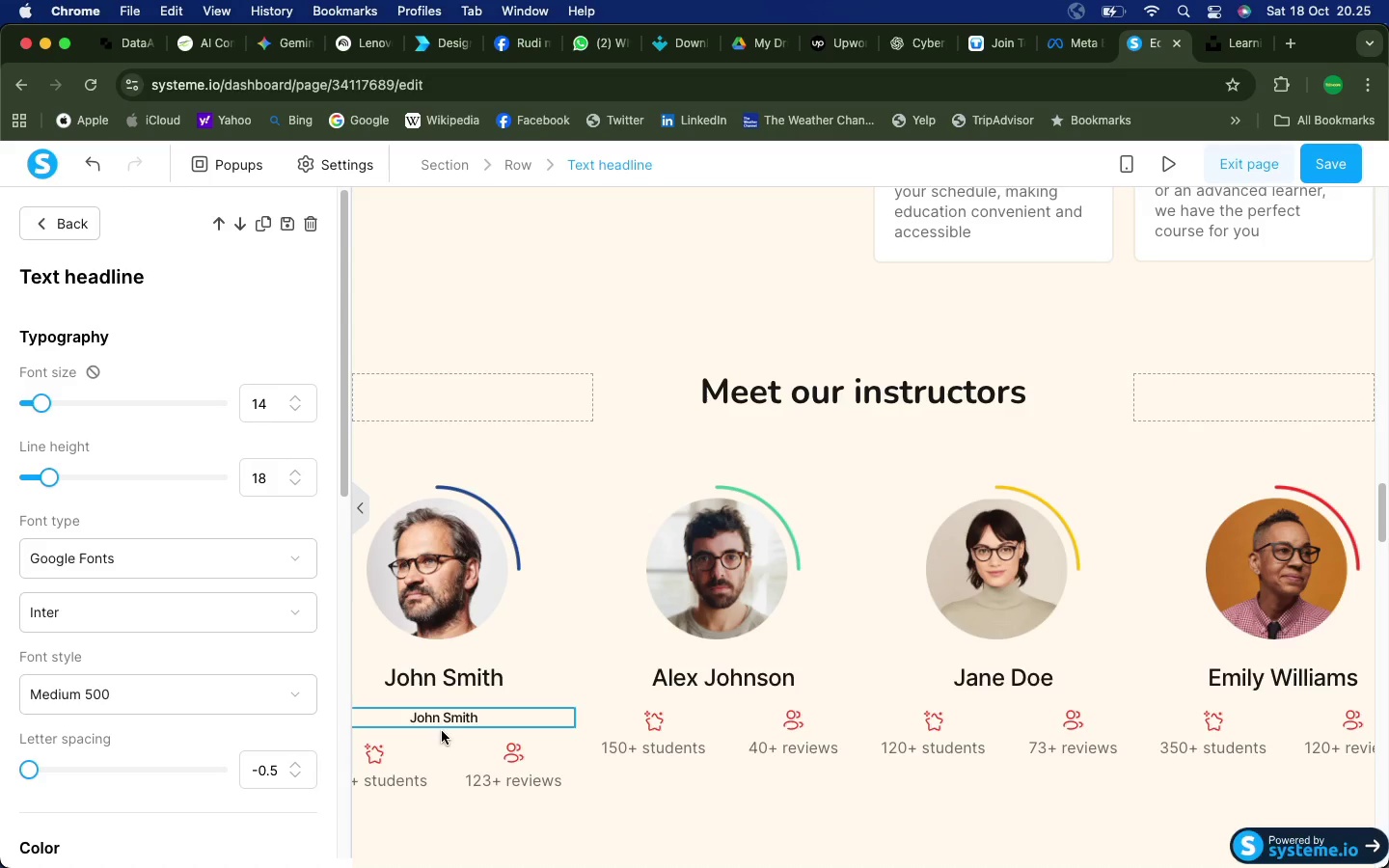 
double_click([459, 721])
 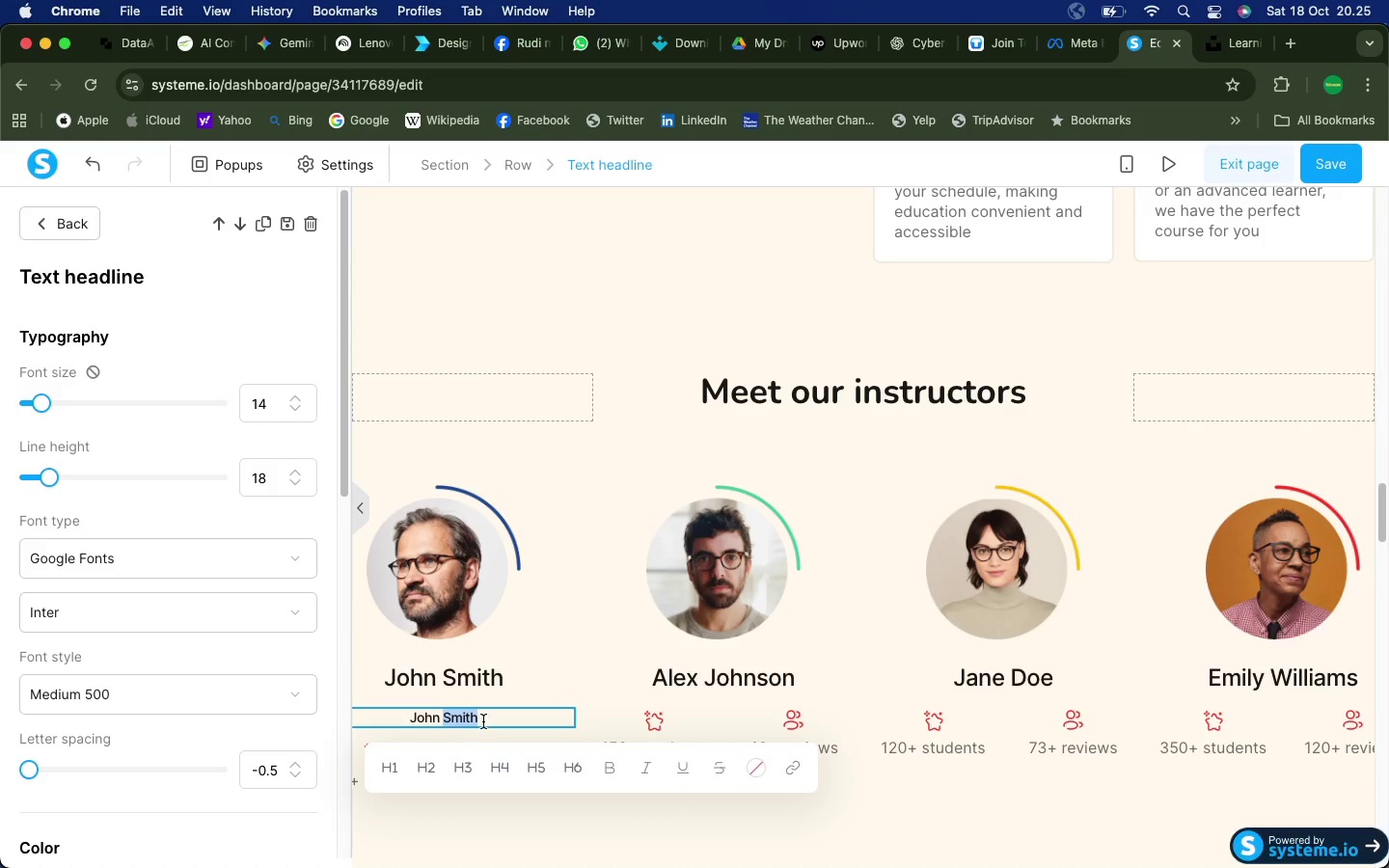 
left_click([486, 720])
 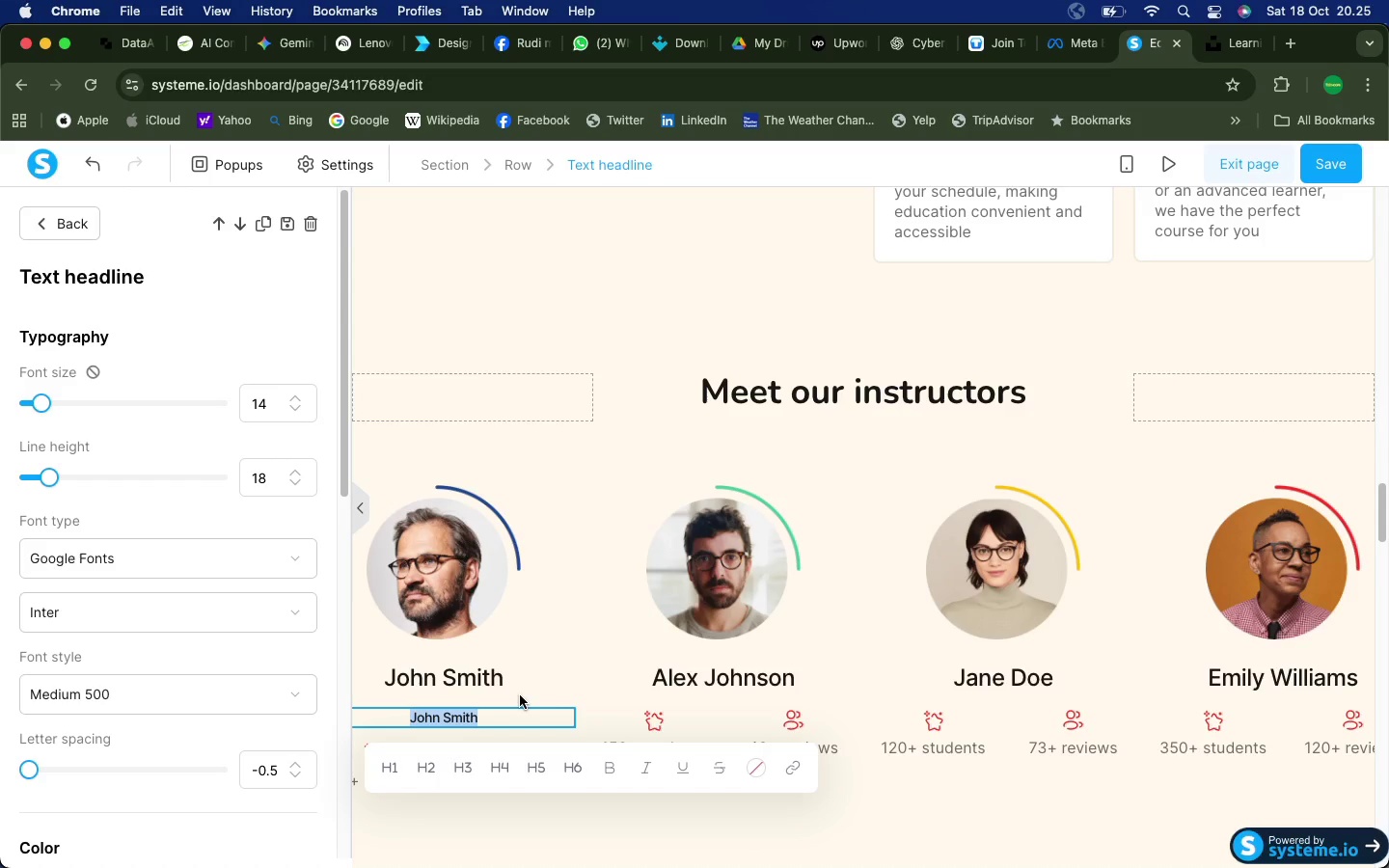 
left_click_drag(start_coordinate=[488, 719], to_coordinate=[412, 713])
 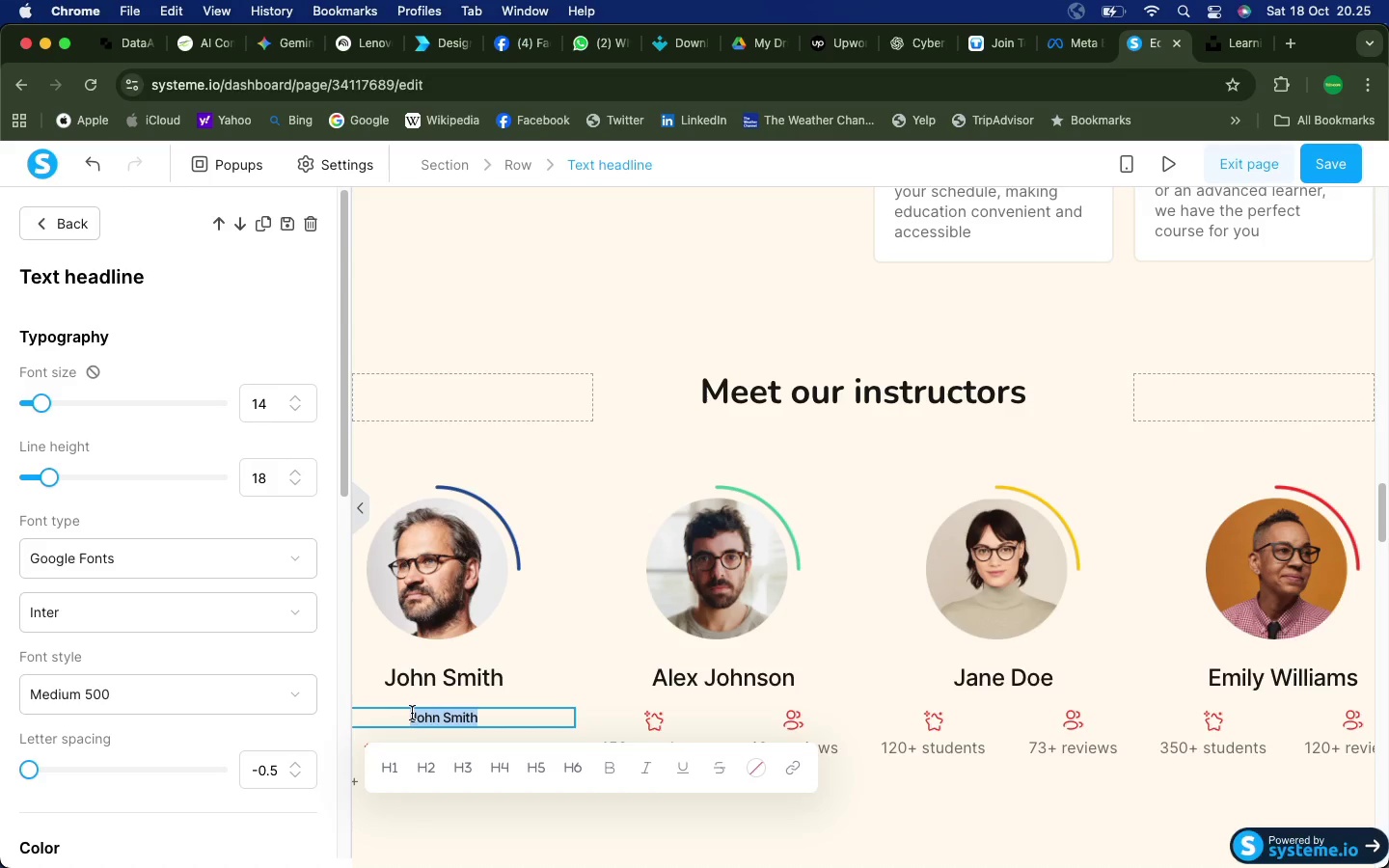 
wait(5.43)
 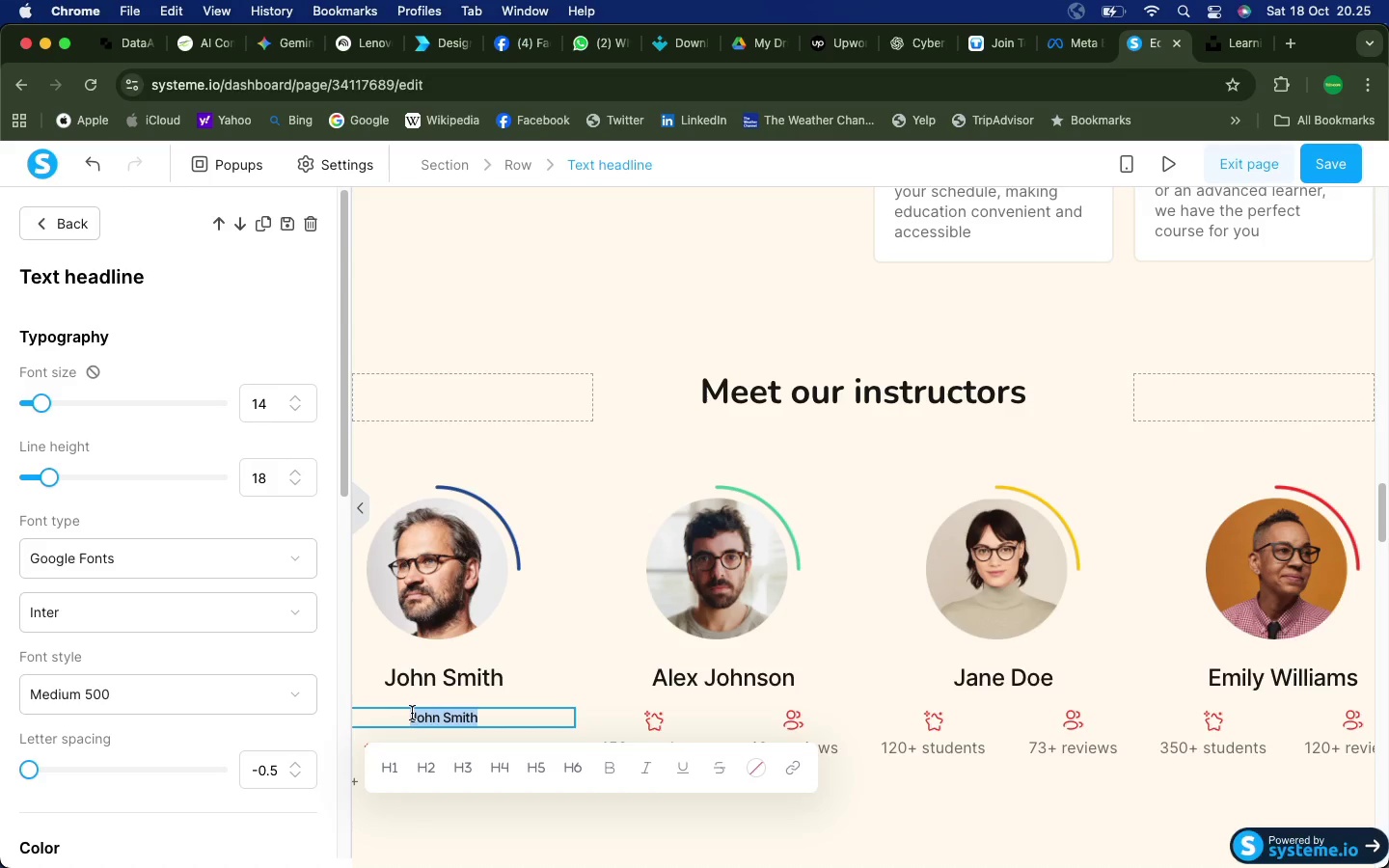 
type(F)
key(Backspace)
type(10)
key(Backspace)
key(Backspace)
type(+10 years a)
key(Backspace)
type(Full Stack Marketer)
 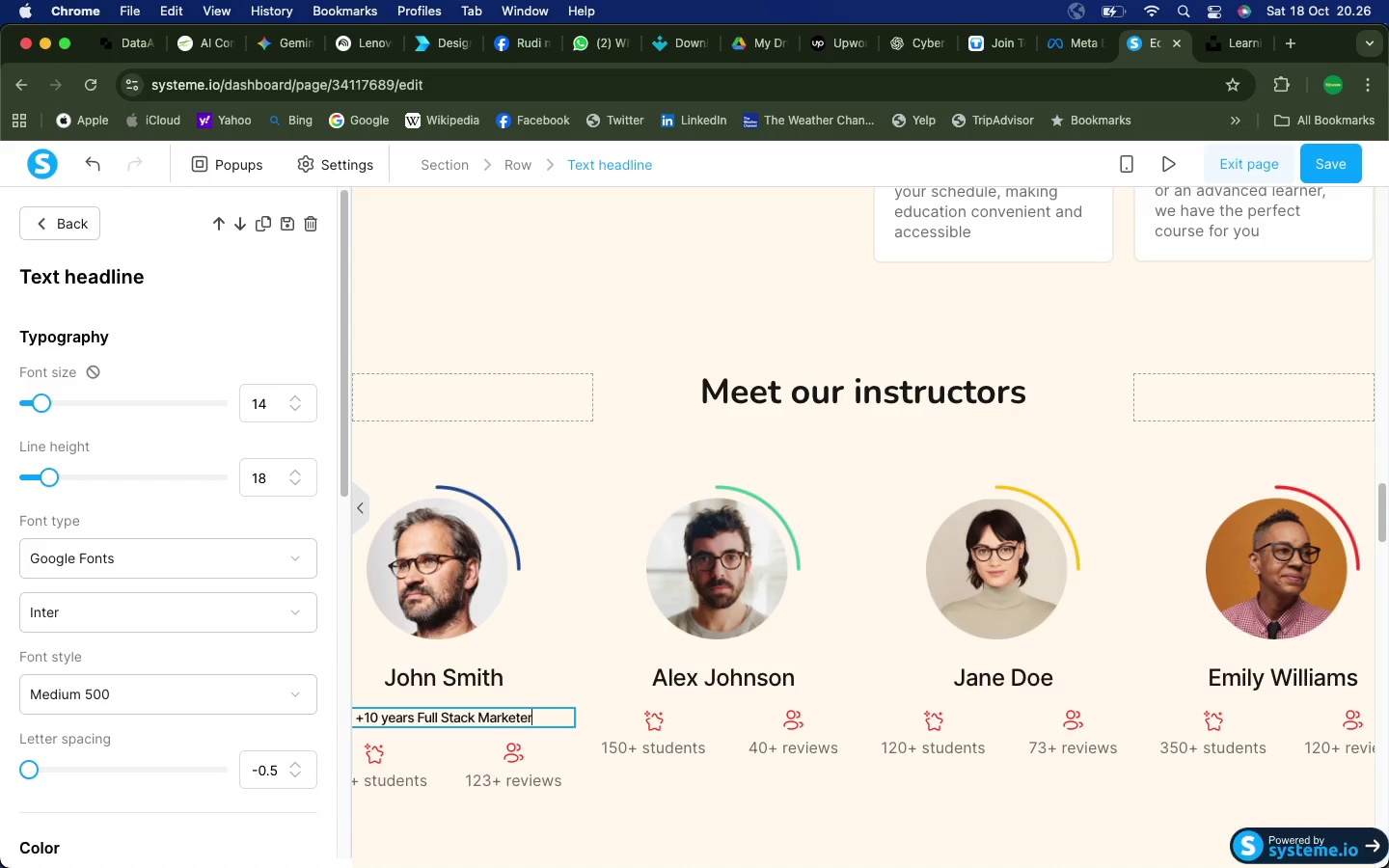 
left_click([585, 620])
 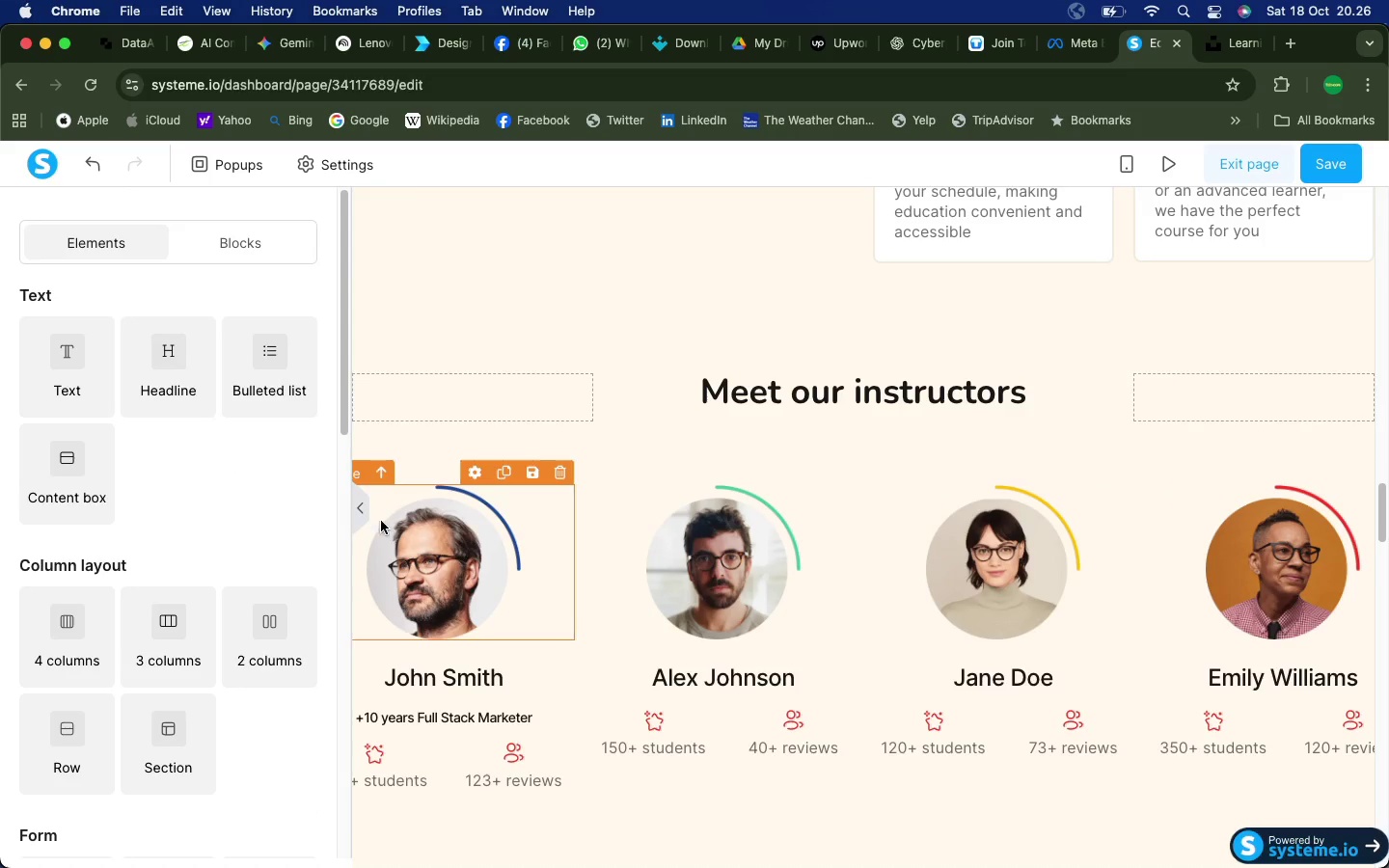 
left_click([358, 517])
 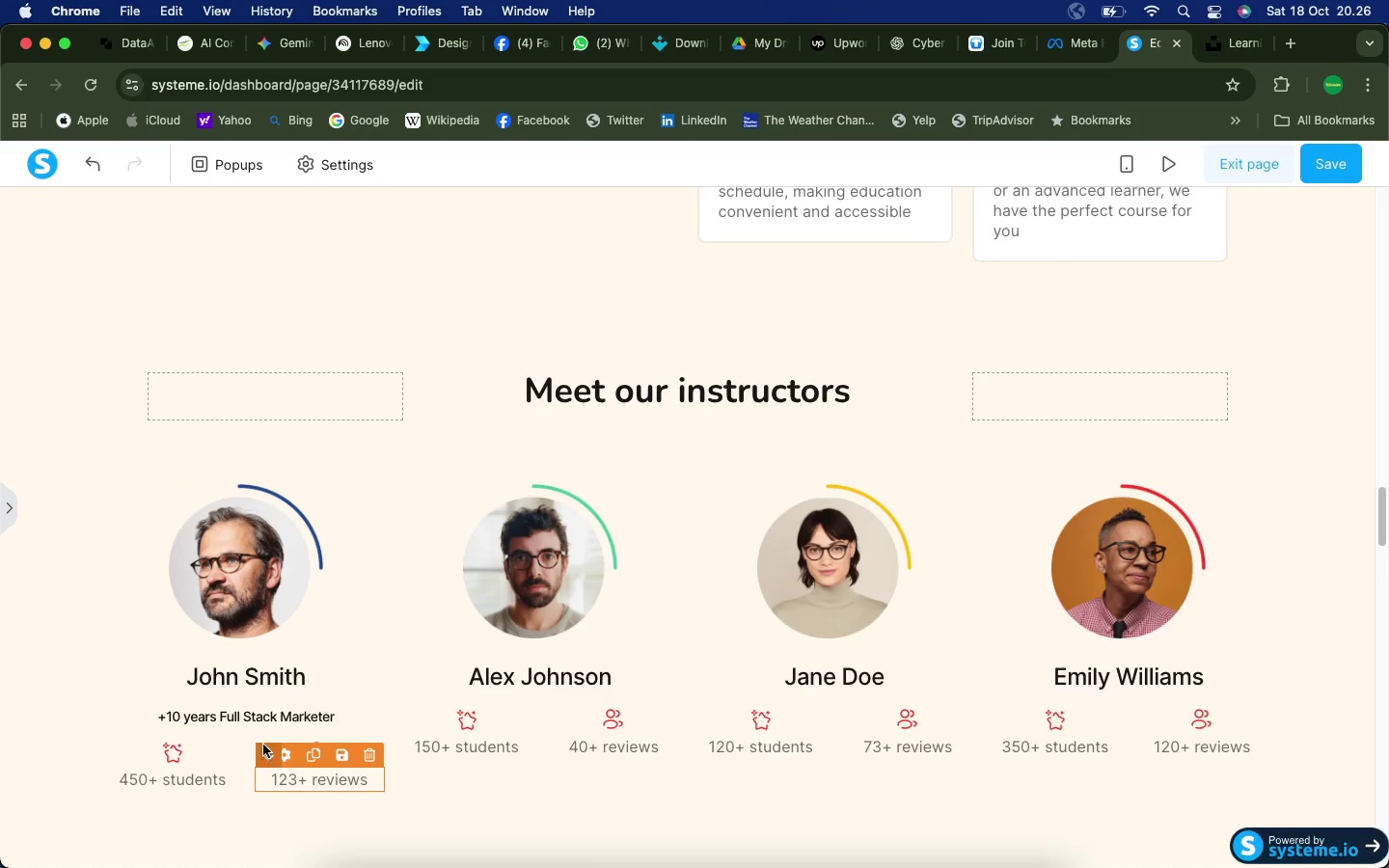 
wait(5.27)
 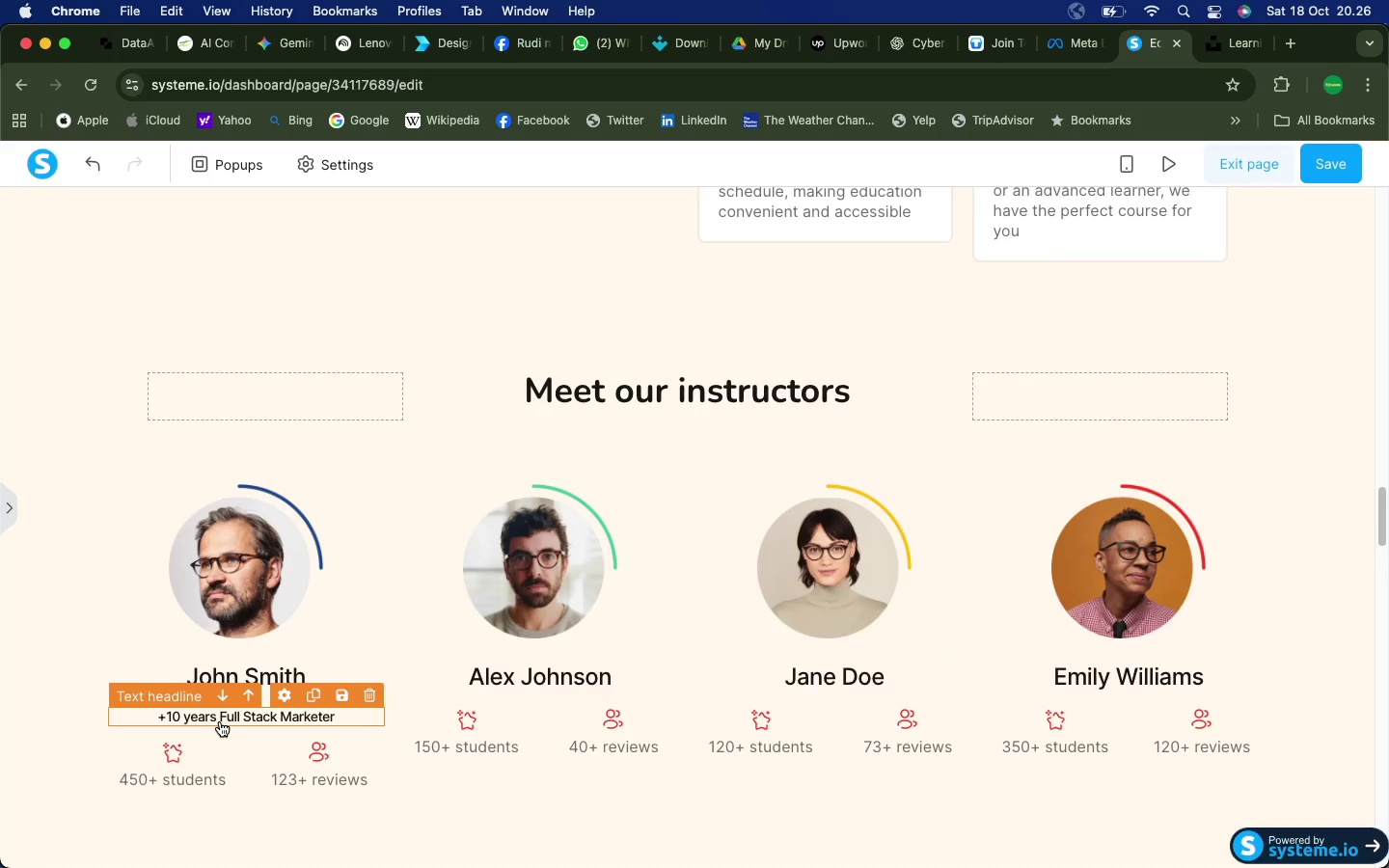 
left_click([247, 716])
 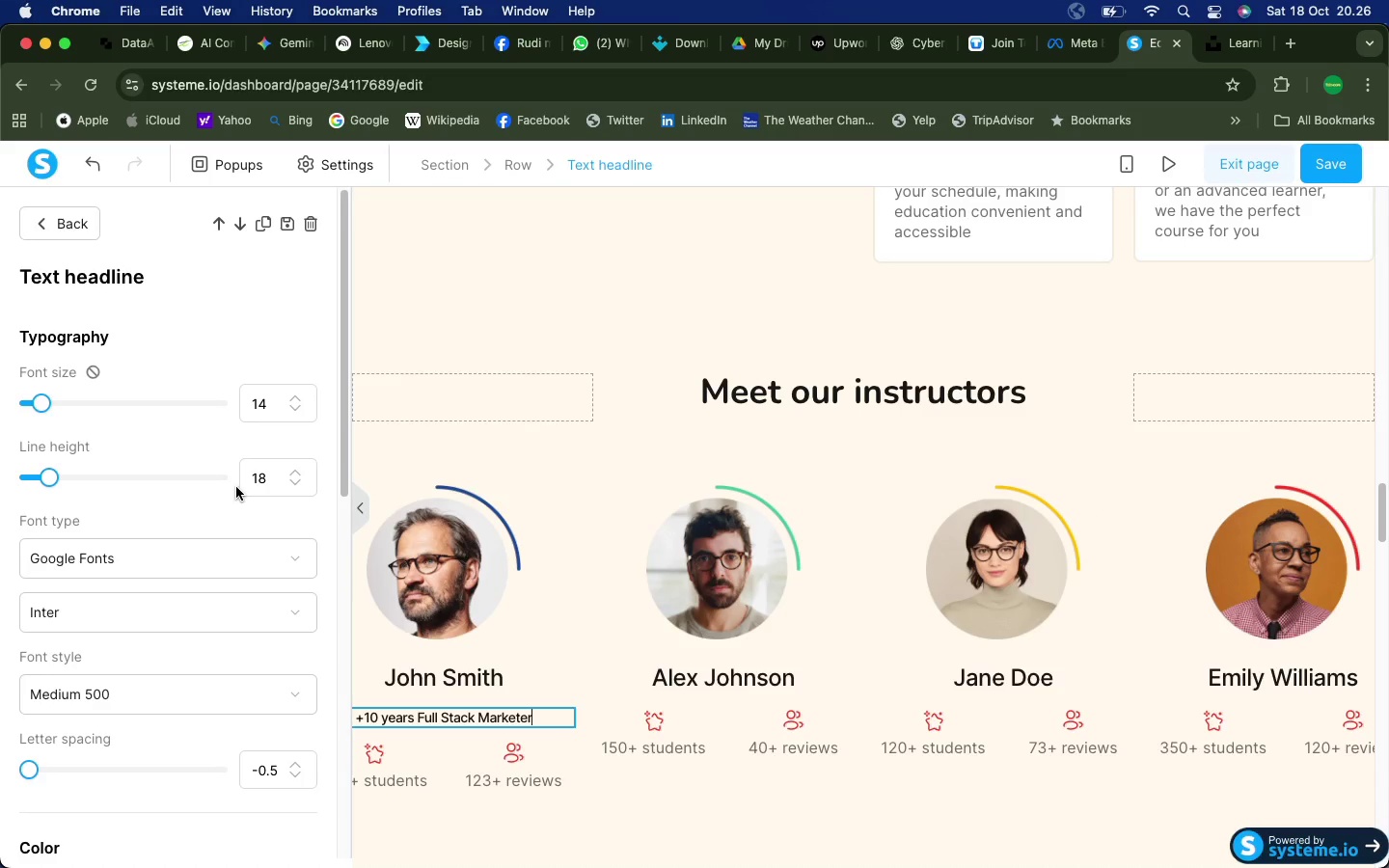 
wait(6.75)
 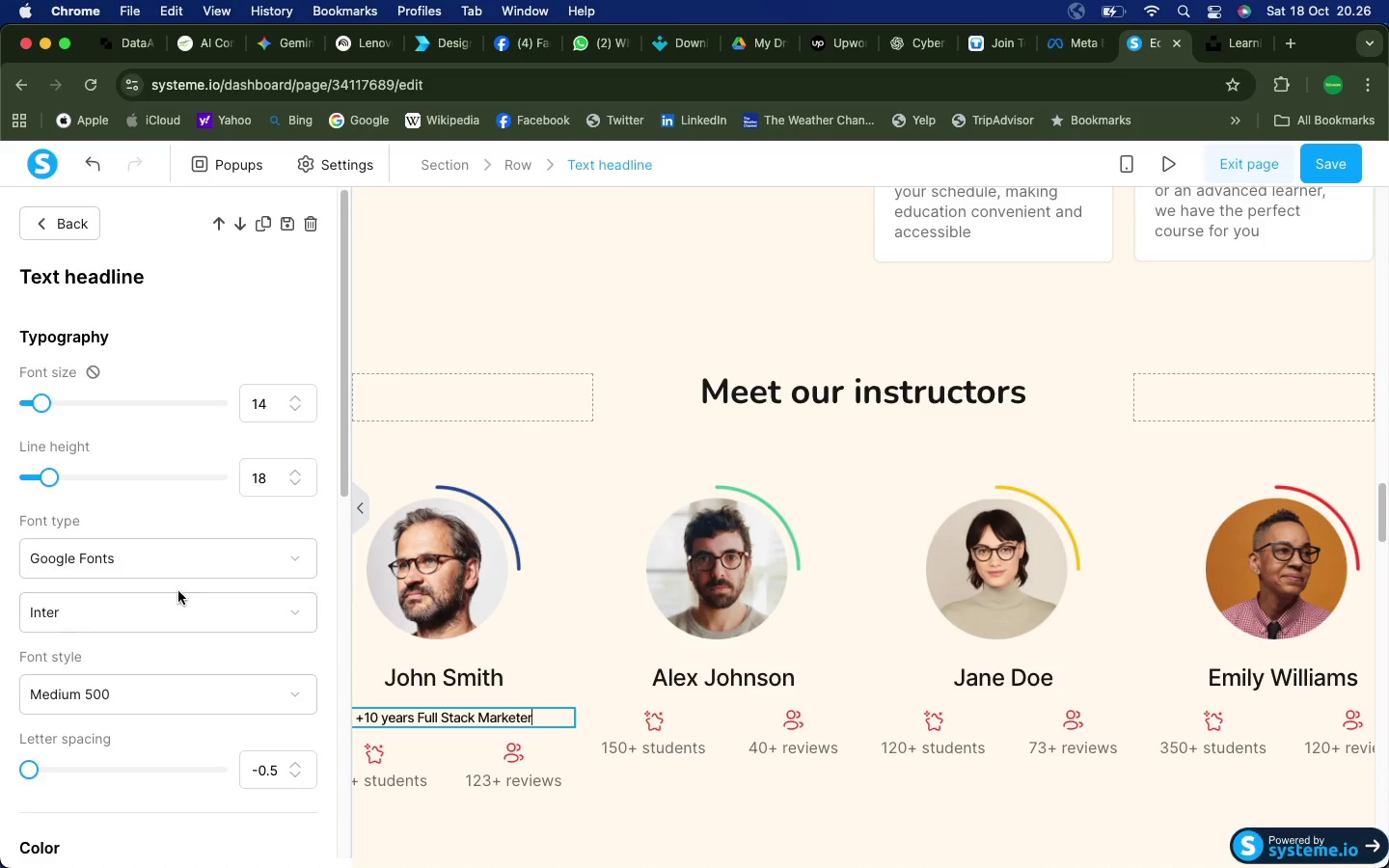 
scroll: coordinate [94, 588], scroll_direction: down, amount: 9.0
 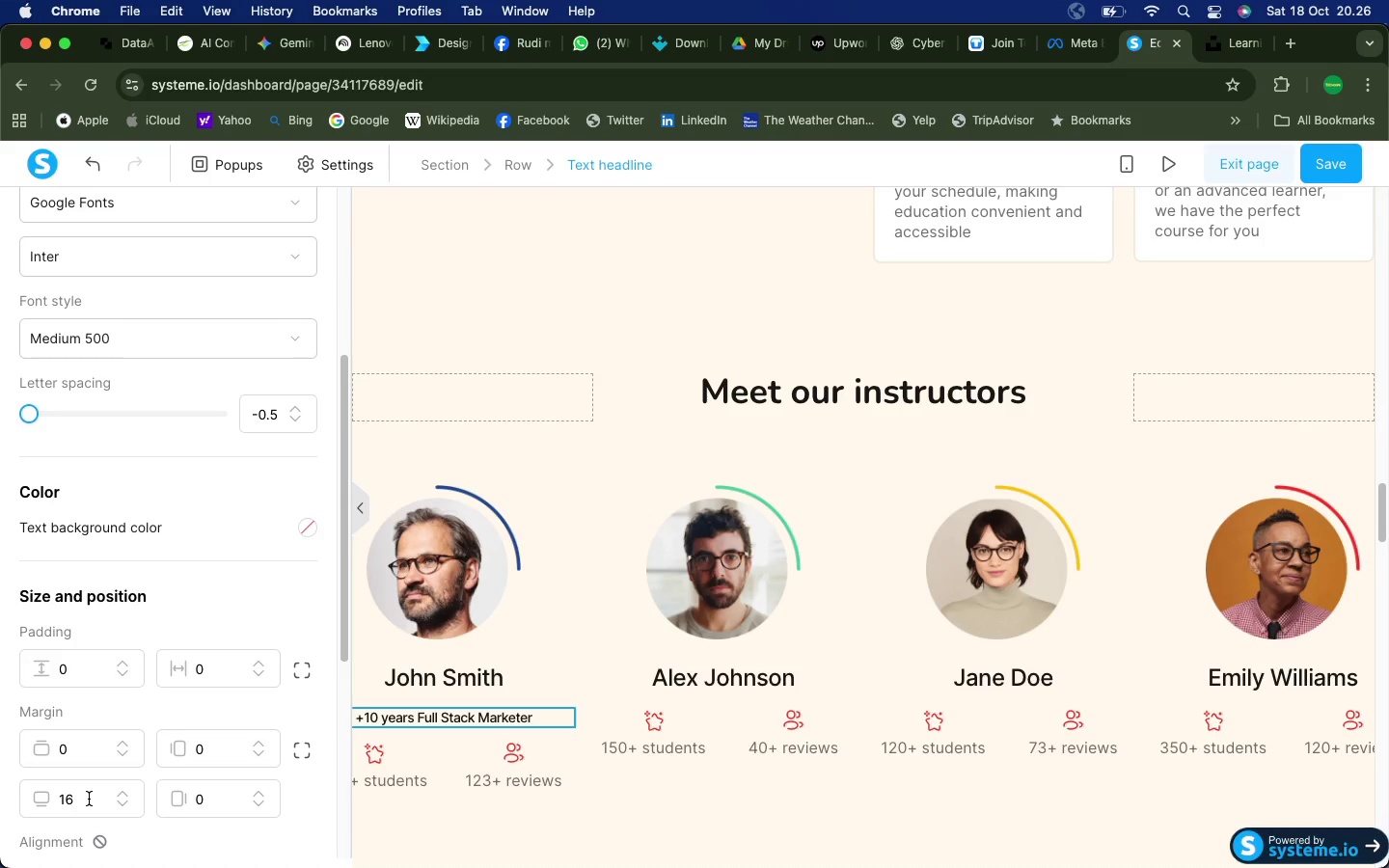 
wait(7.14)
 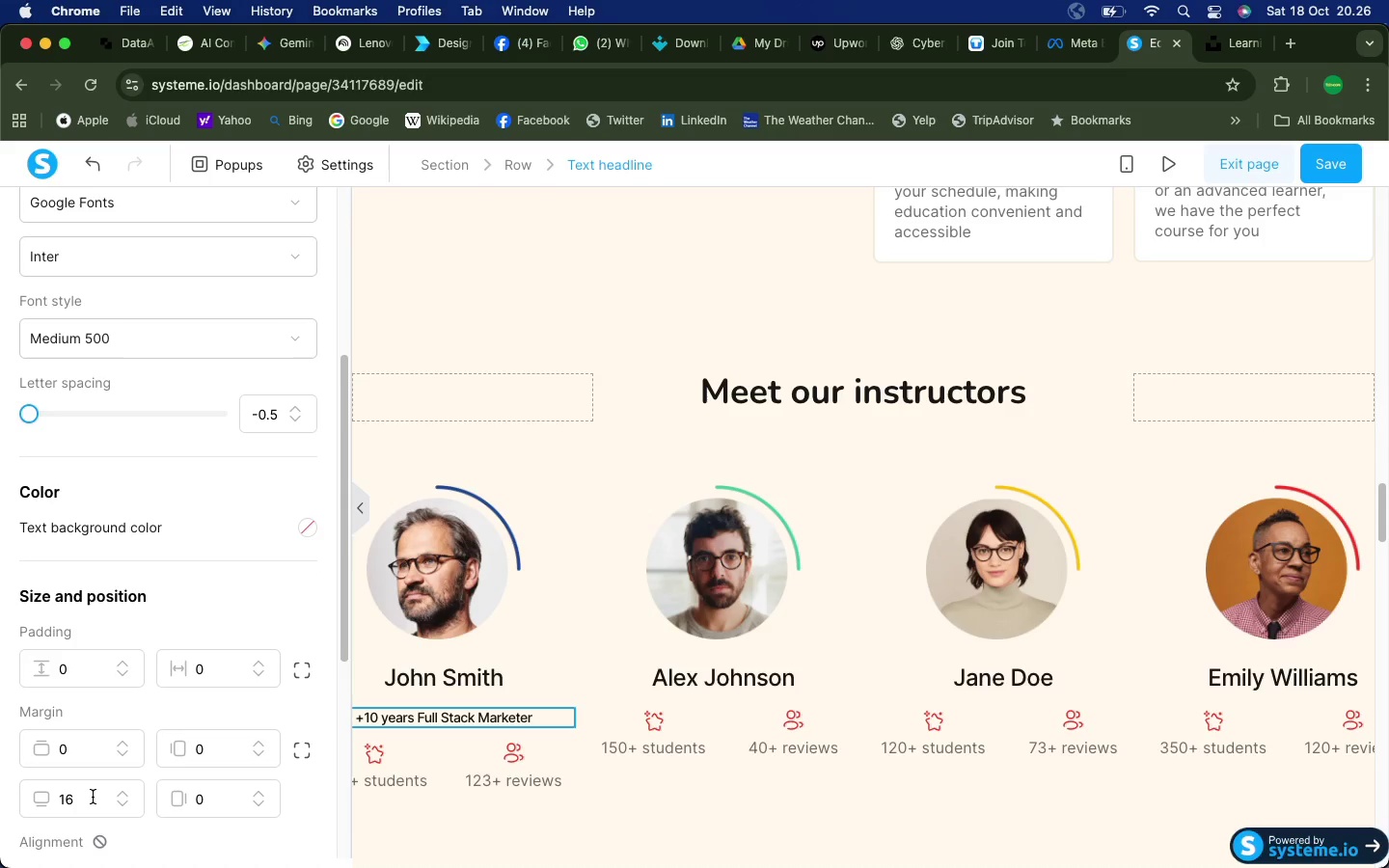 
left_click([446, 682])
 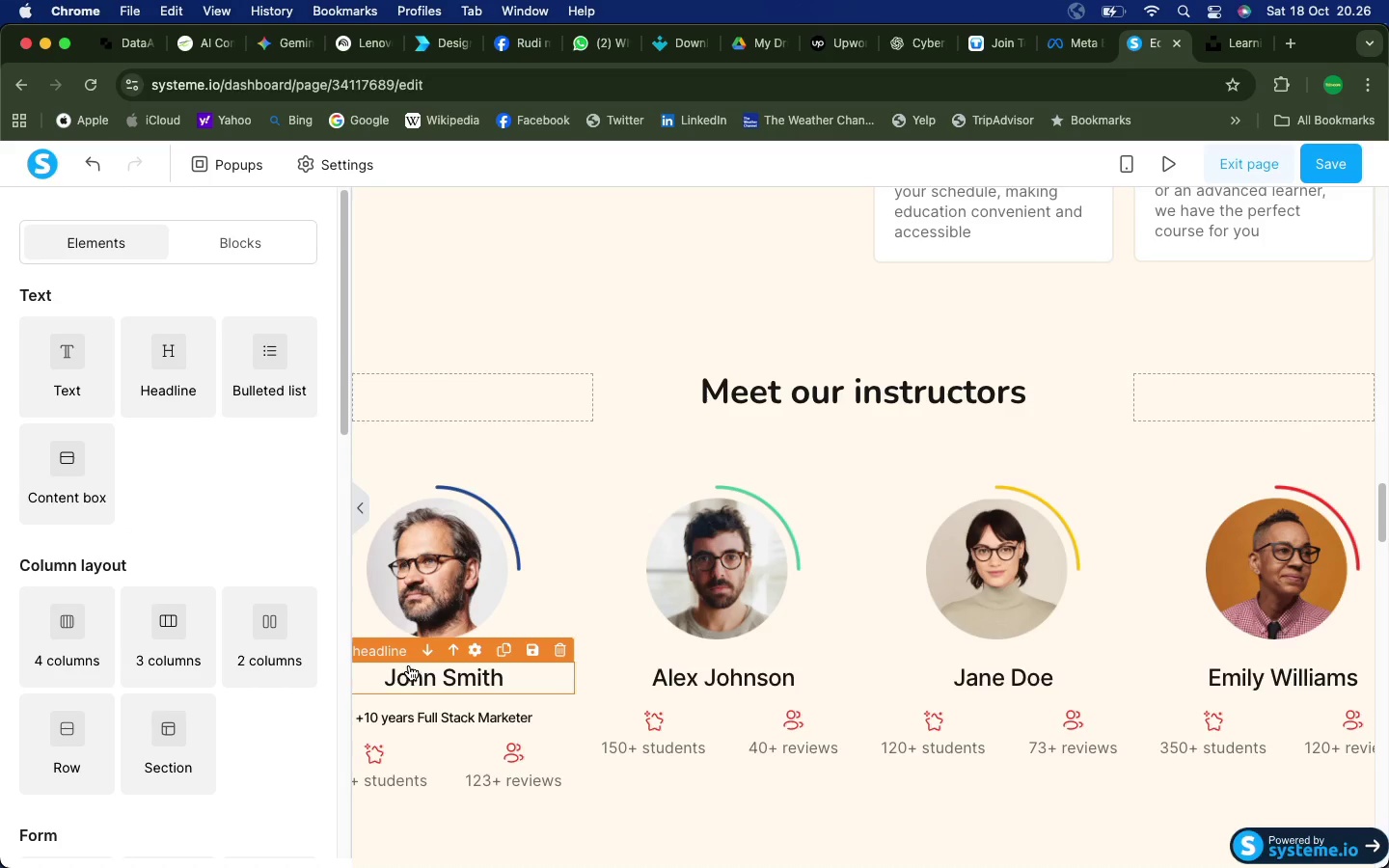 
left_click([384, 655])
 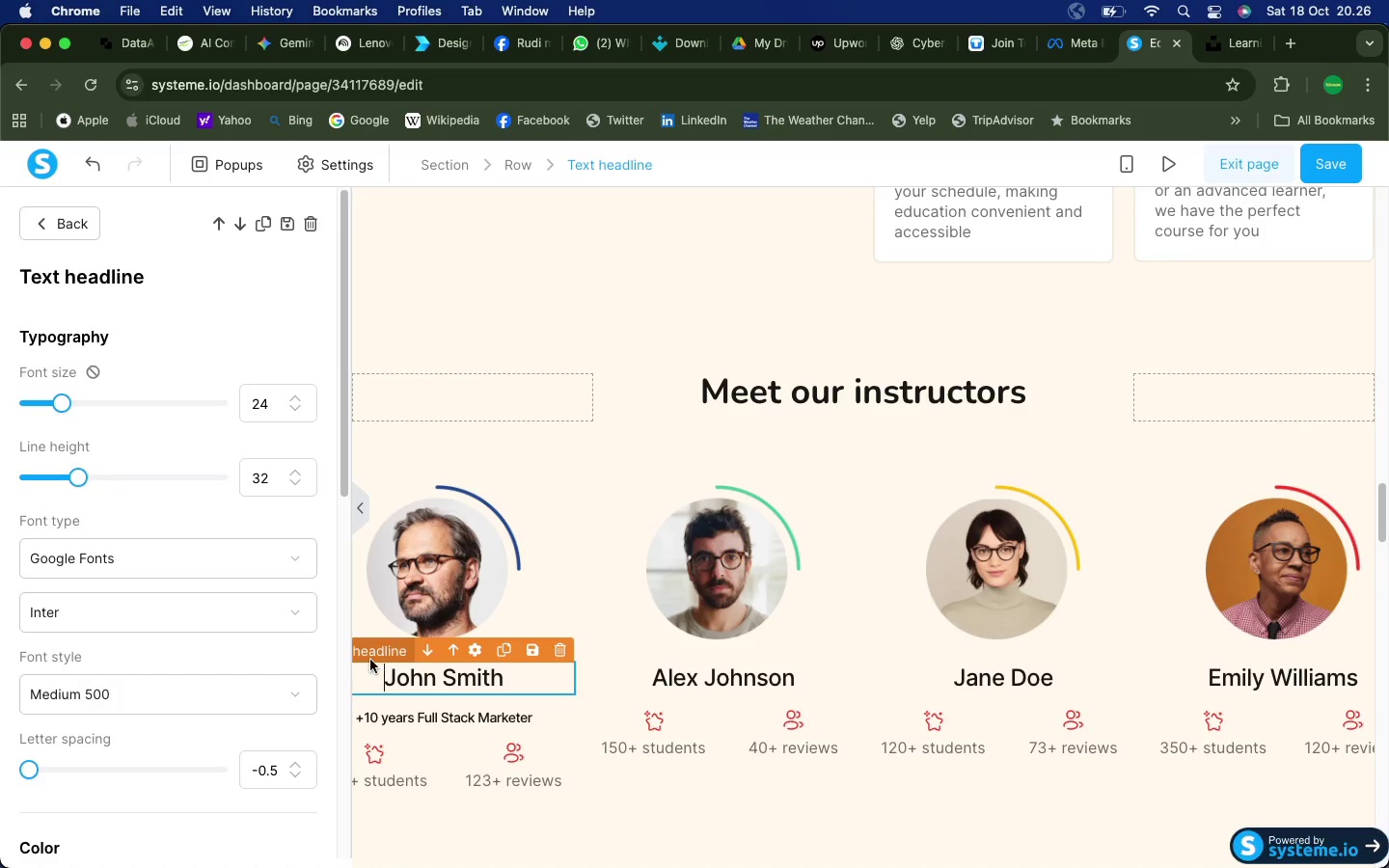 
scroll: coordinate [150, 673], scroll_direction: down, amount: 14.0
 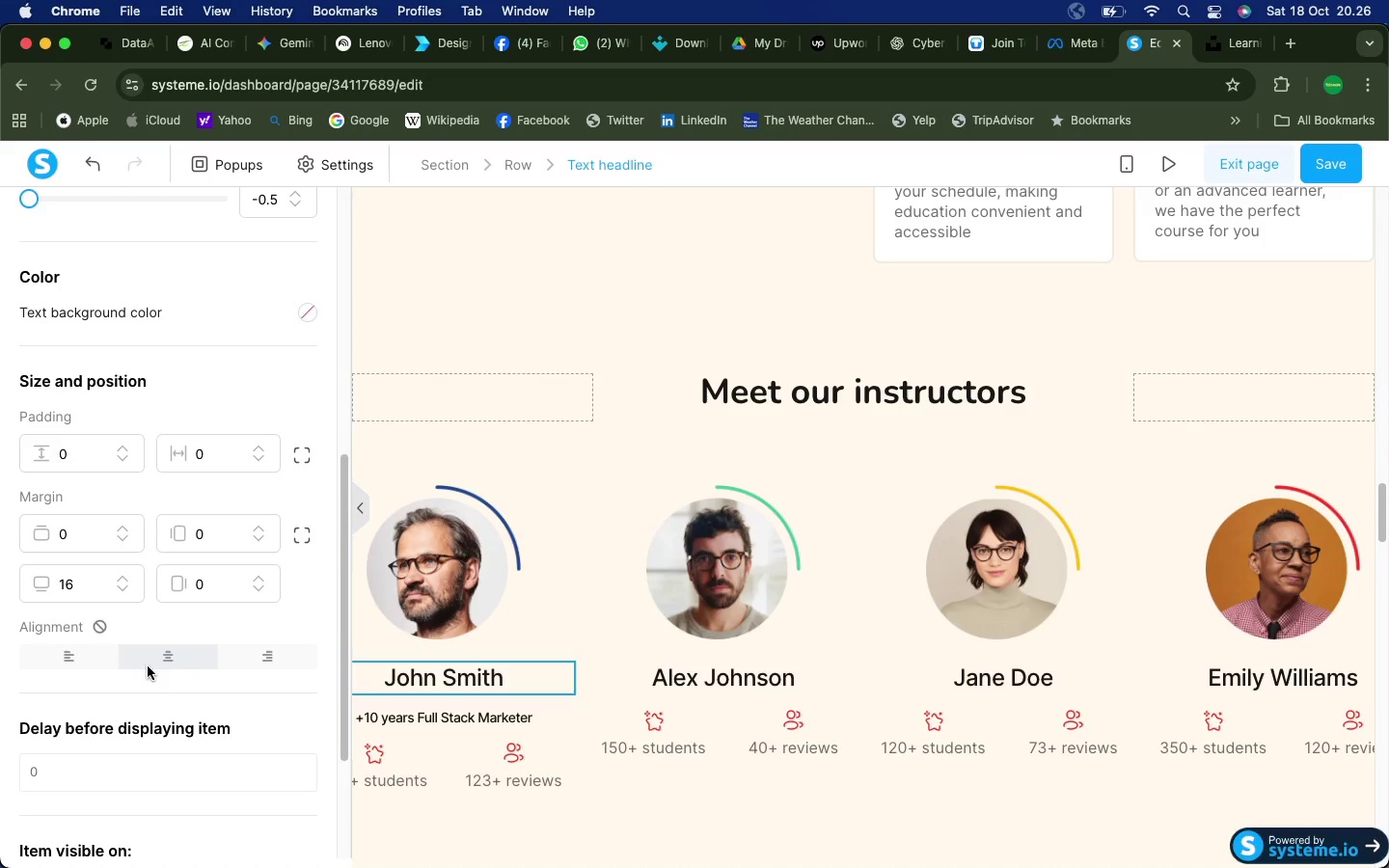 
left_click_drag(start_coordinate=[93, 582], to_coordinate=[56, 585])
 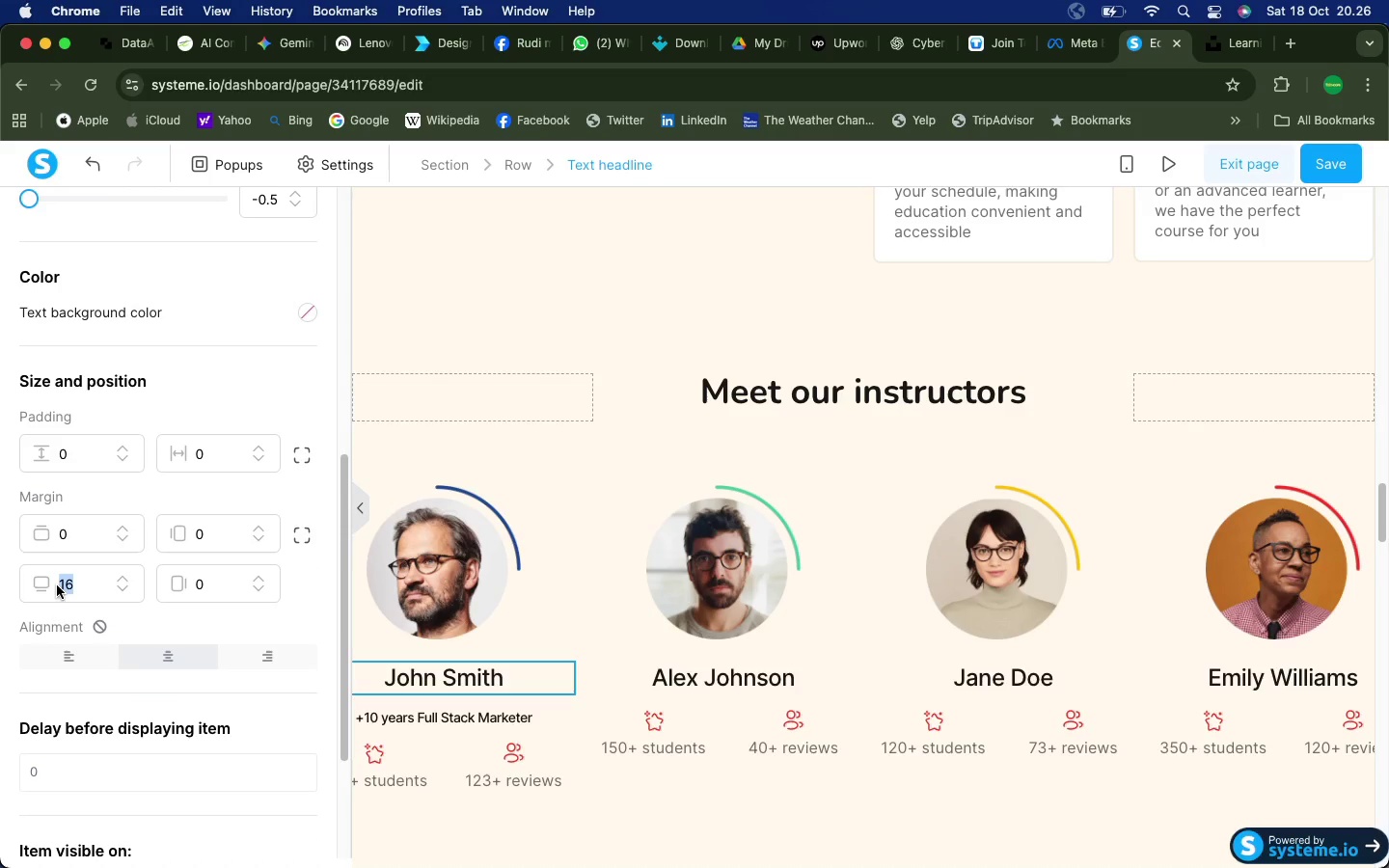 
key(0)
 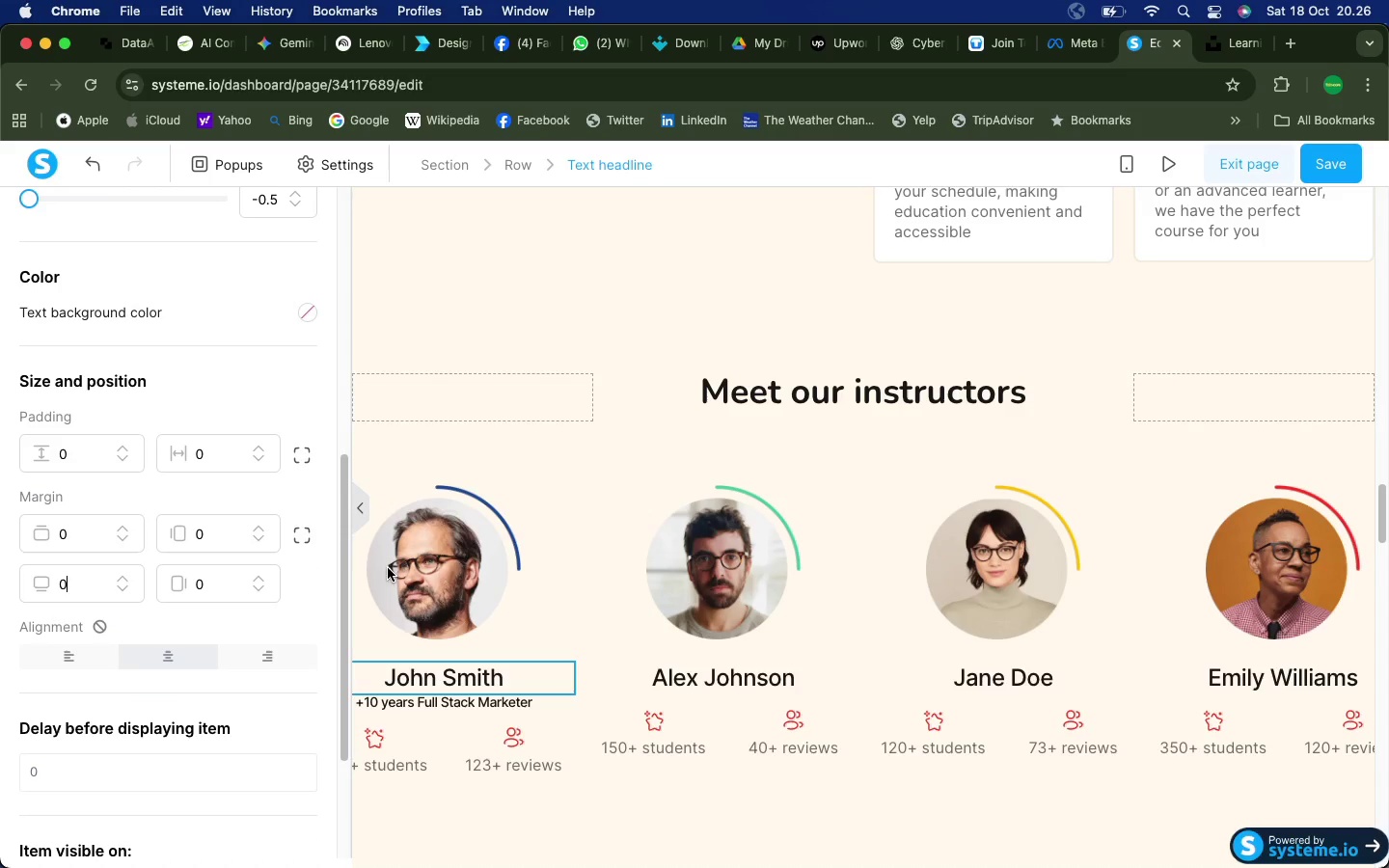 
left_click([586, 502])
 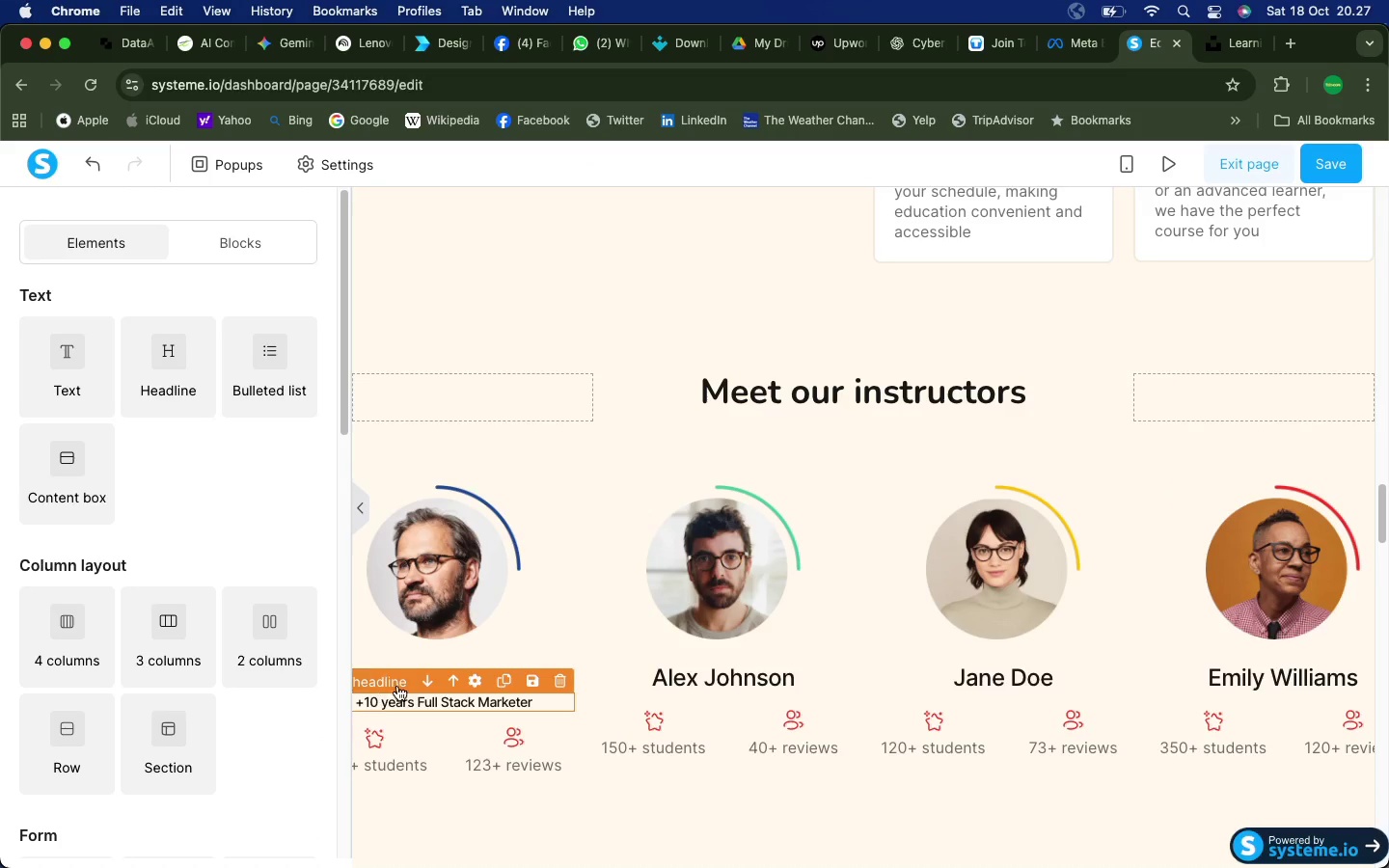 
wait(5.85)
 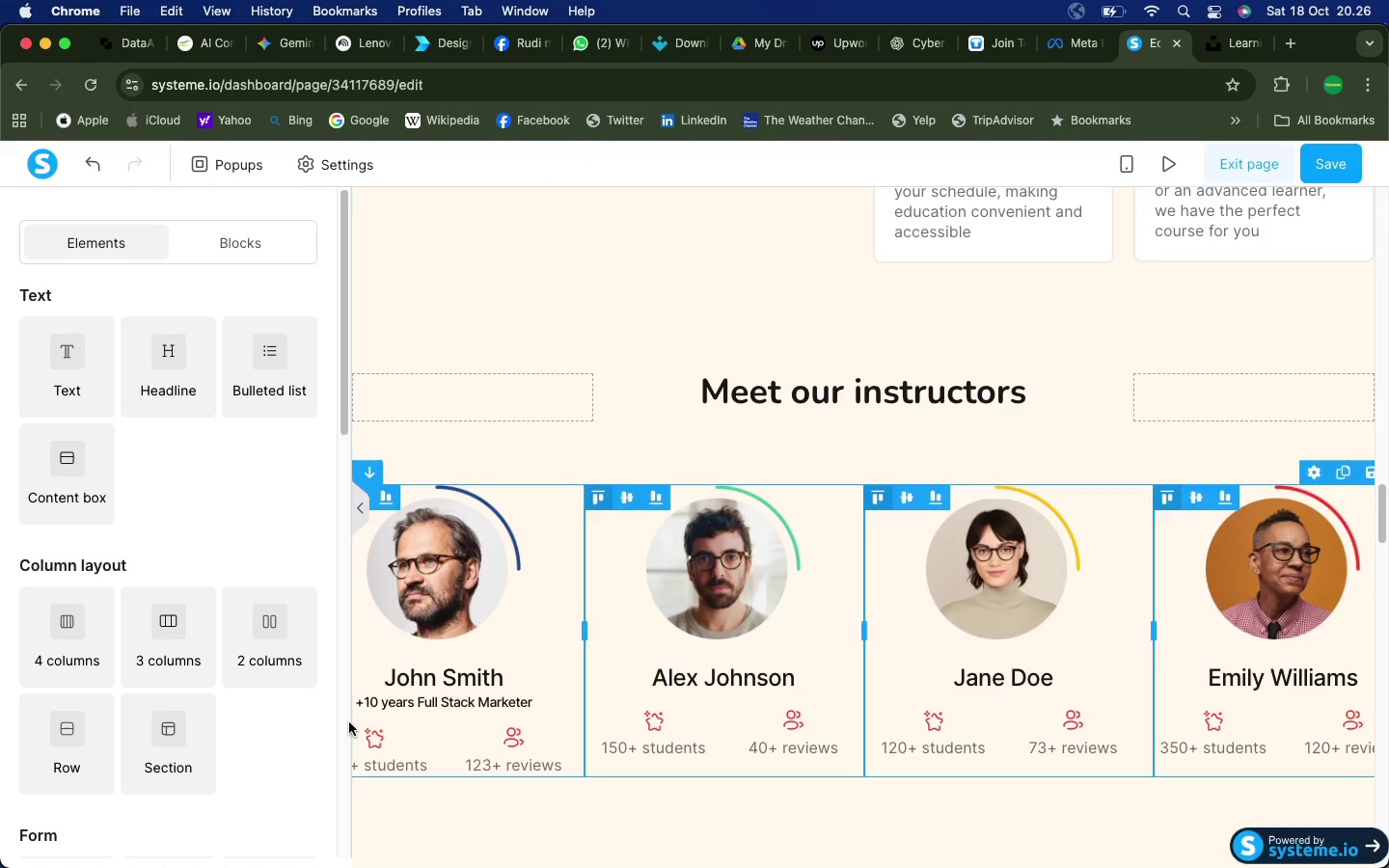 
left_click([435, 674])
 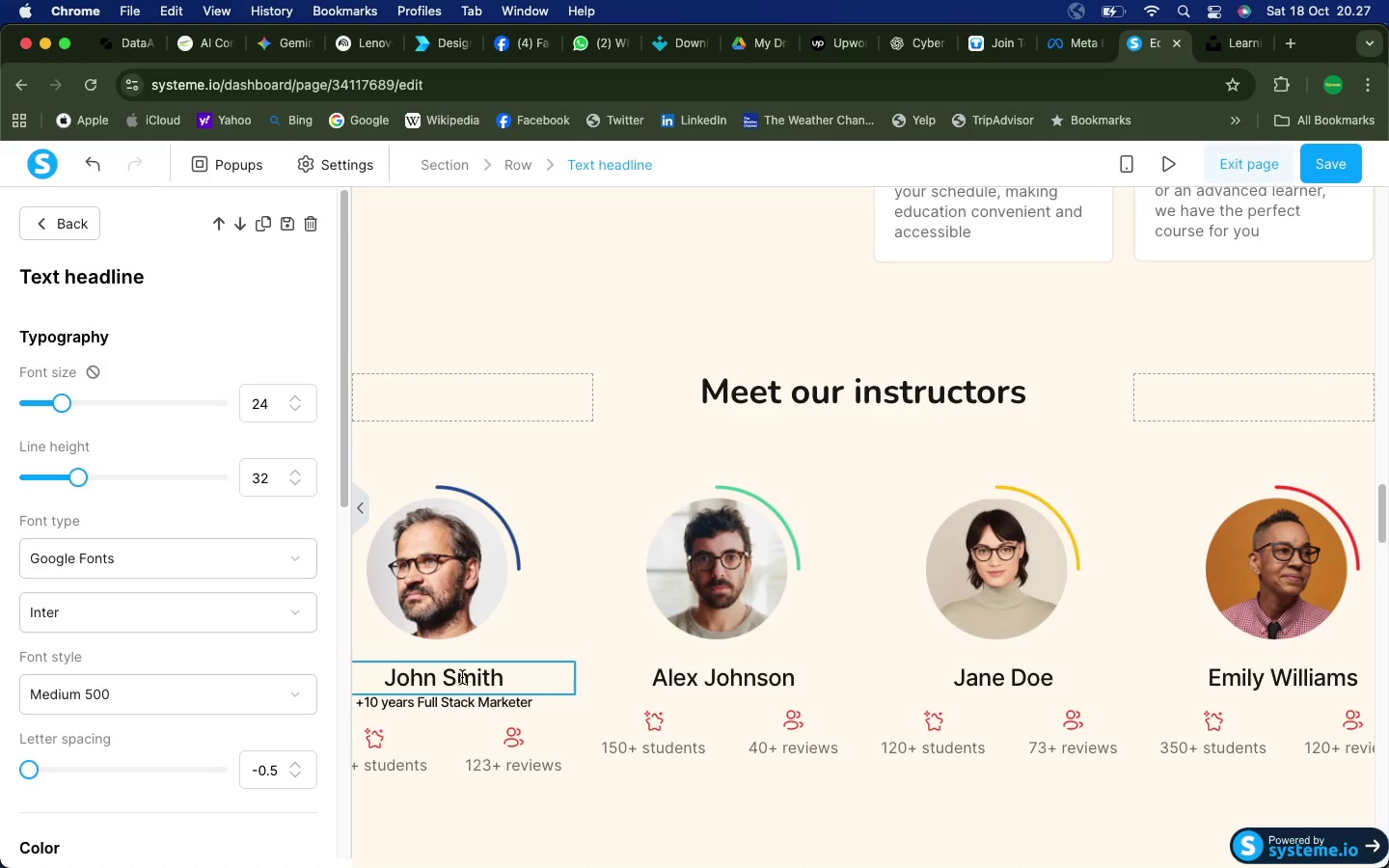 
left_click([475, 678])
 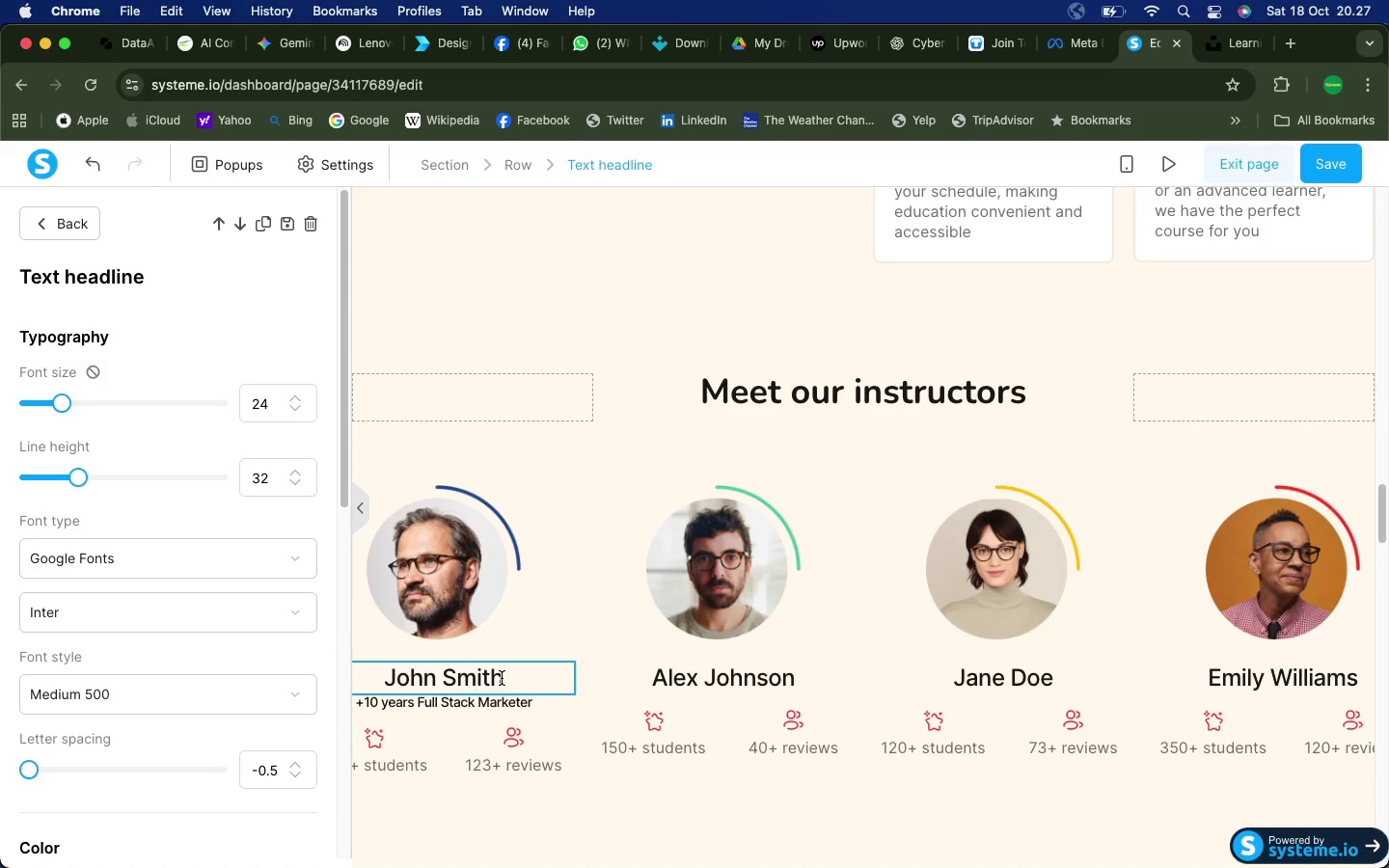 
key(Meta+A)
 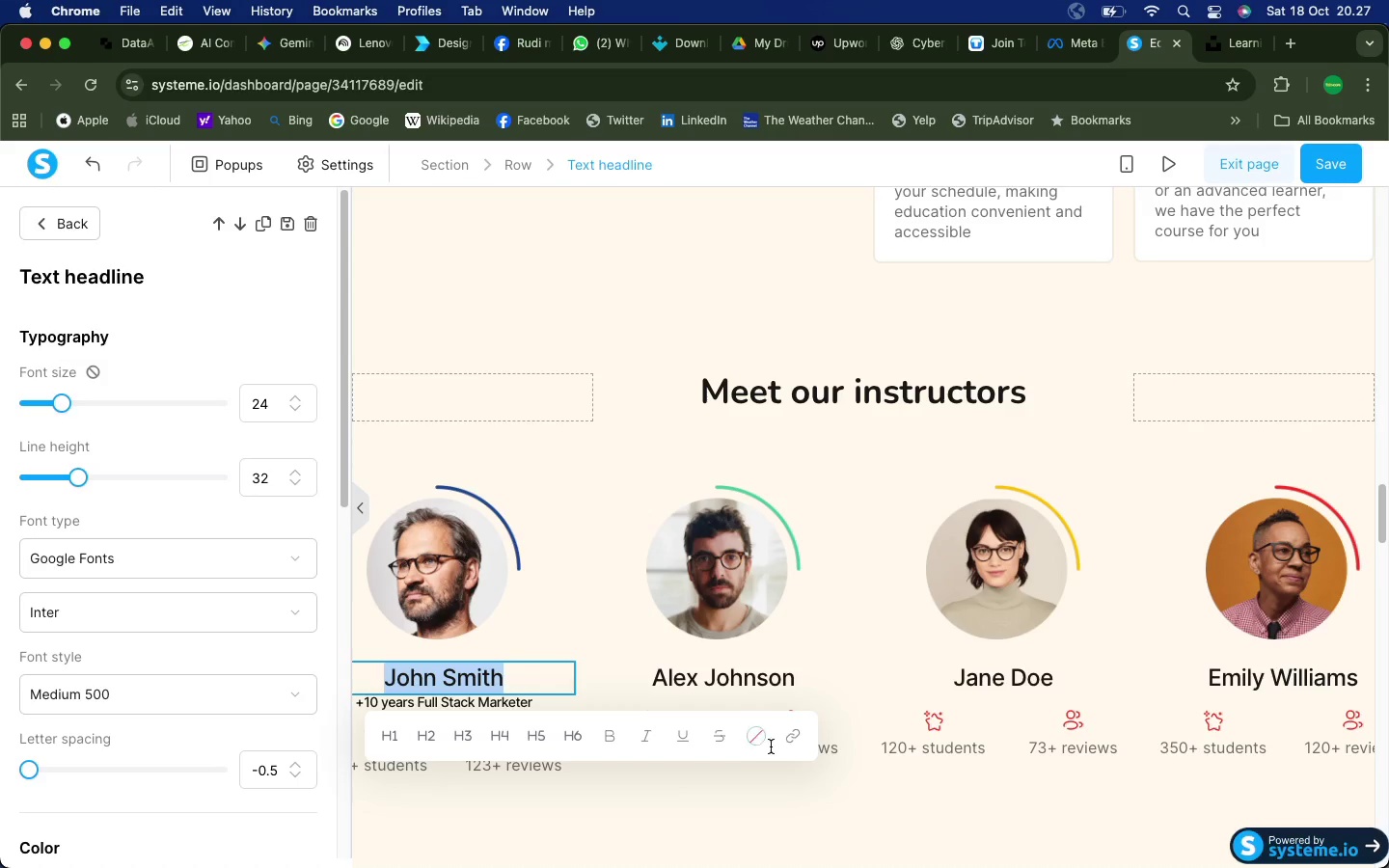 
left_click([749, 739])
 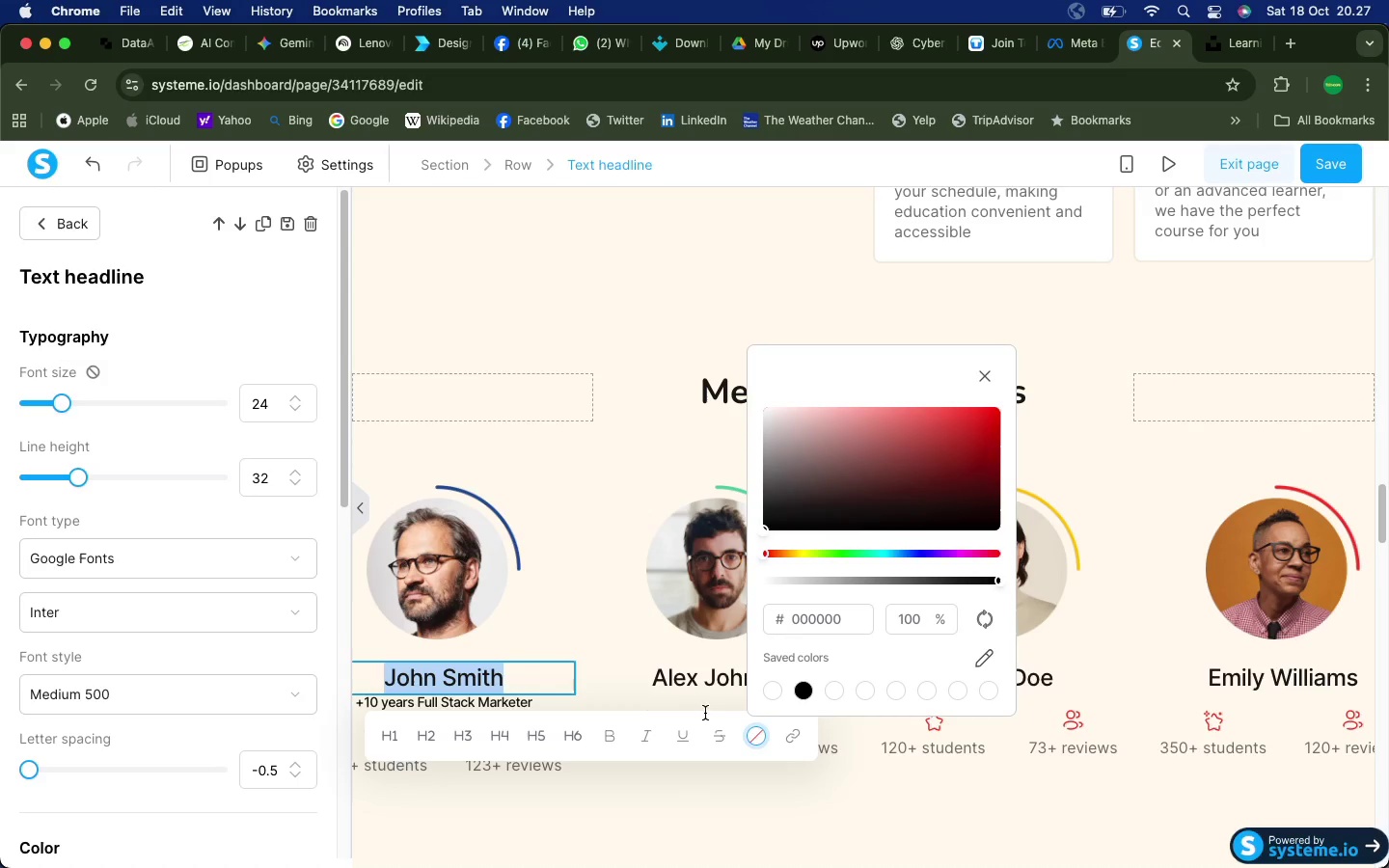 
left_click_drag(start_coordinate=[846, 624], to_coordinate=[788, 624])
 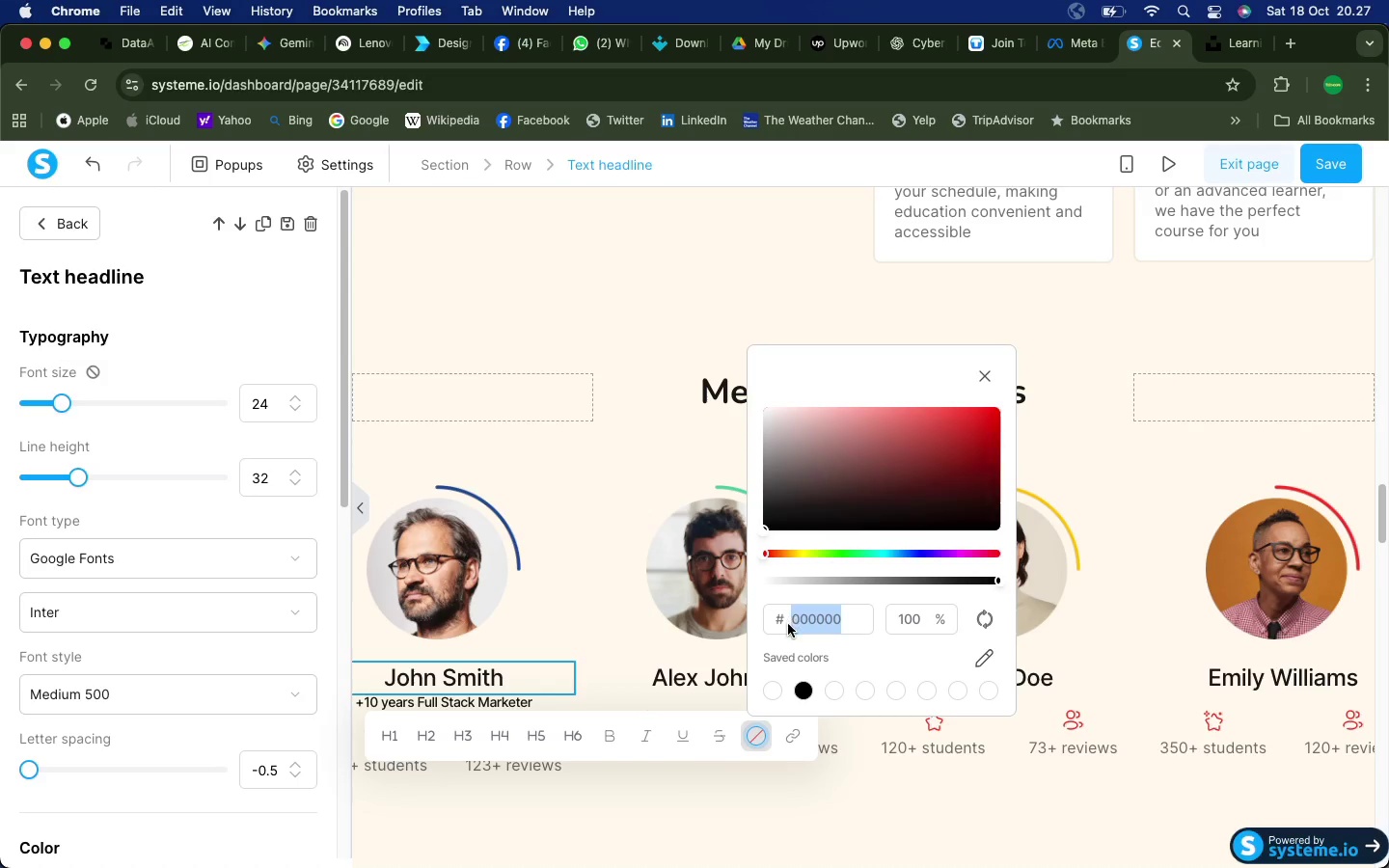 
key(Meta+V)
 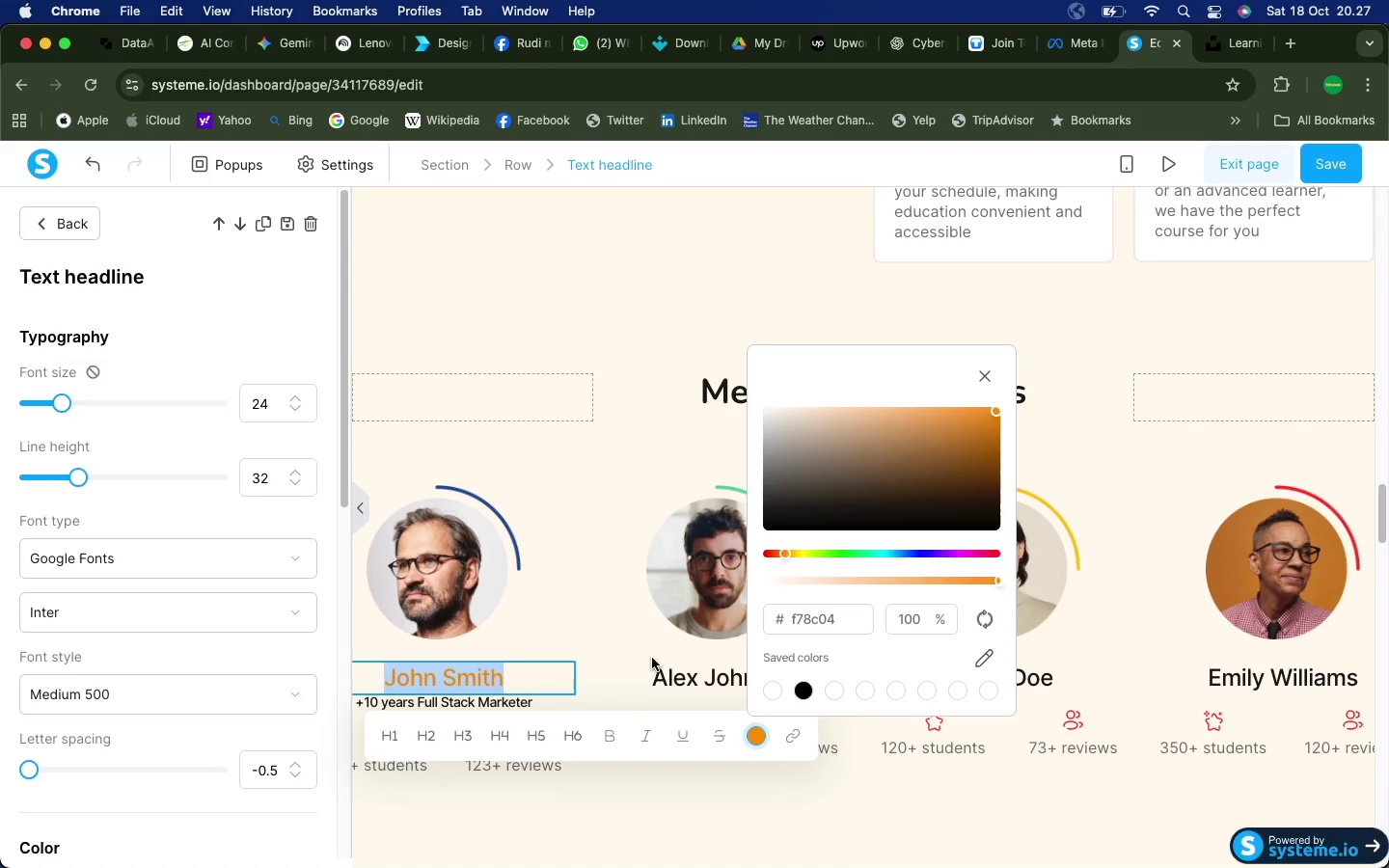 
left_click([612, 587])
 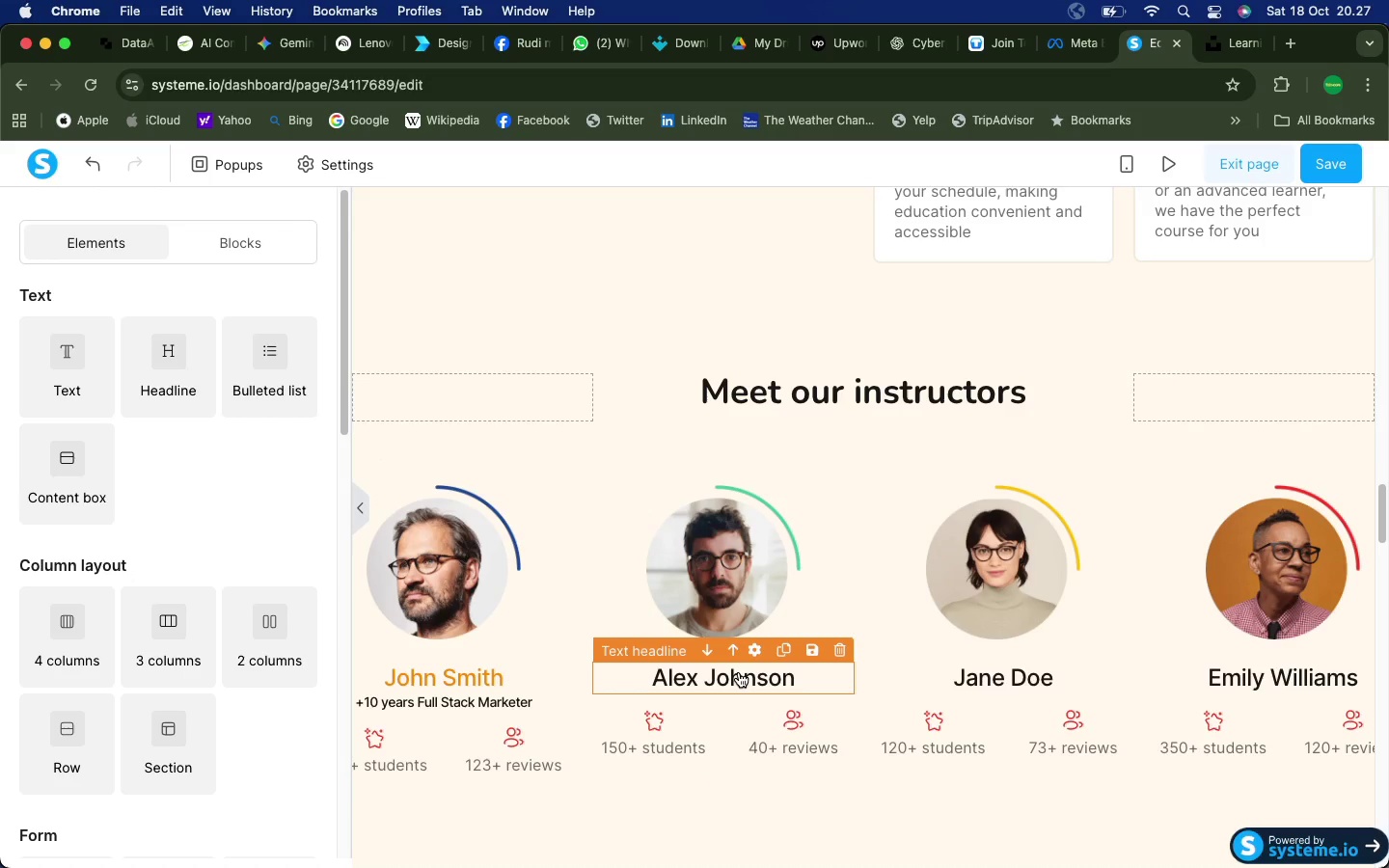 
wait(5.19)
 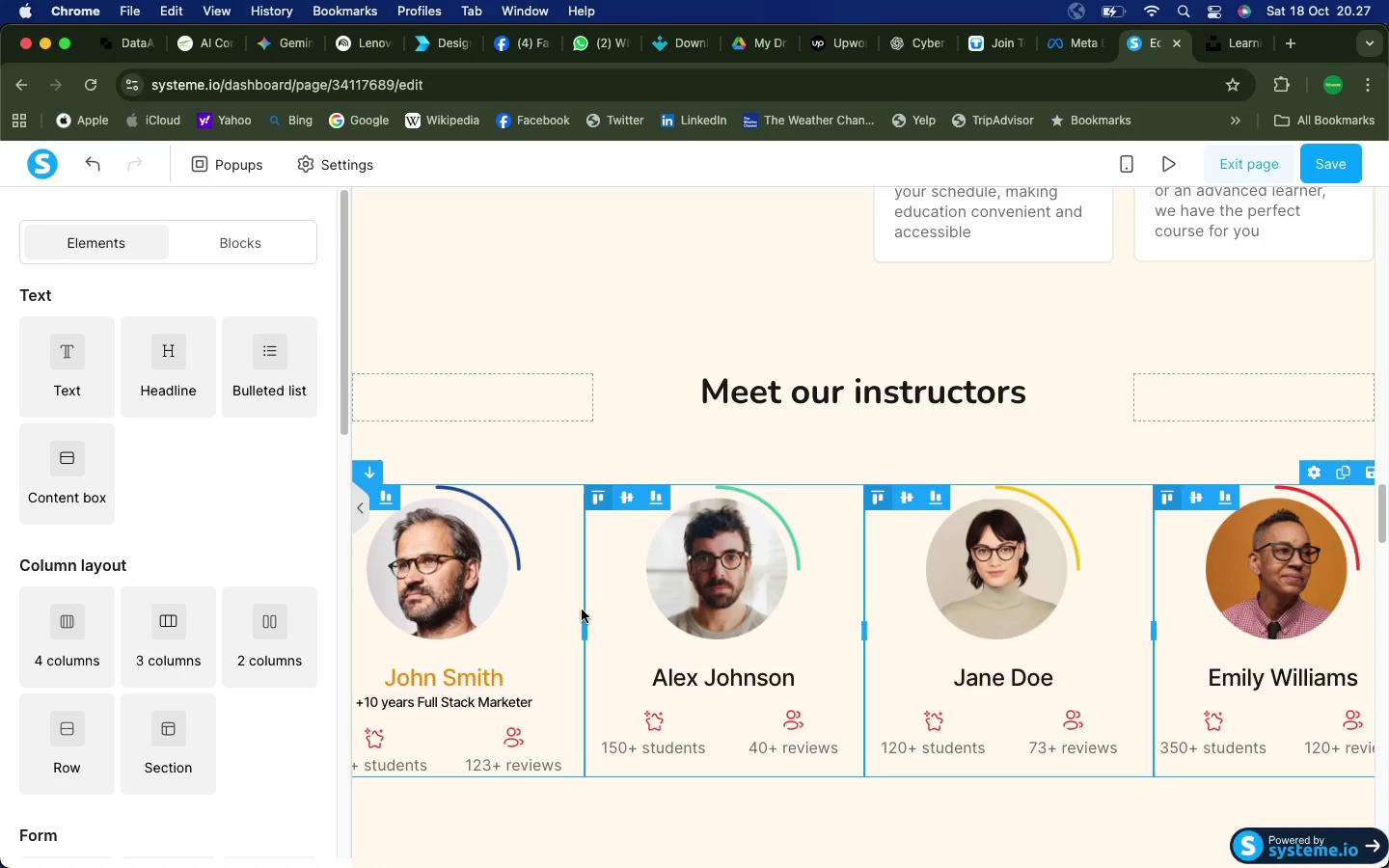 
left_click([739, 672])
 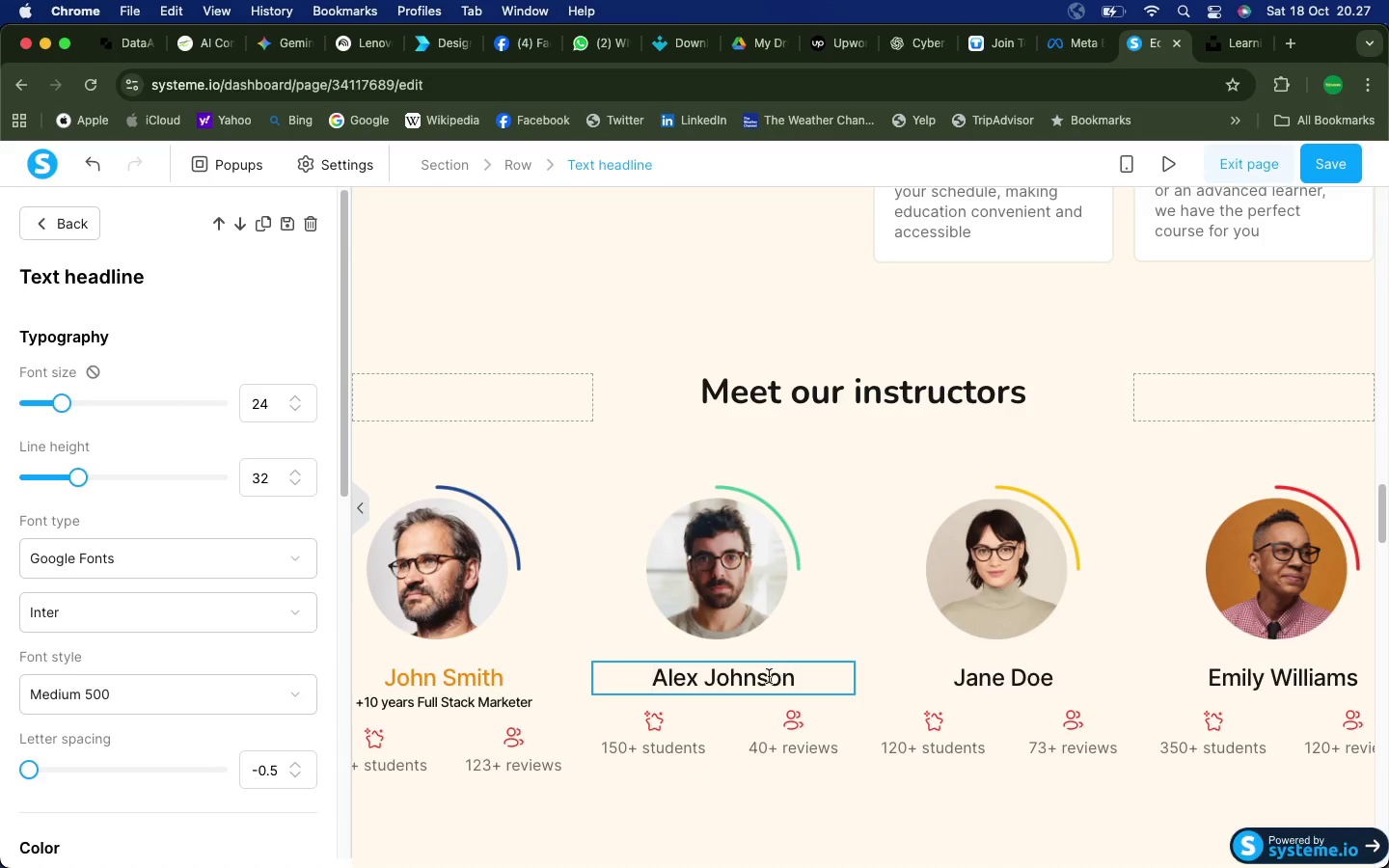 
key(Meta+A)
 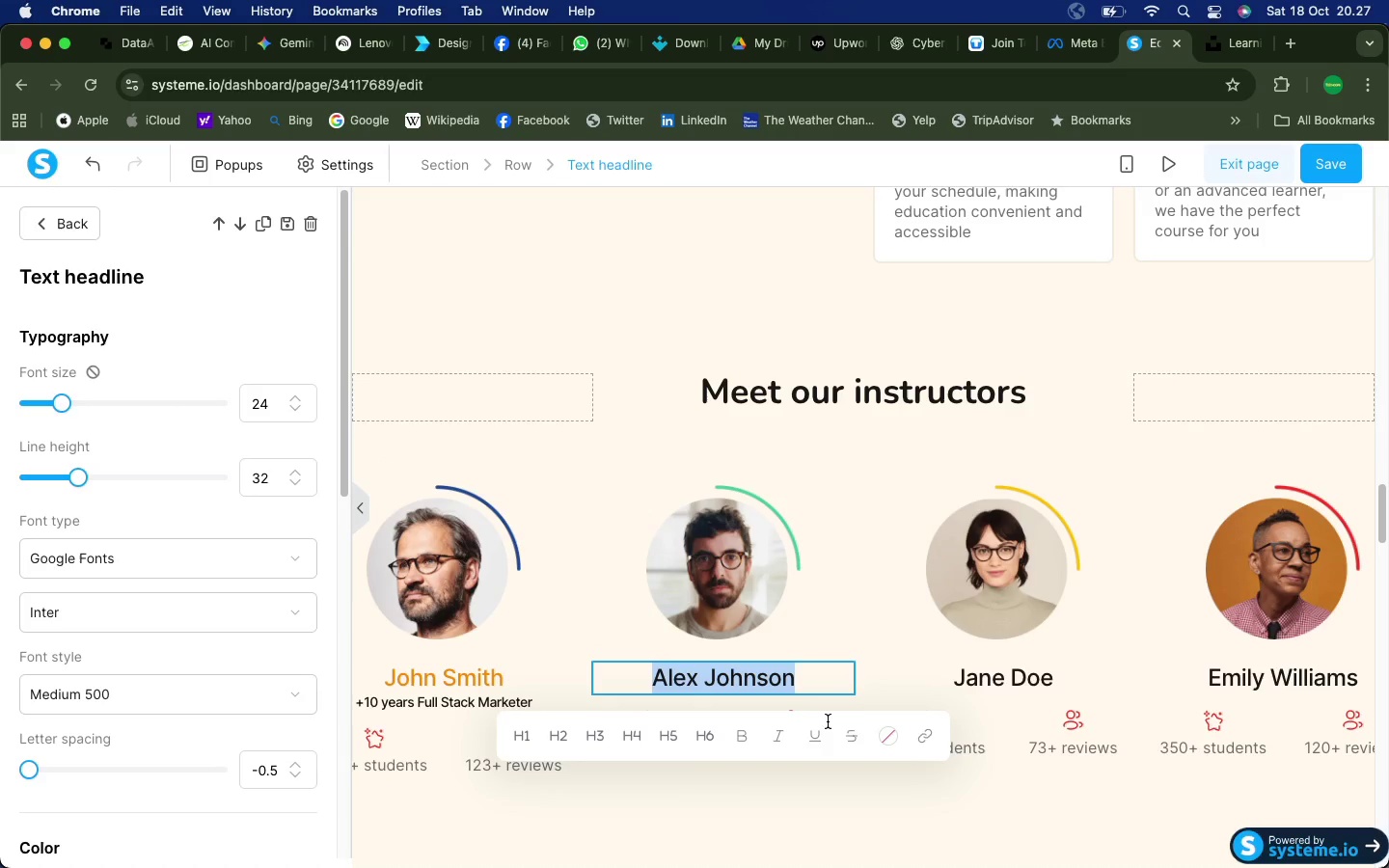 
left_click([898, 738])
 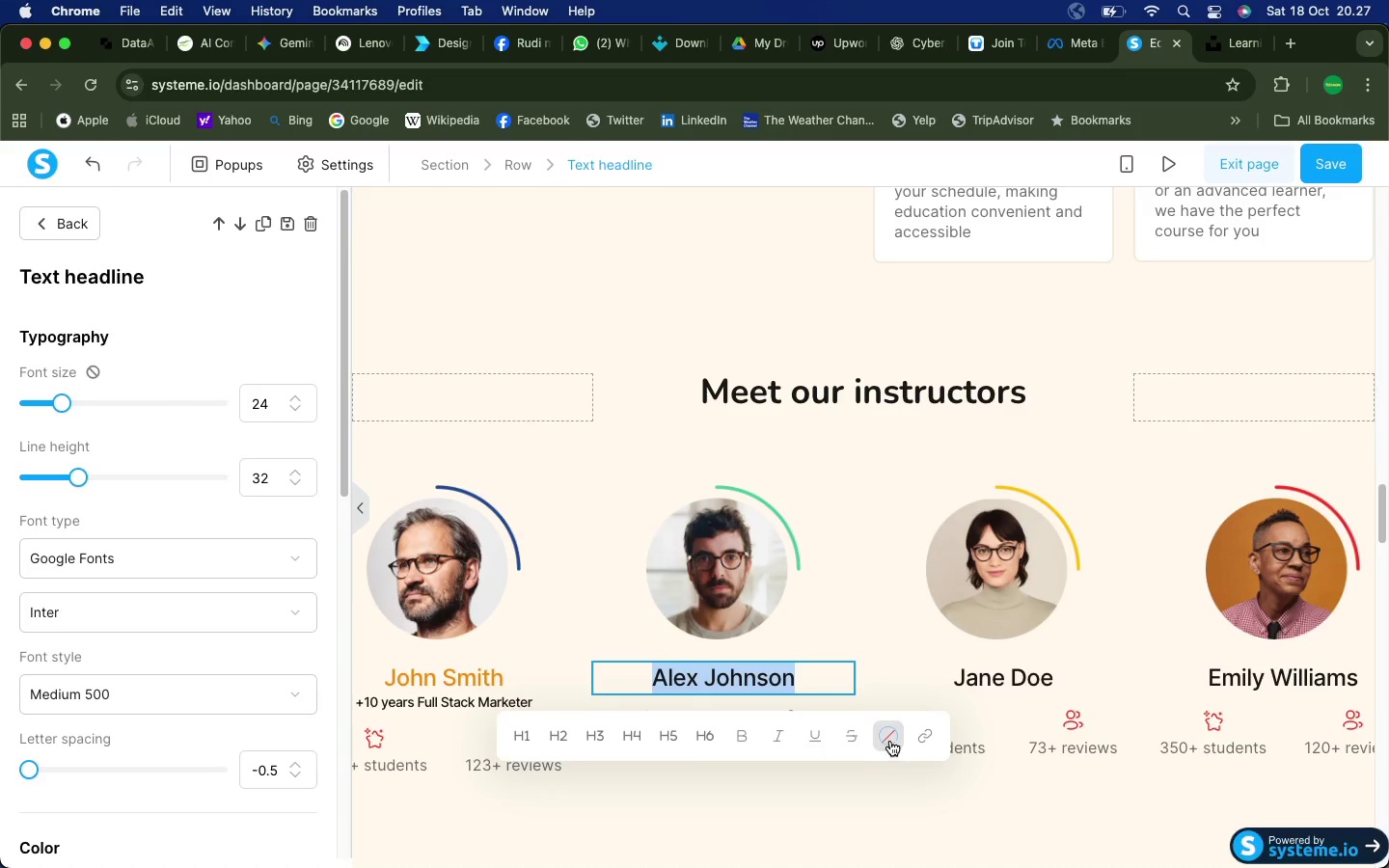 
left_click([891, 740])
 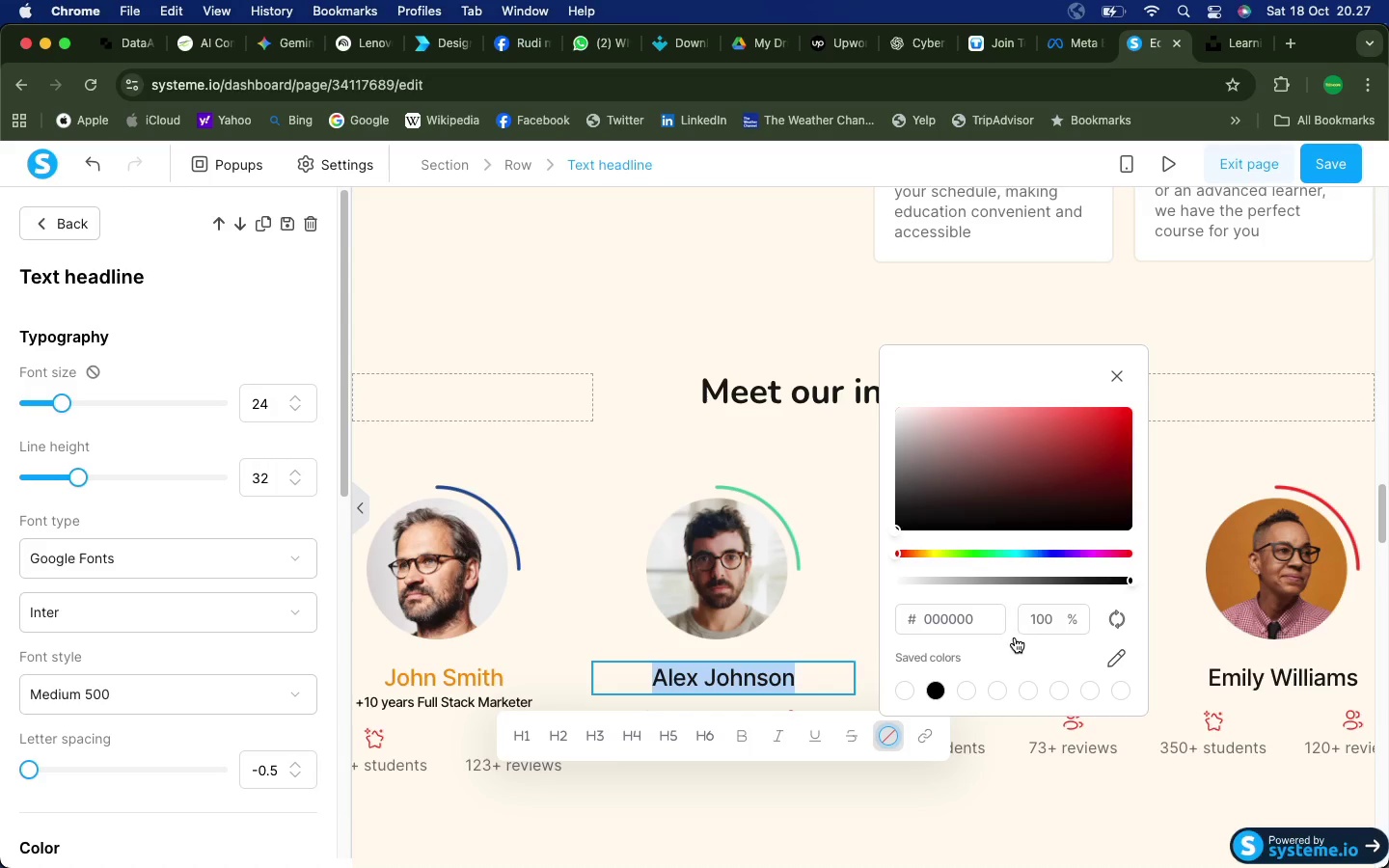 
left_click_drag(start_coordinate=[978, 622], to_coordinate=[925, 619])
 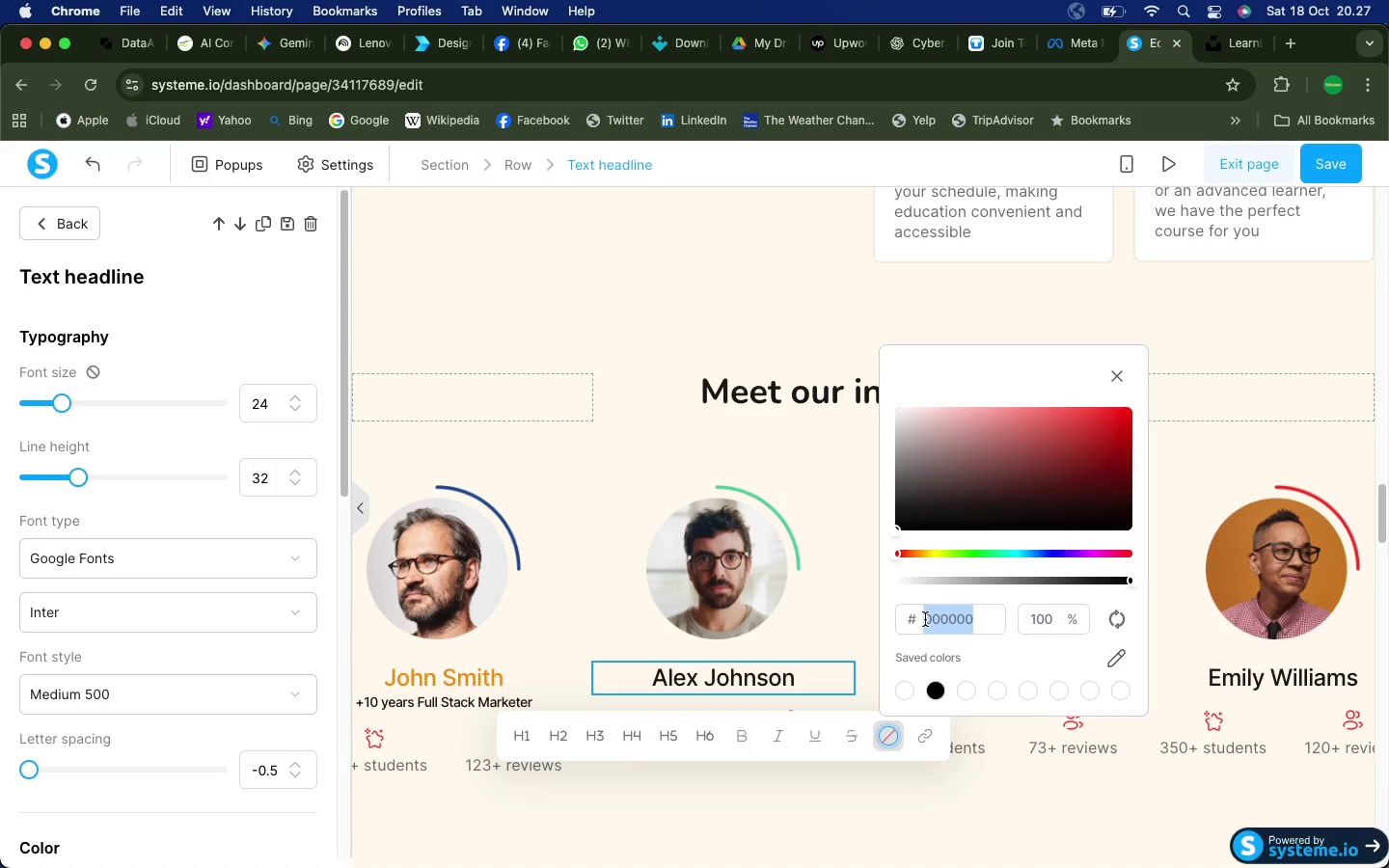 
key(Meta+V)
 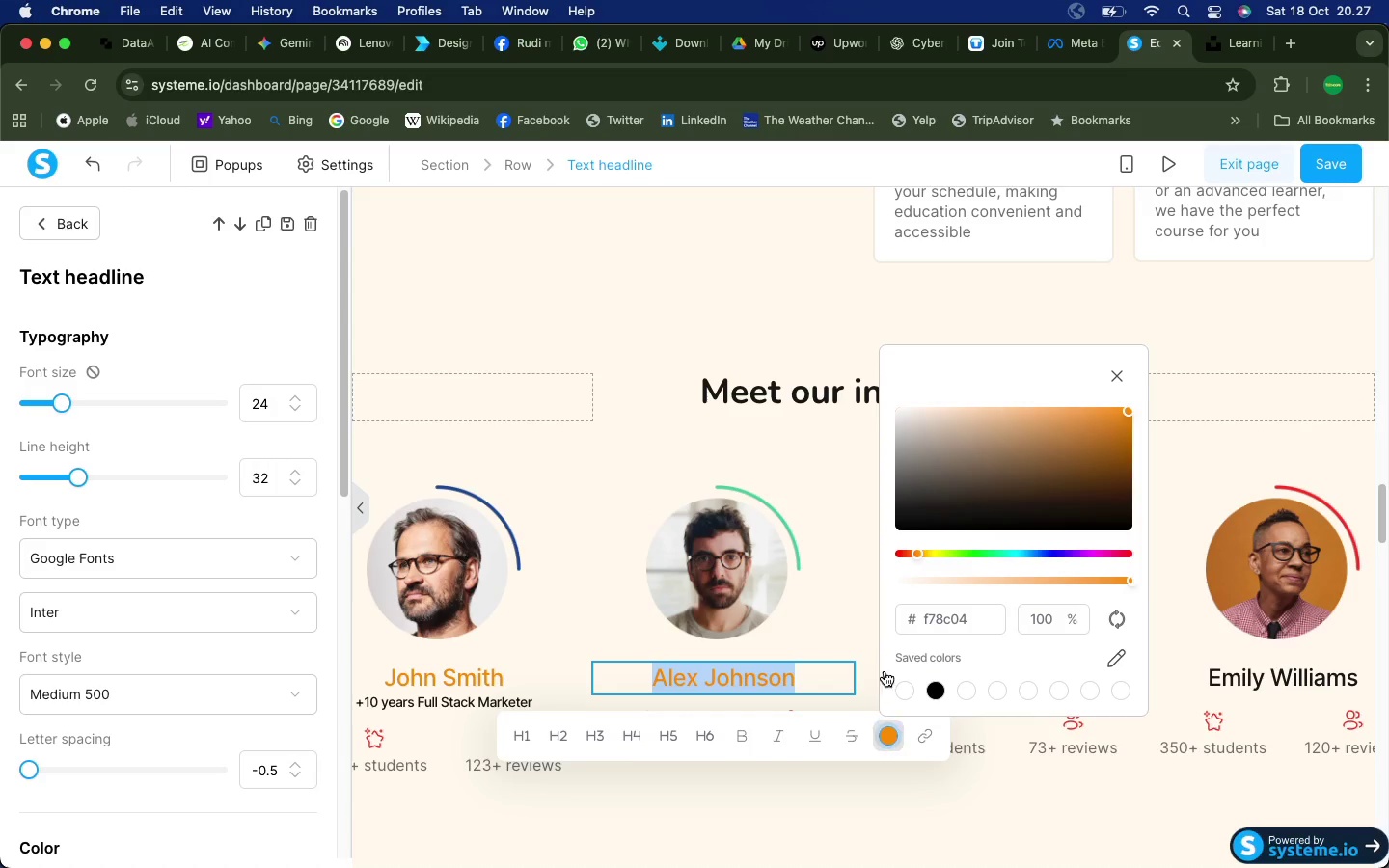 
left_click([855, 587])
 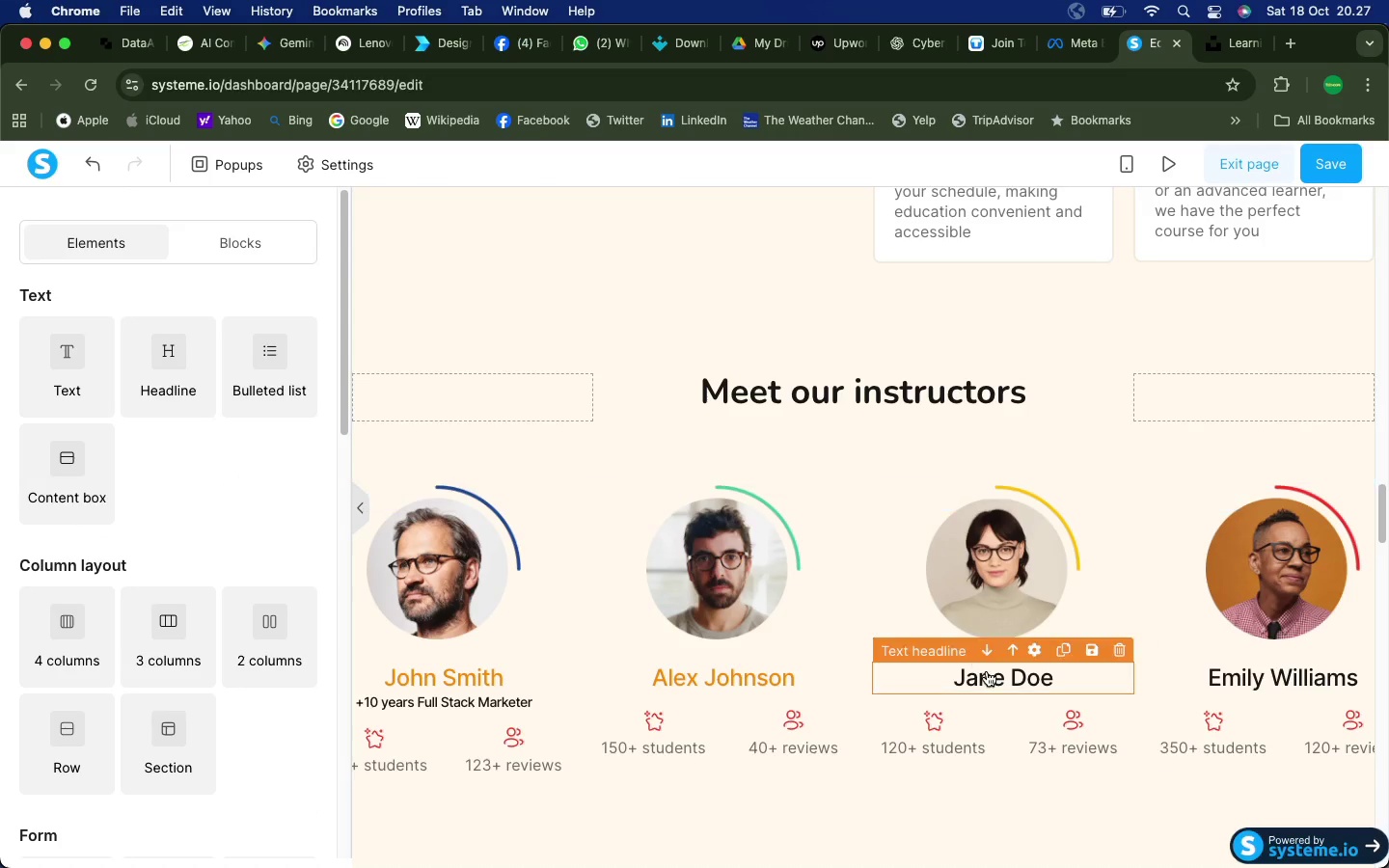 
left_click([995, 681])
 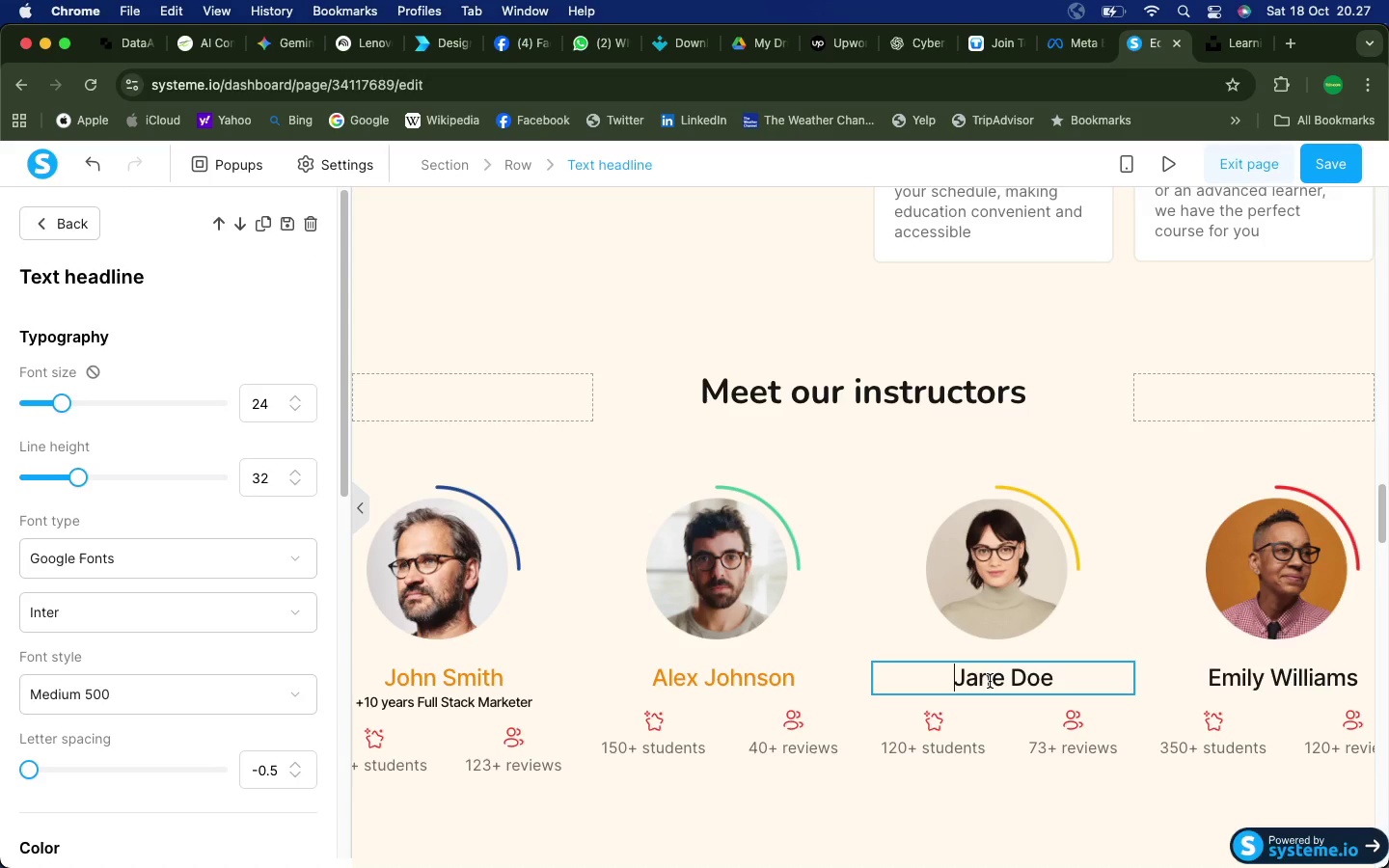 
key(Meta+A)
 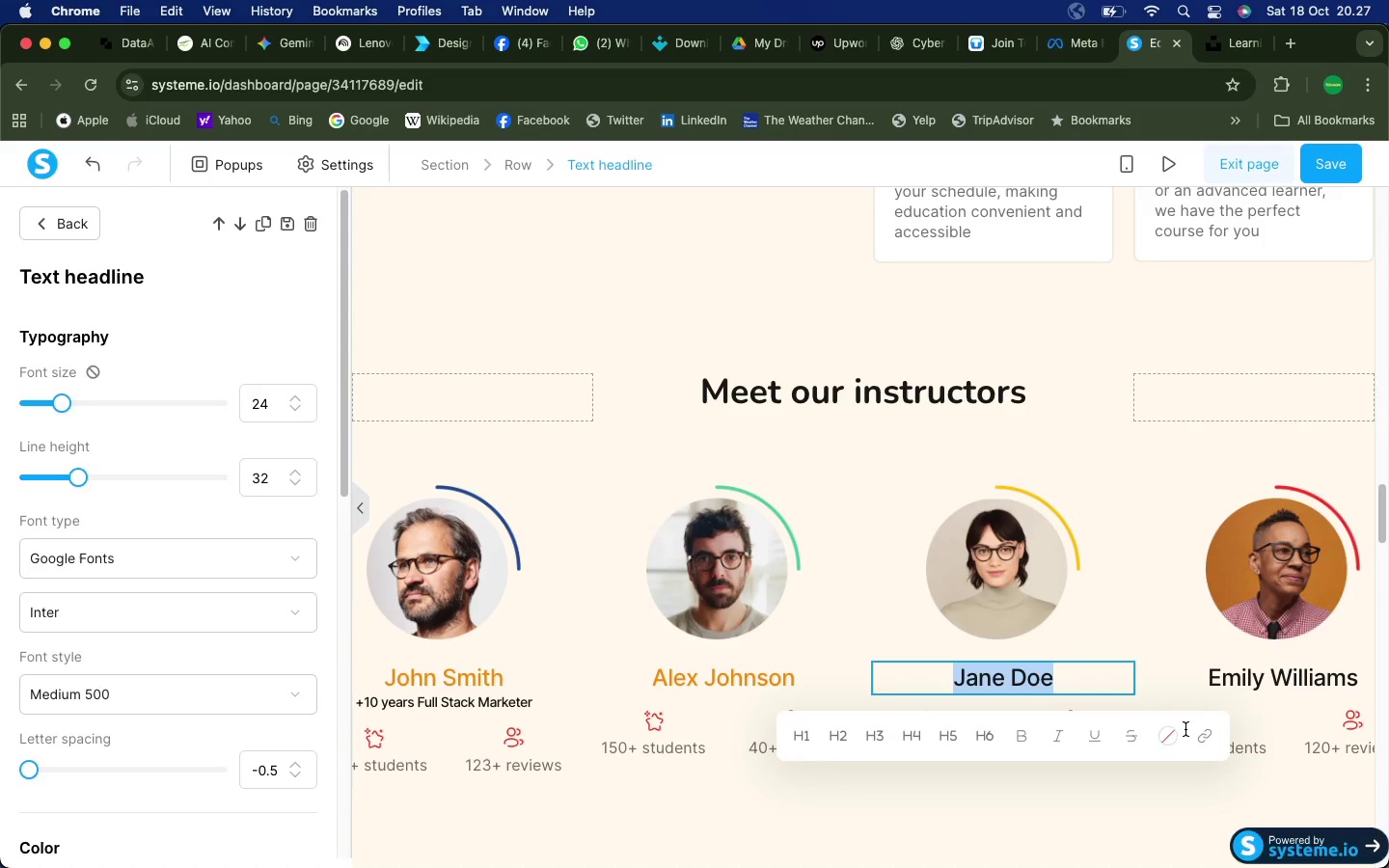 
left_click([1160, 731])
 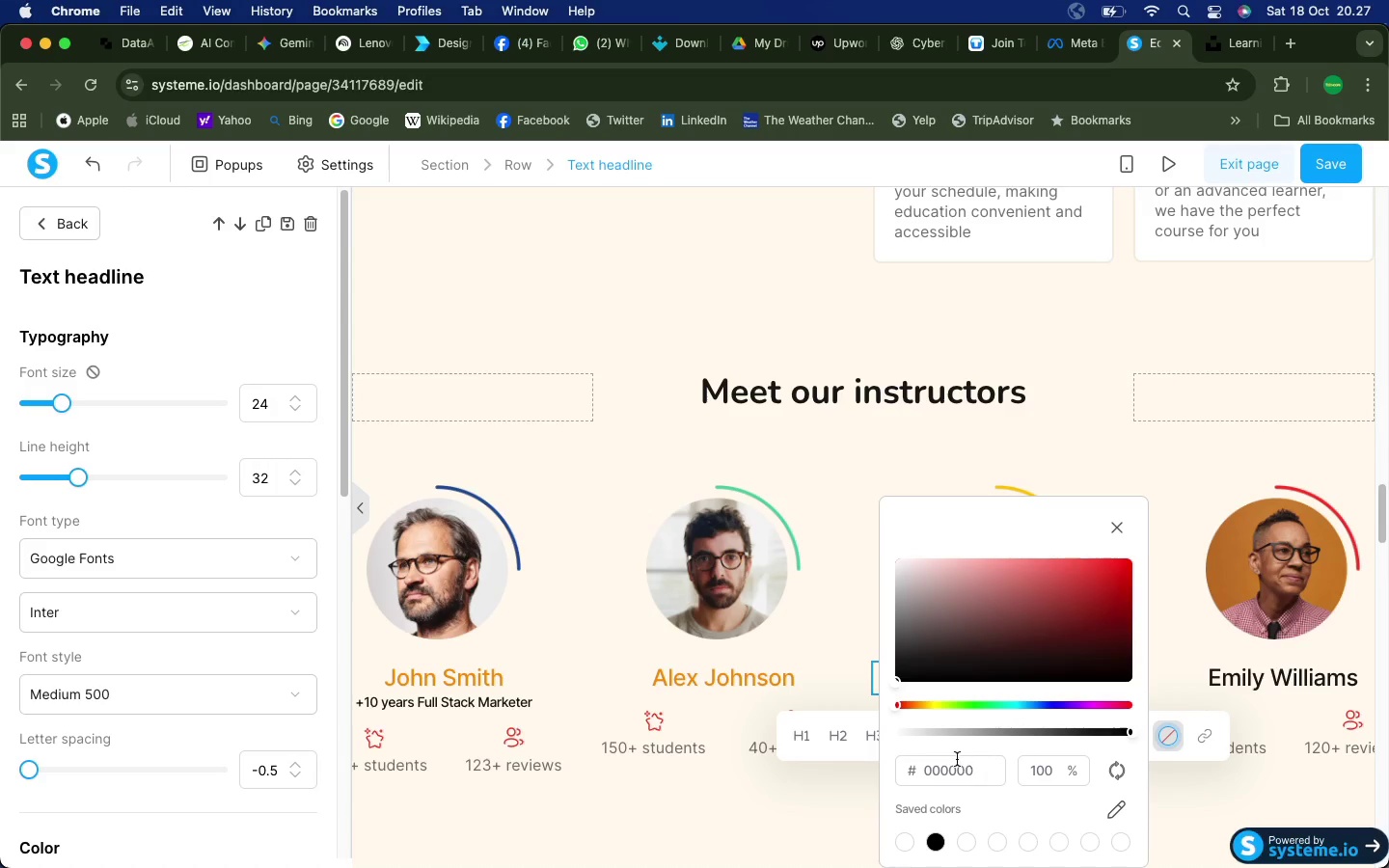 
left_click_drag(start_coordinate=[978, 767], to_coordinate=[926, 773])
 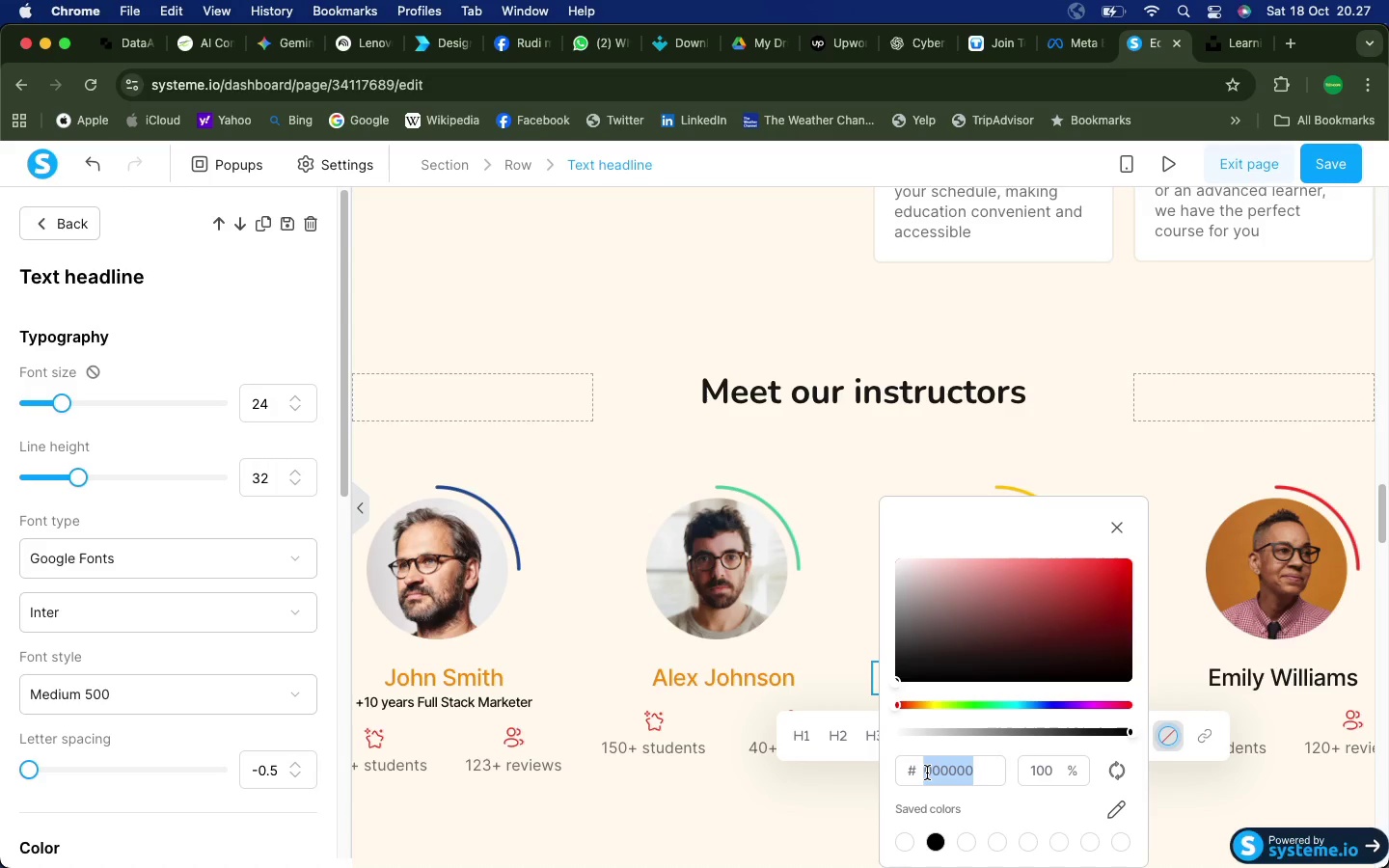 
key(Meta+V)
 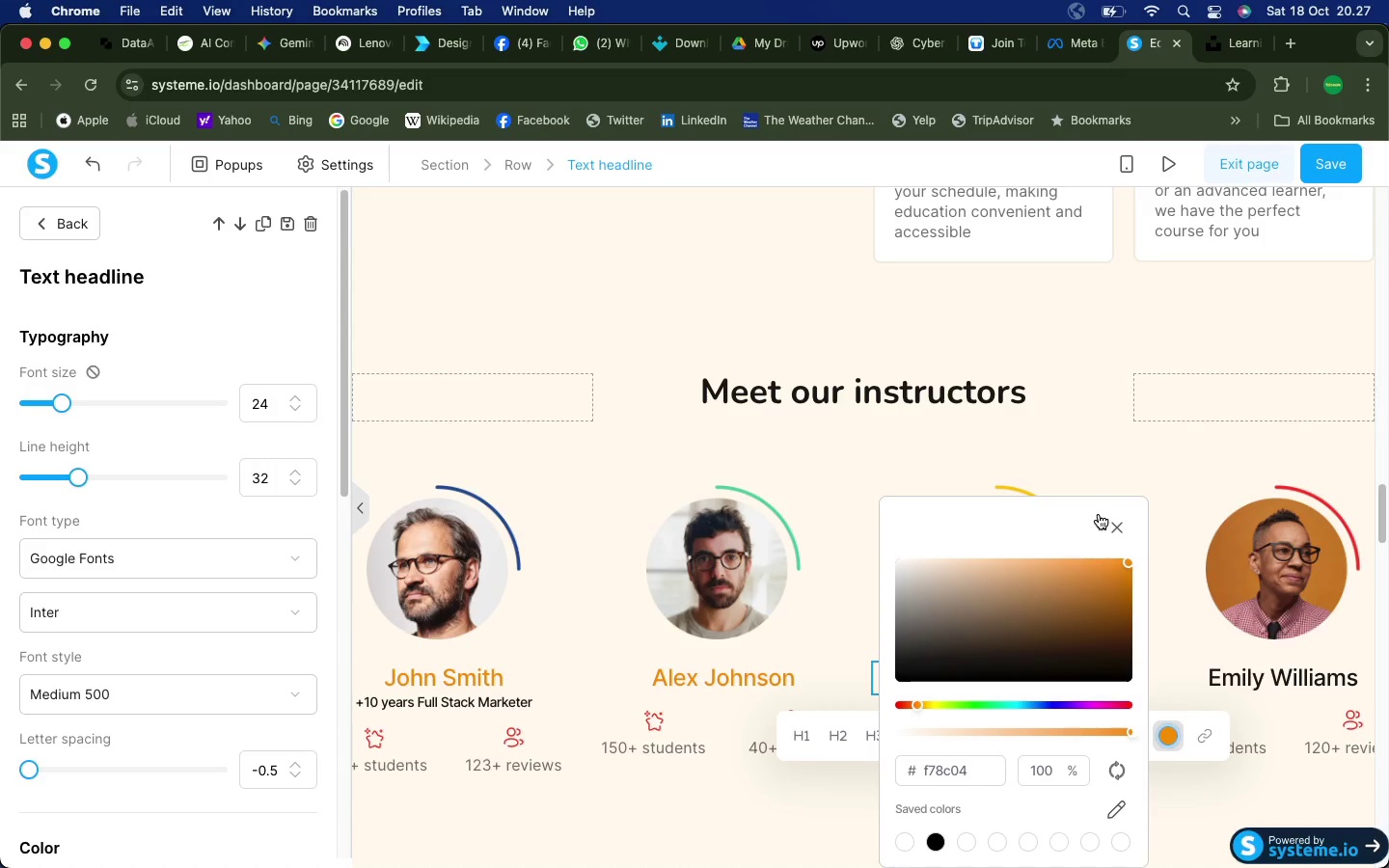 
left_click([1115, 524])
 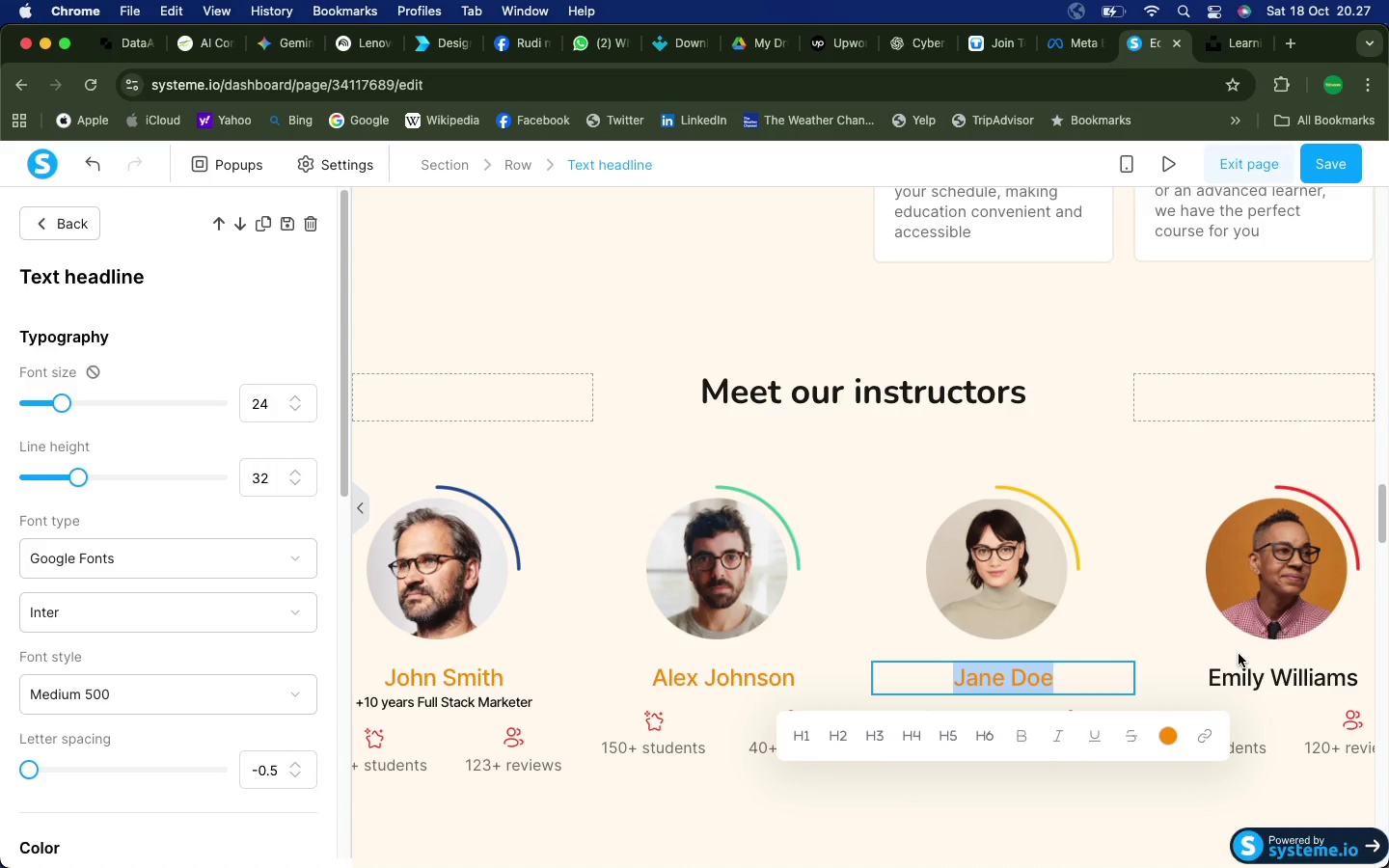 
left_click([1200, 607])
 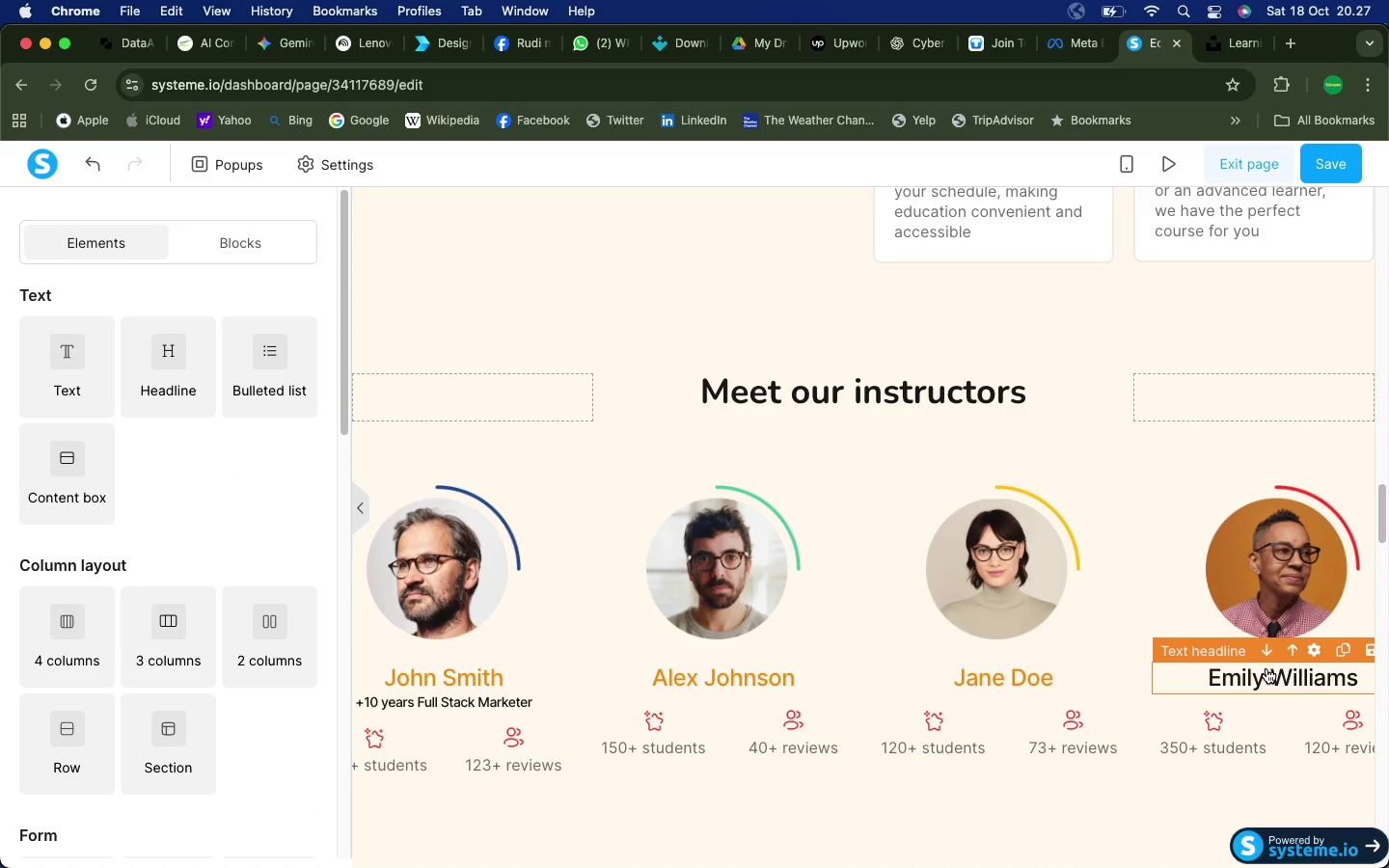 
left_click([1266, 670])
 